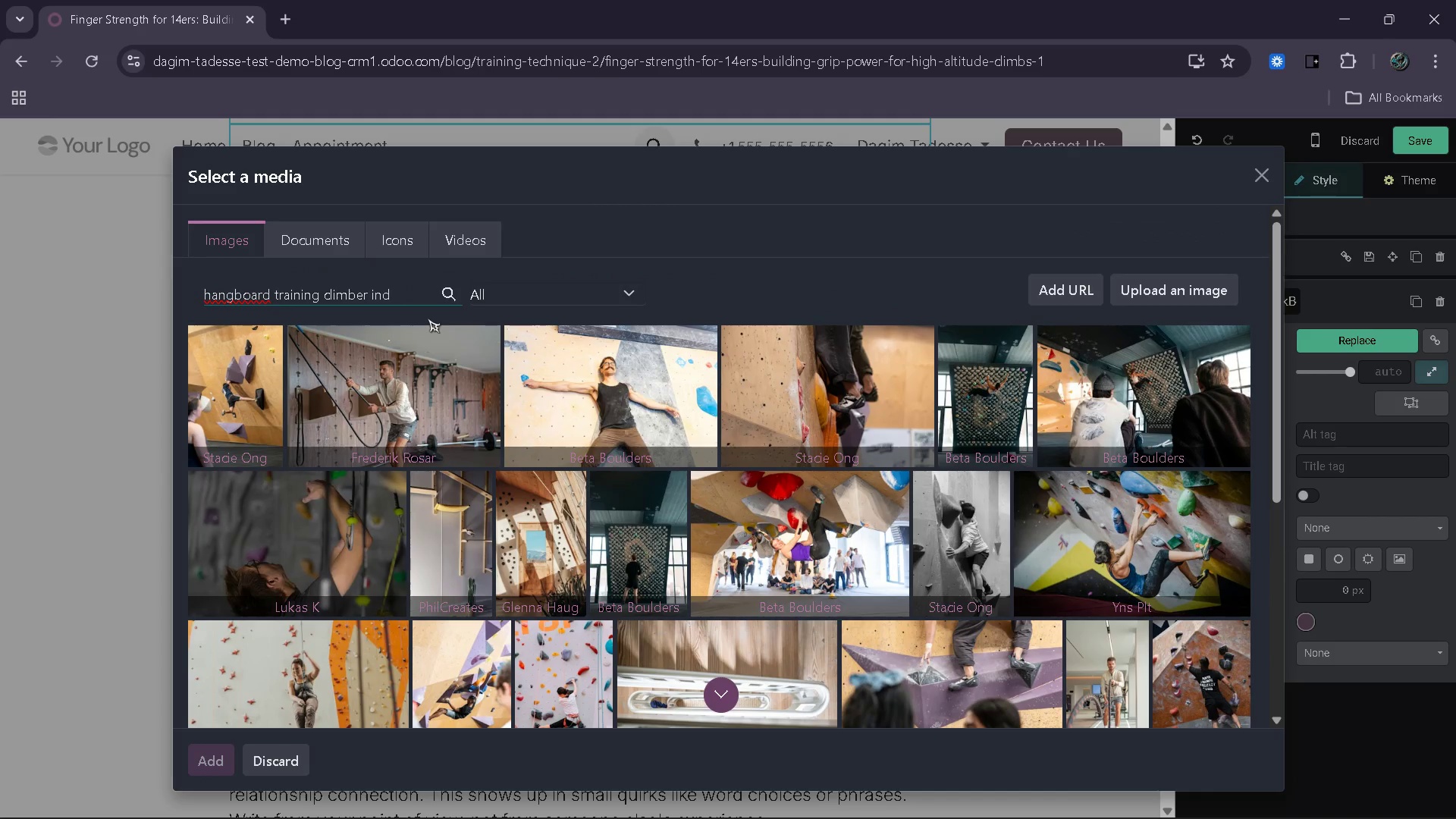 
key(Backspace)
 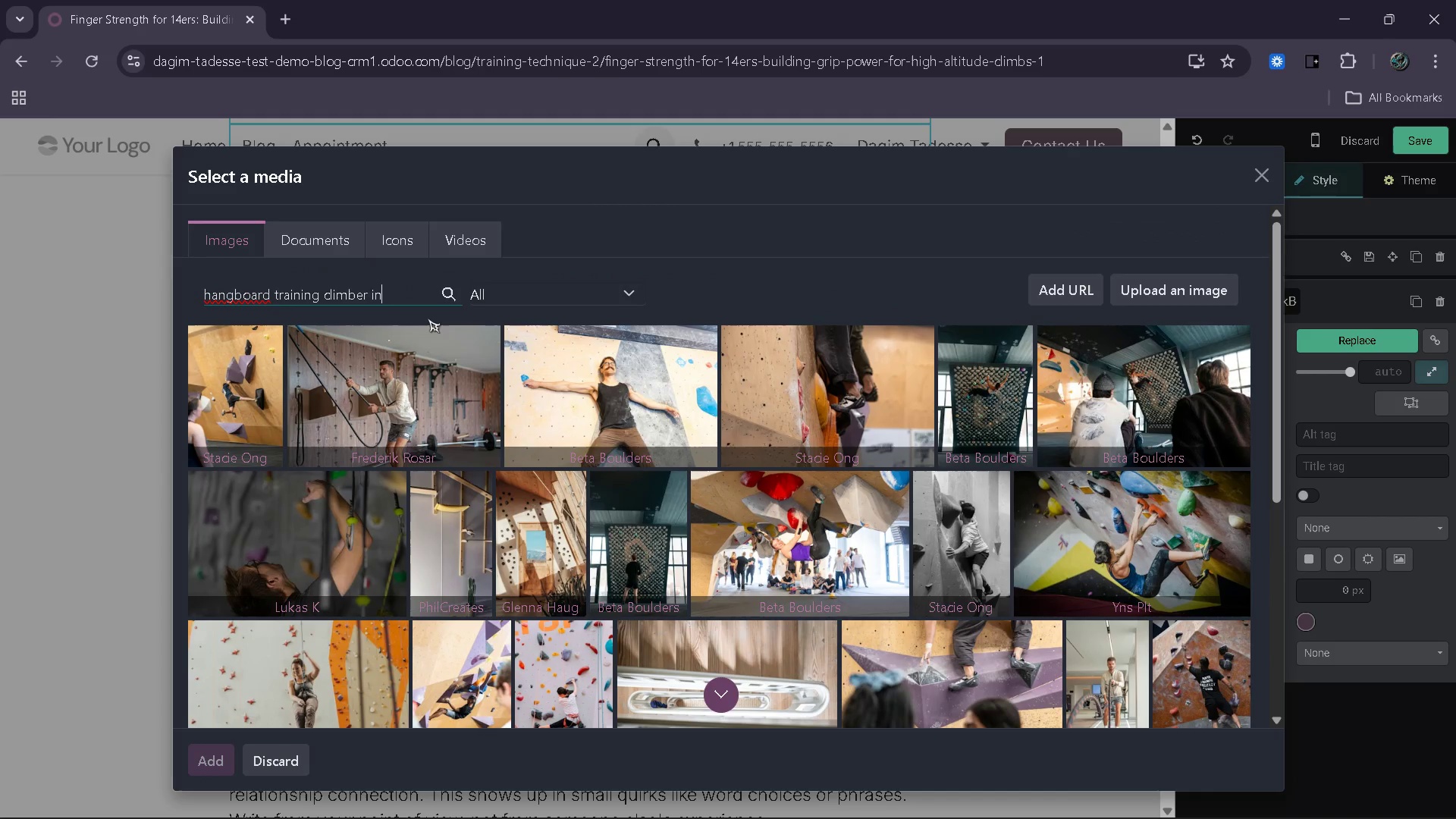 
key(Backspace)
 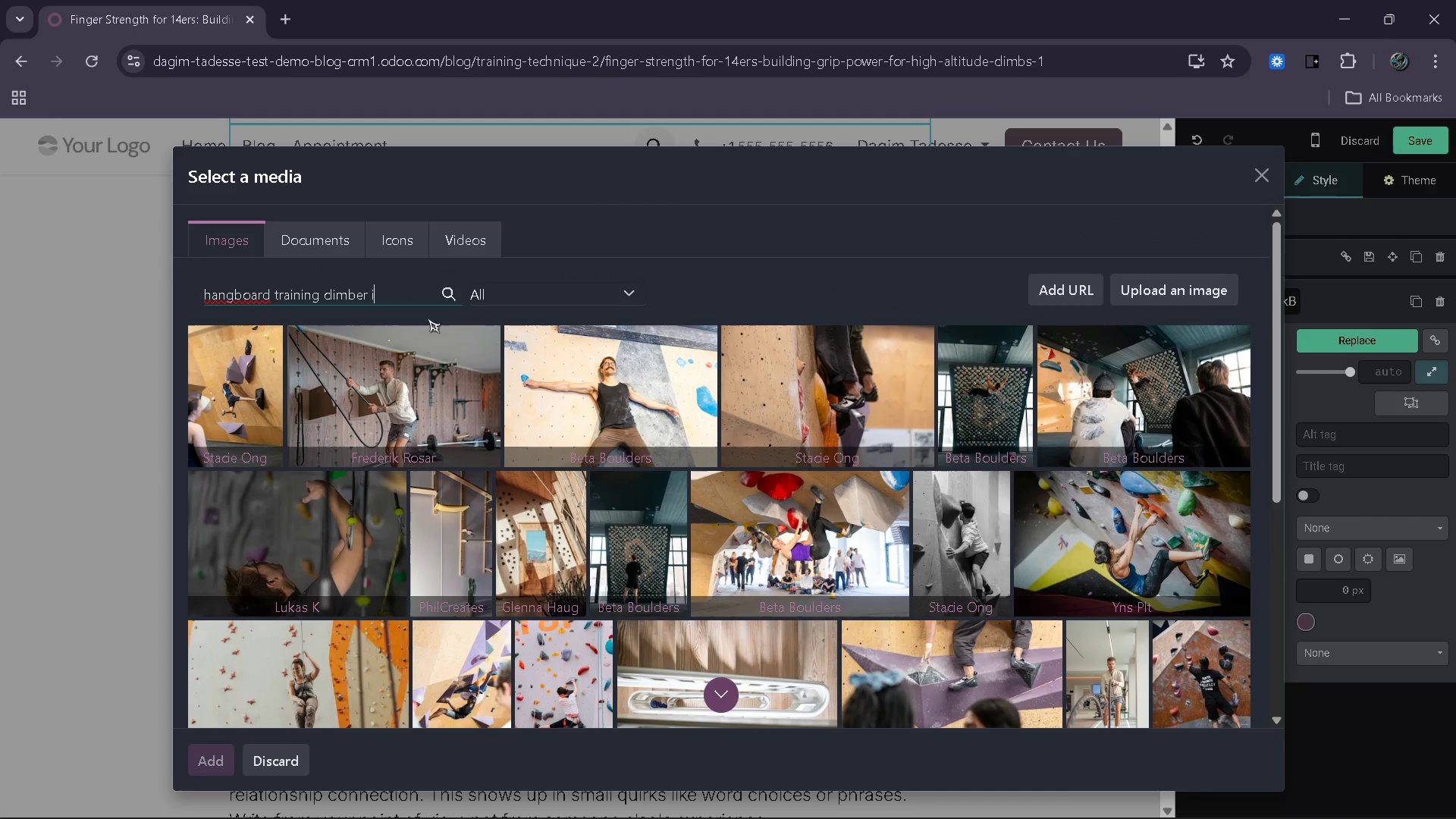 
key(Backspace)
 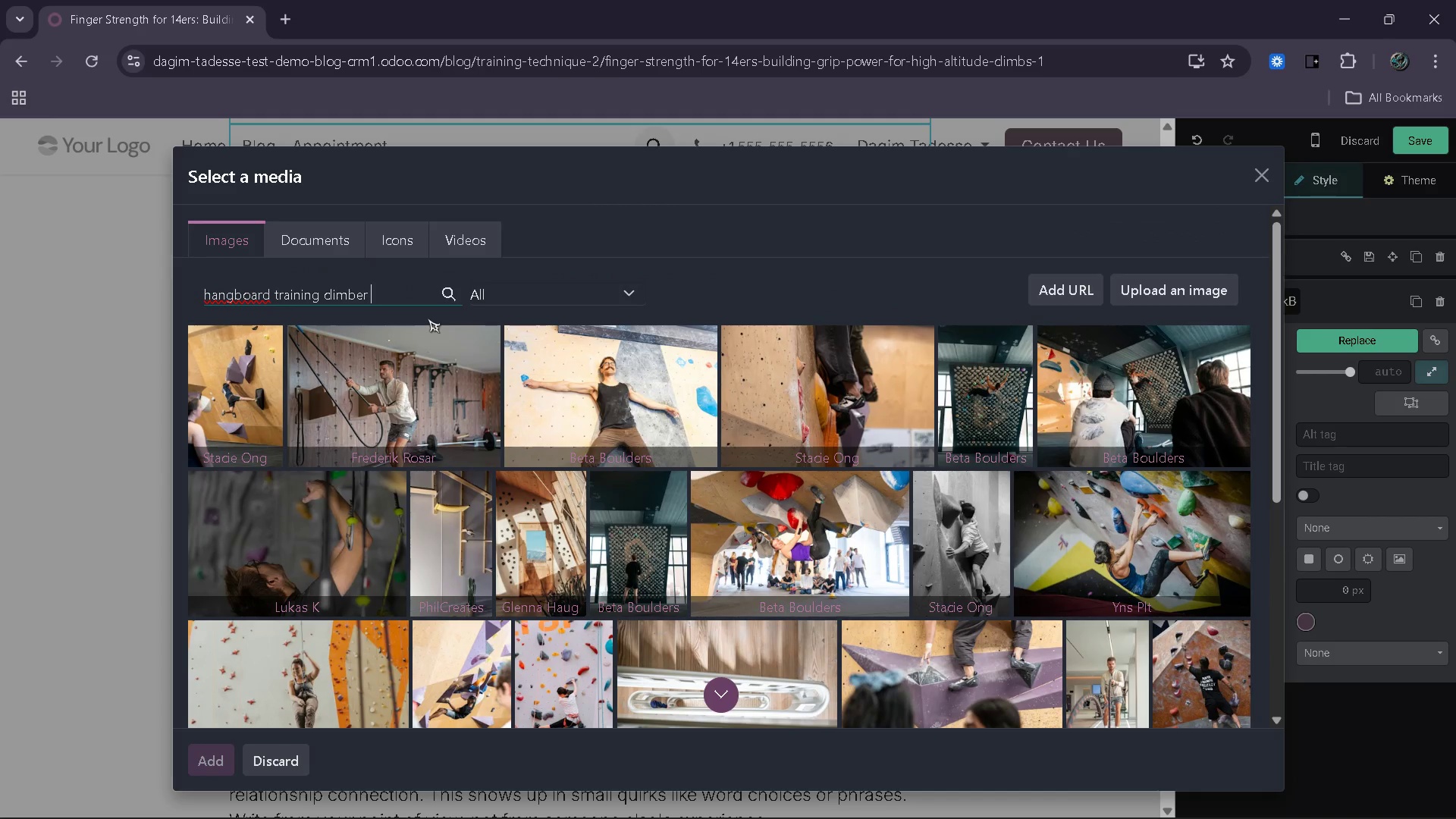 
key(Backspace)
 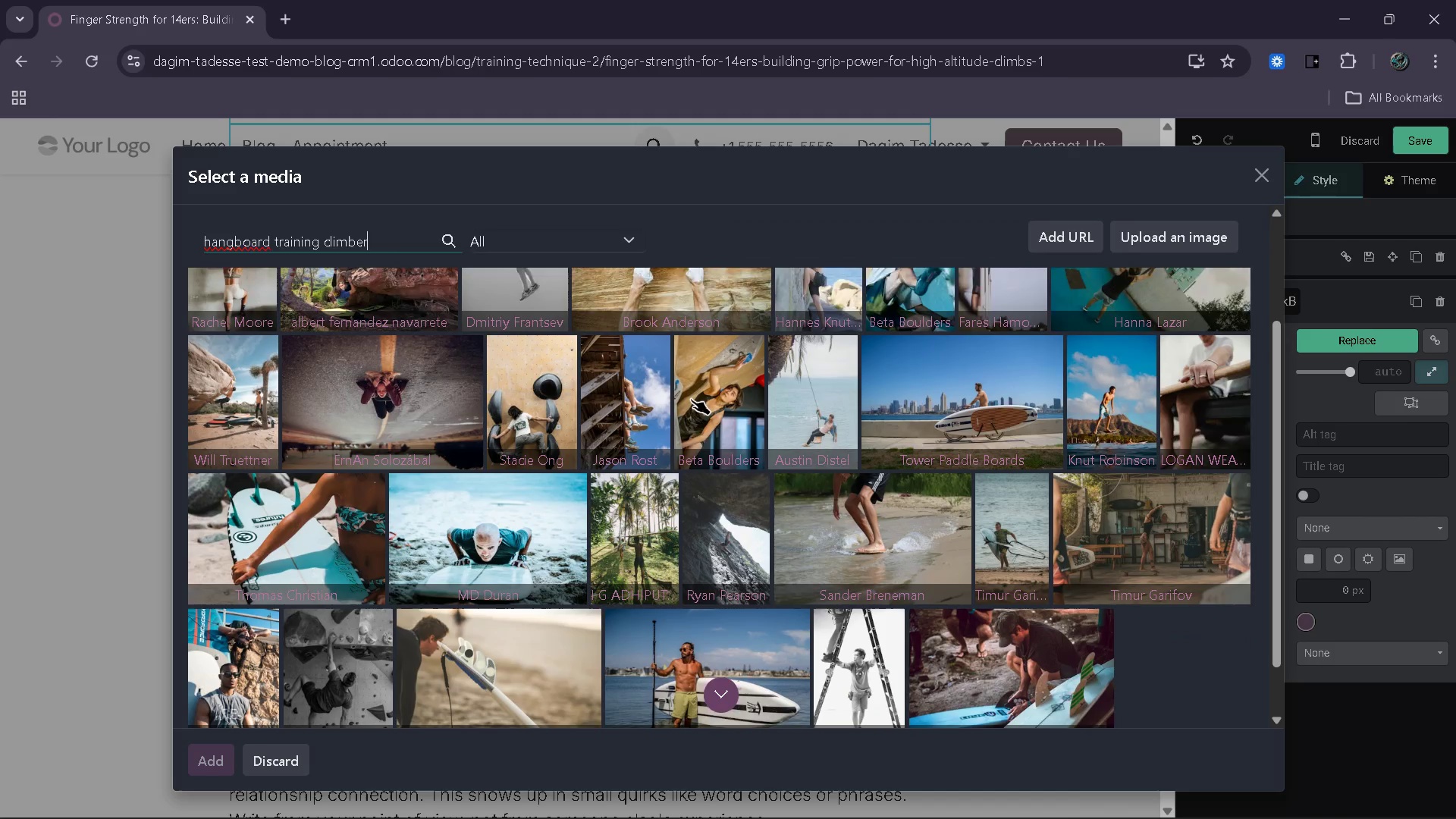 
wait(13.23)
 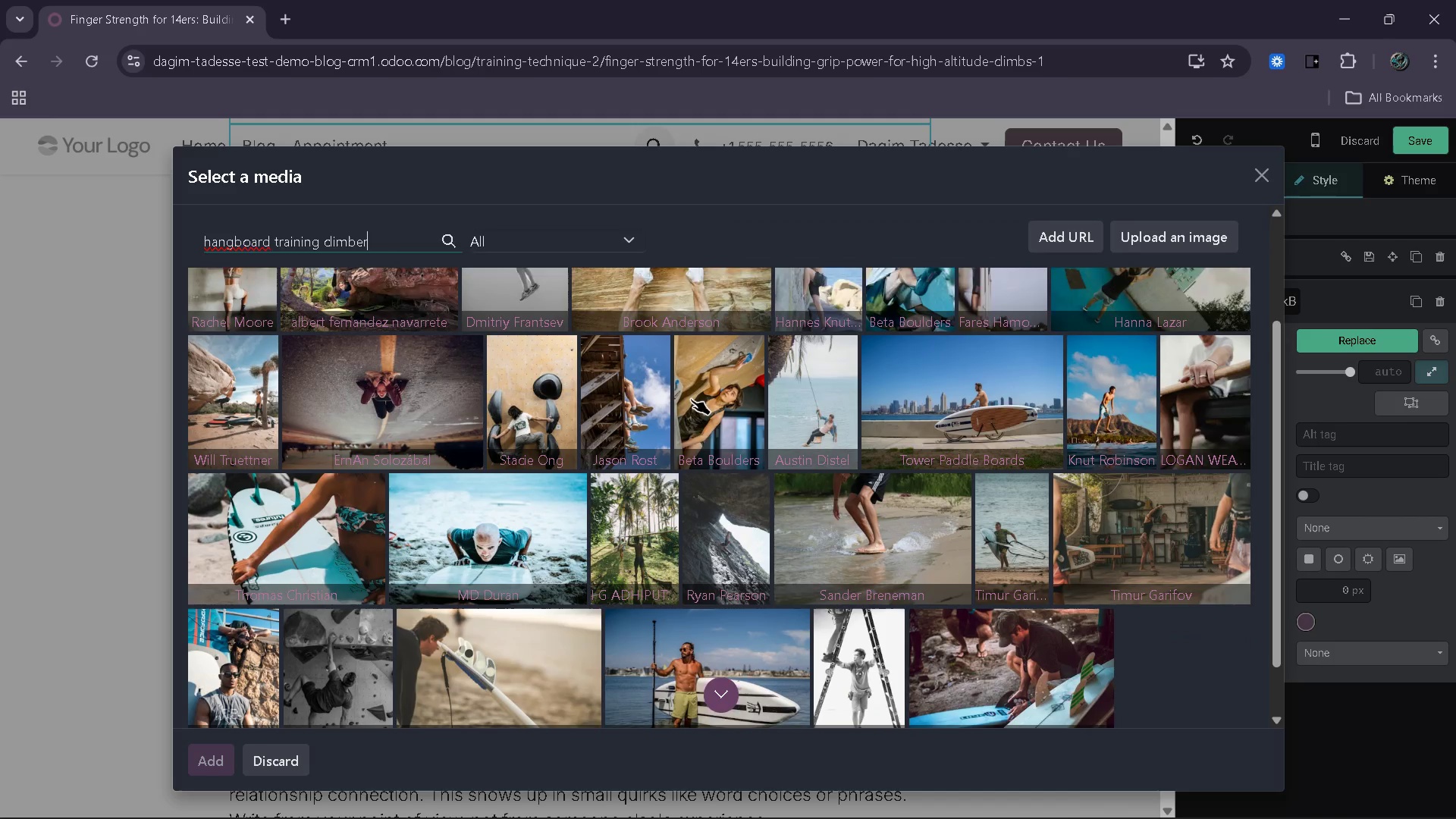 
type( ino)
key(Backspace)
type(door grip)
 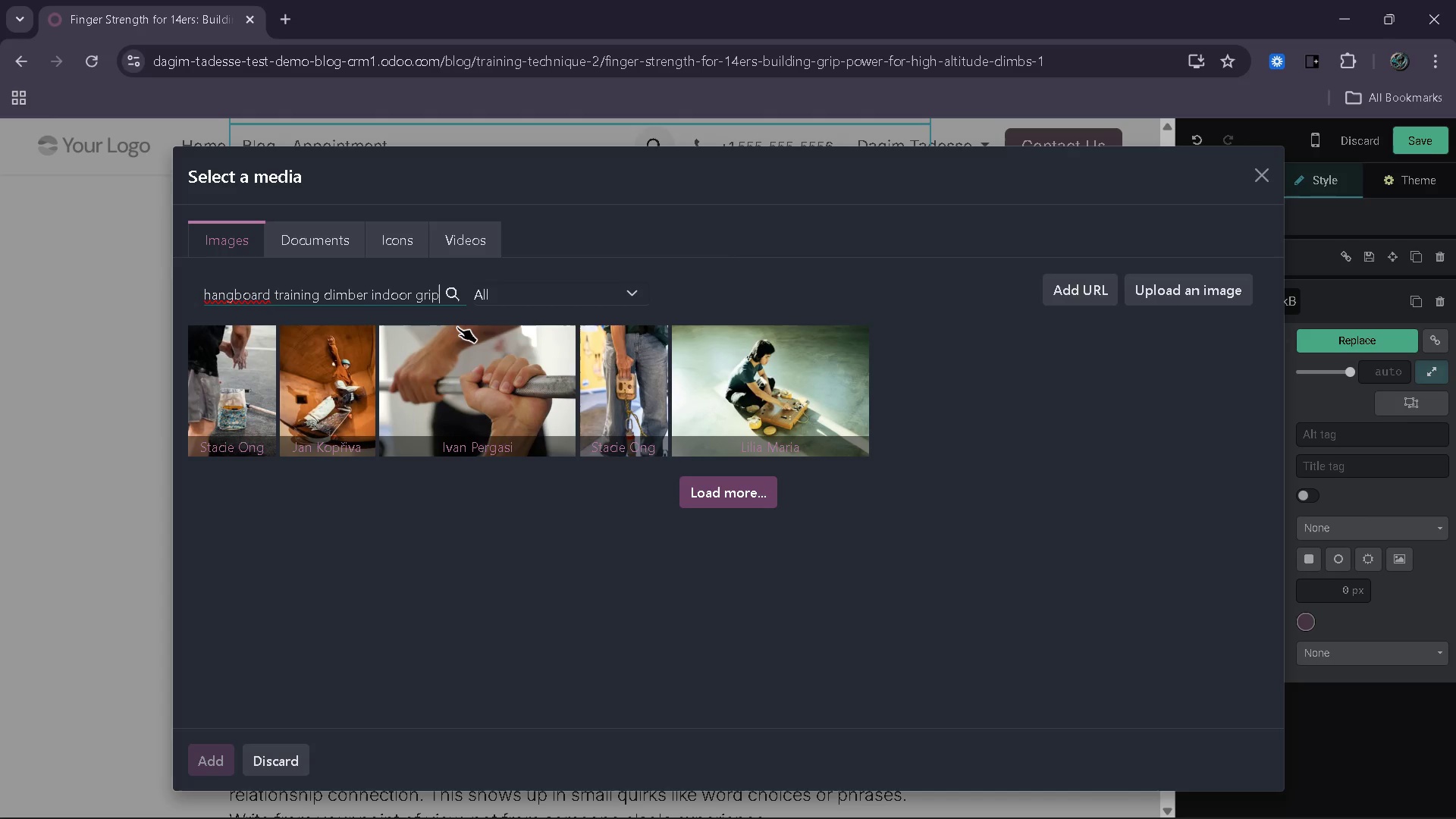 
wait(14.69)
 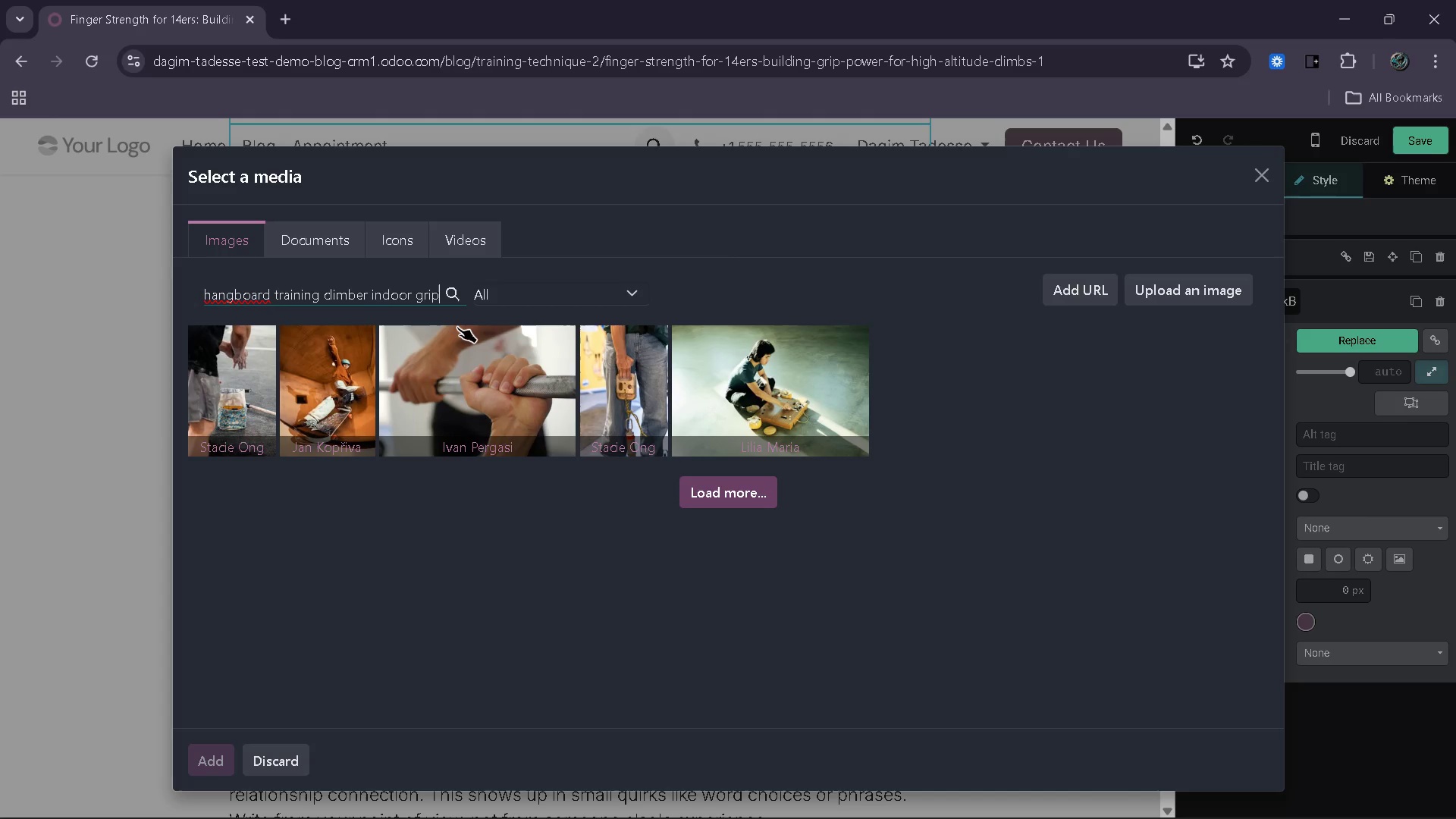 
left_click([726, 495])
 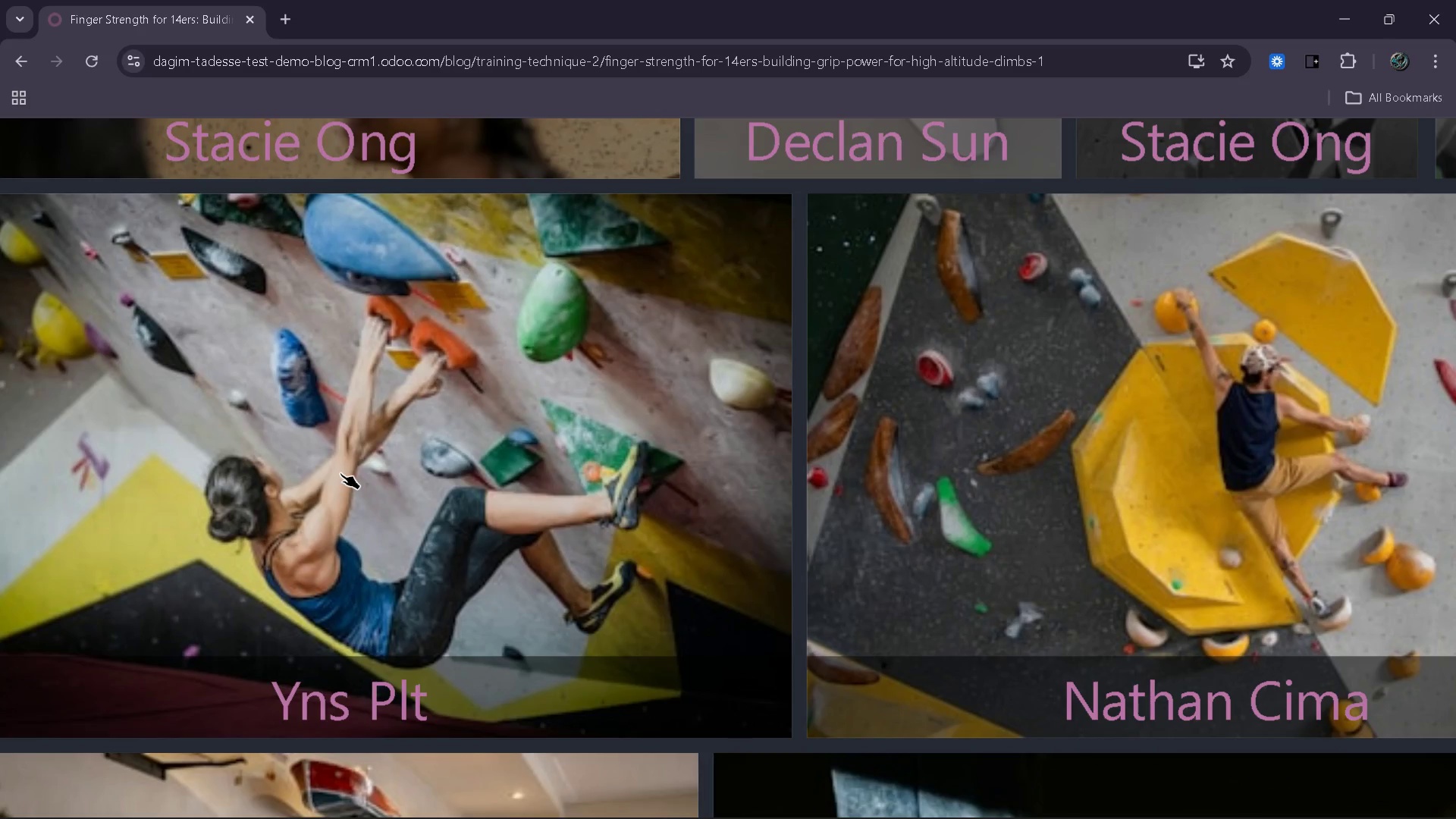 
wait(41.94)
 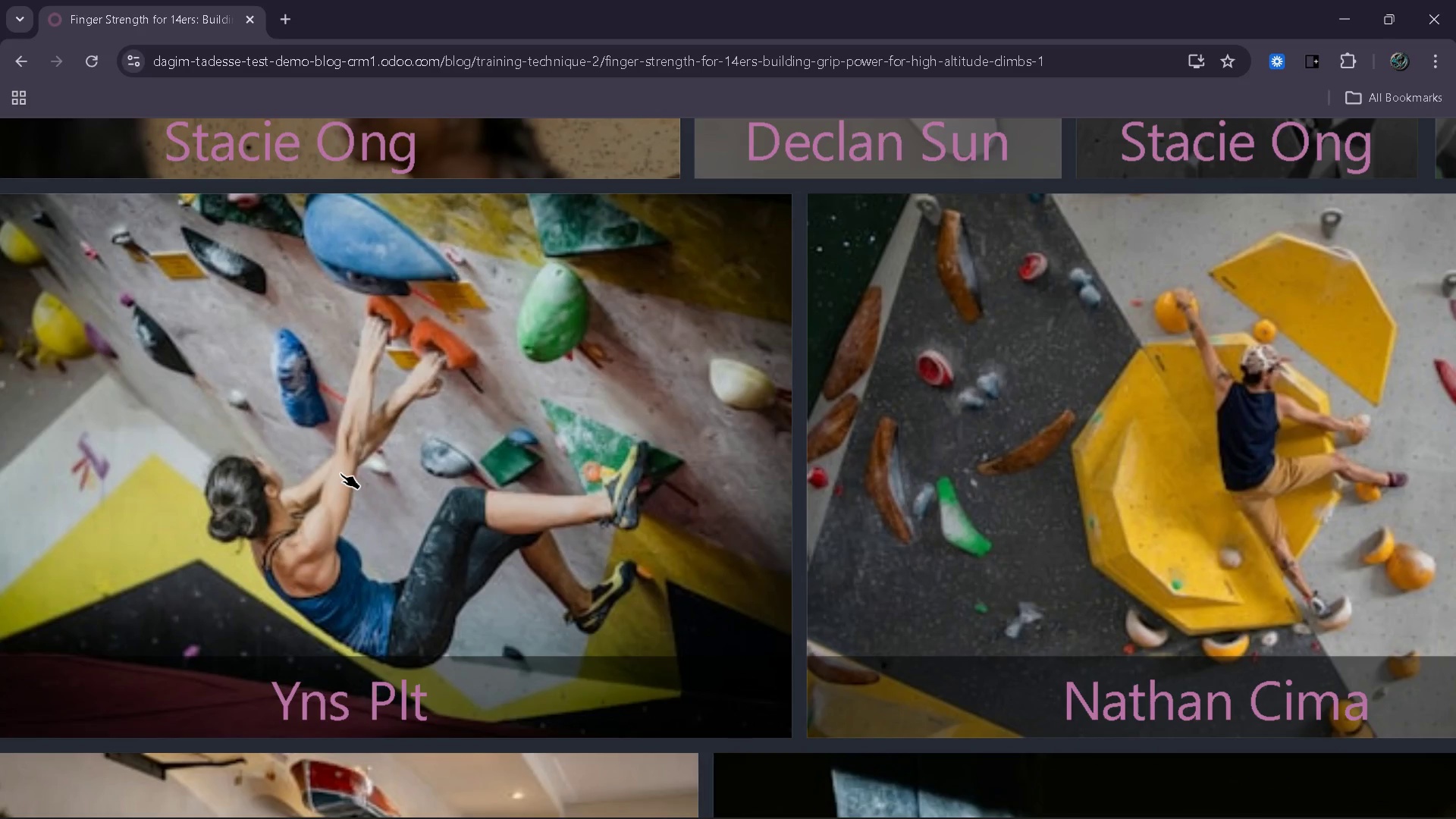 
left_click([338, 490])
 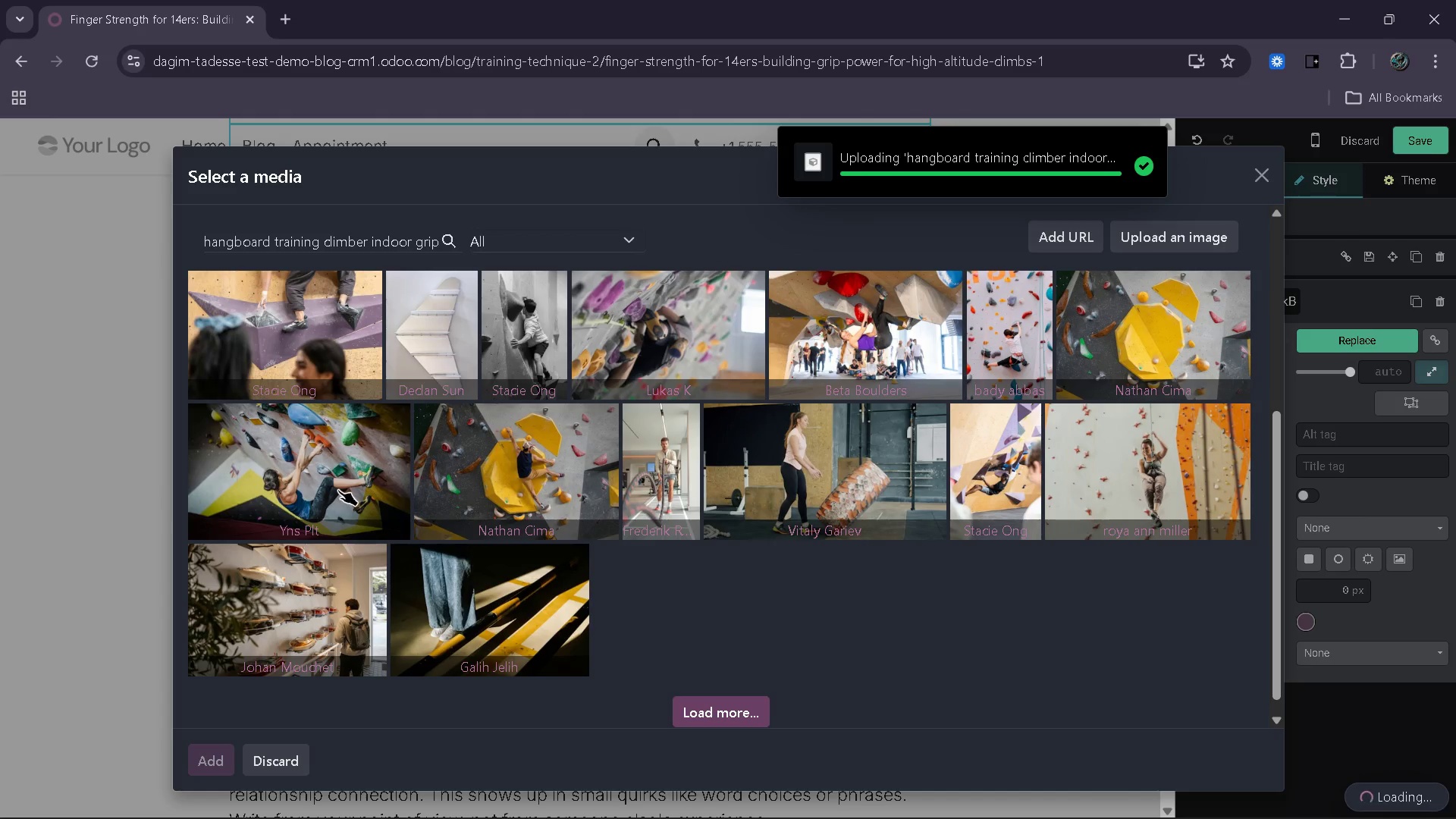 
wait(8.38)
 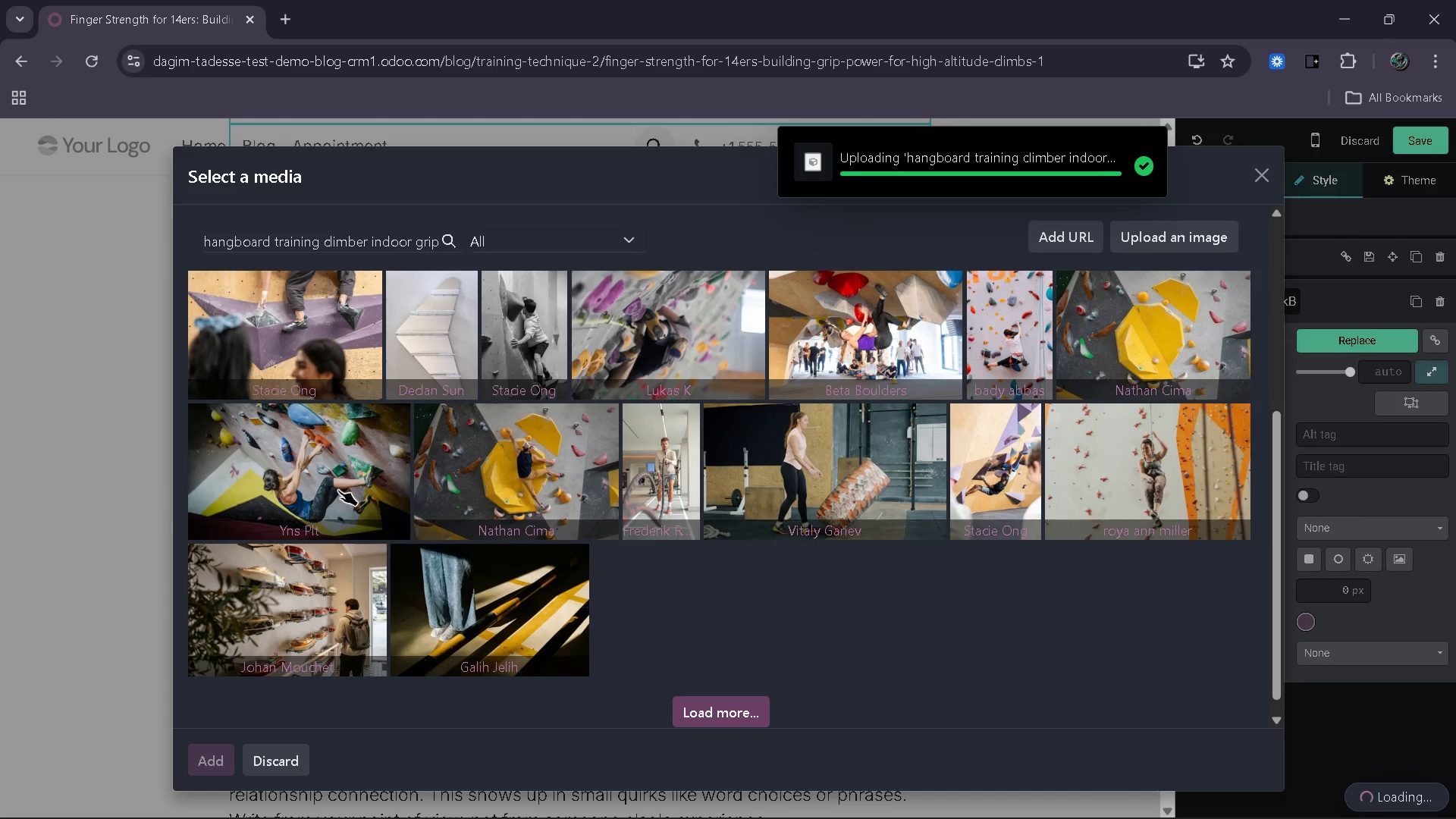 
left_click([1241, 178])
 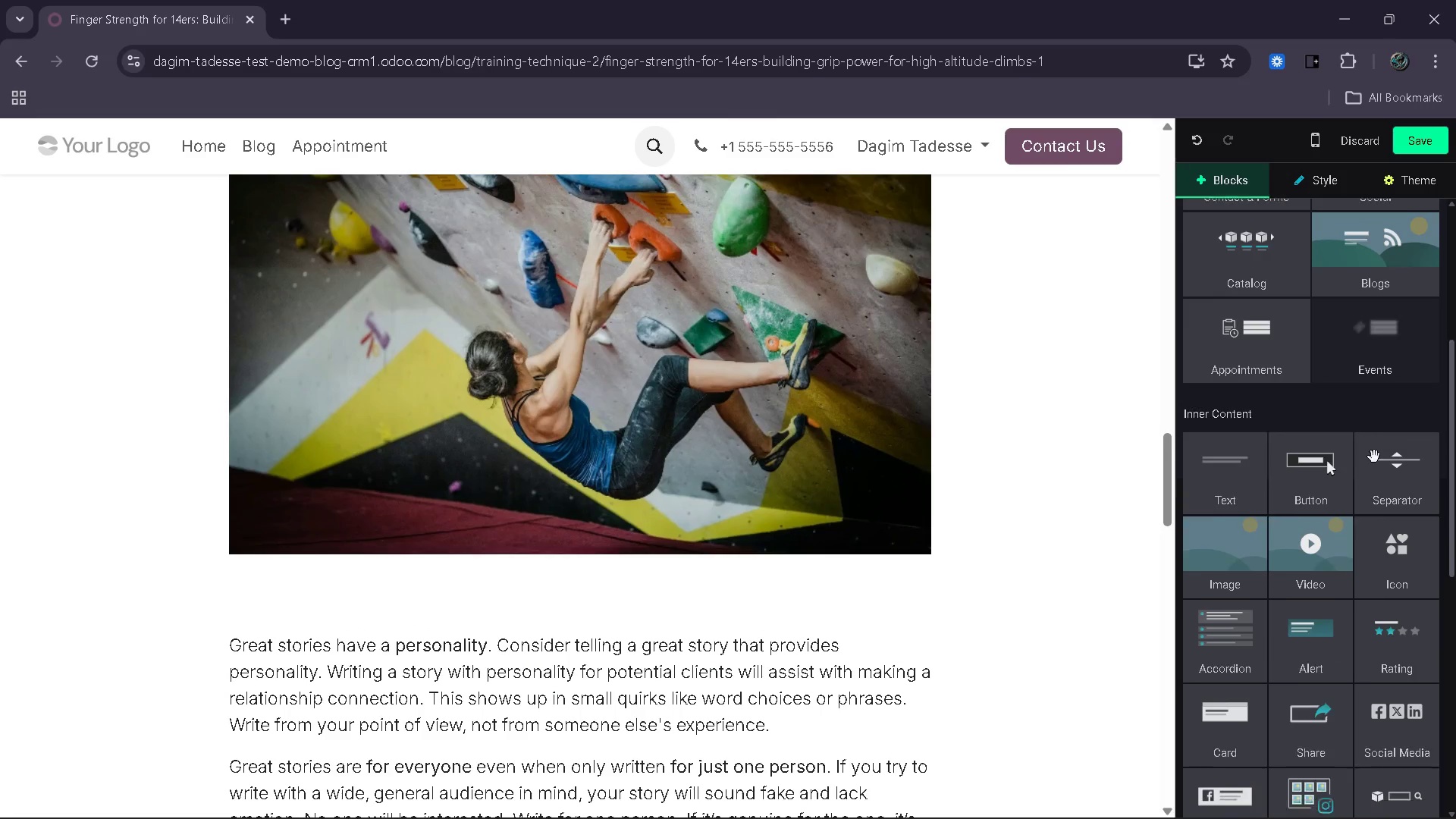 
left_click_drag(start_coordinate=[1225, 497], to_coordinate=[757, 612])
 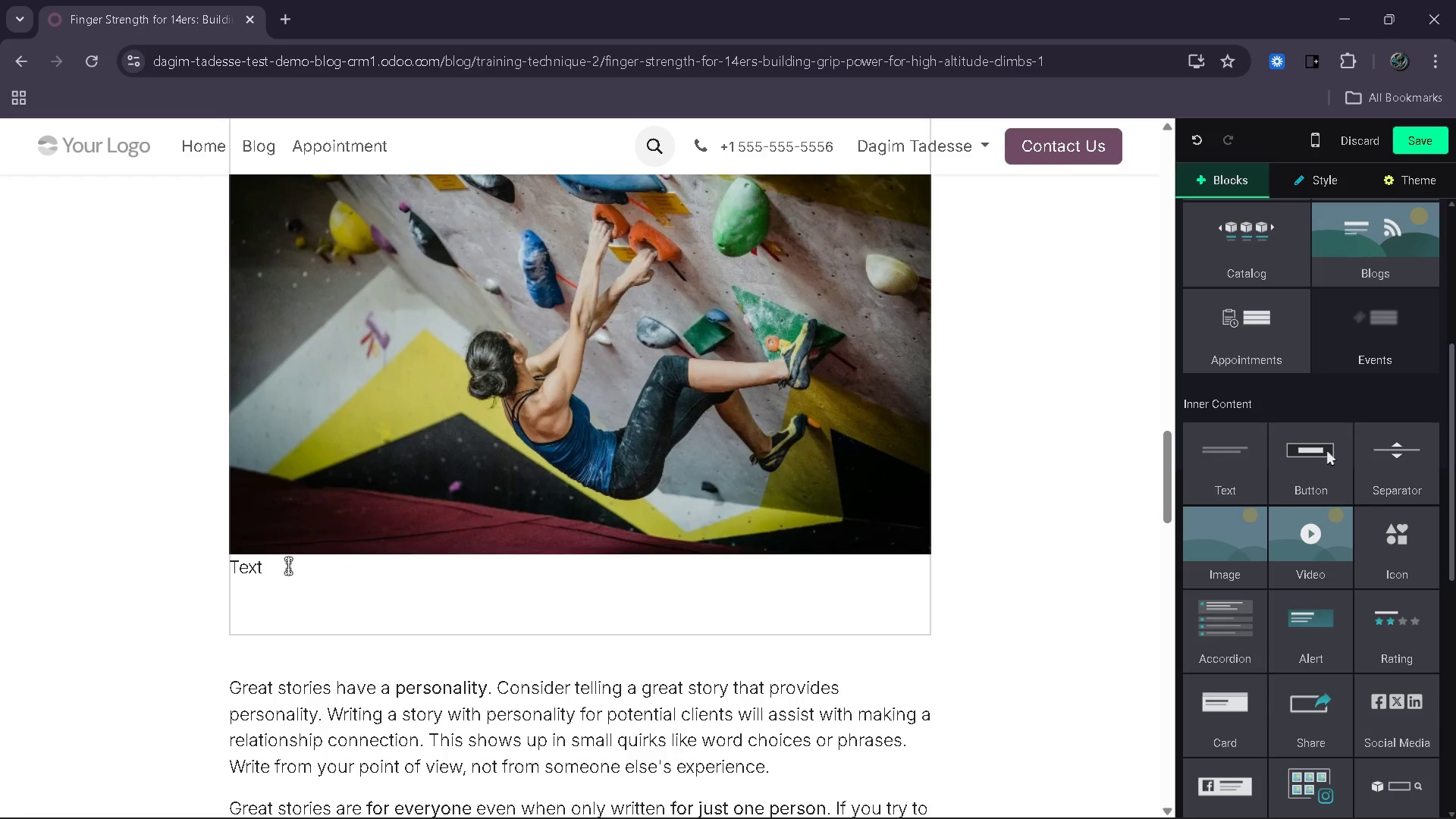 
left_click_drag(start_coordinate=[288, 566], to_coordinate=[221, 570])
 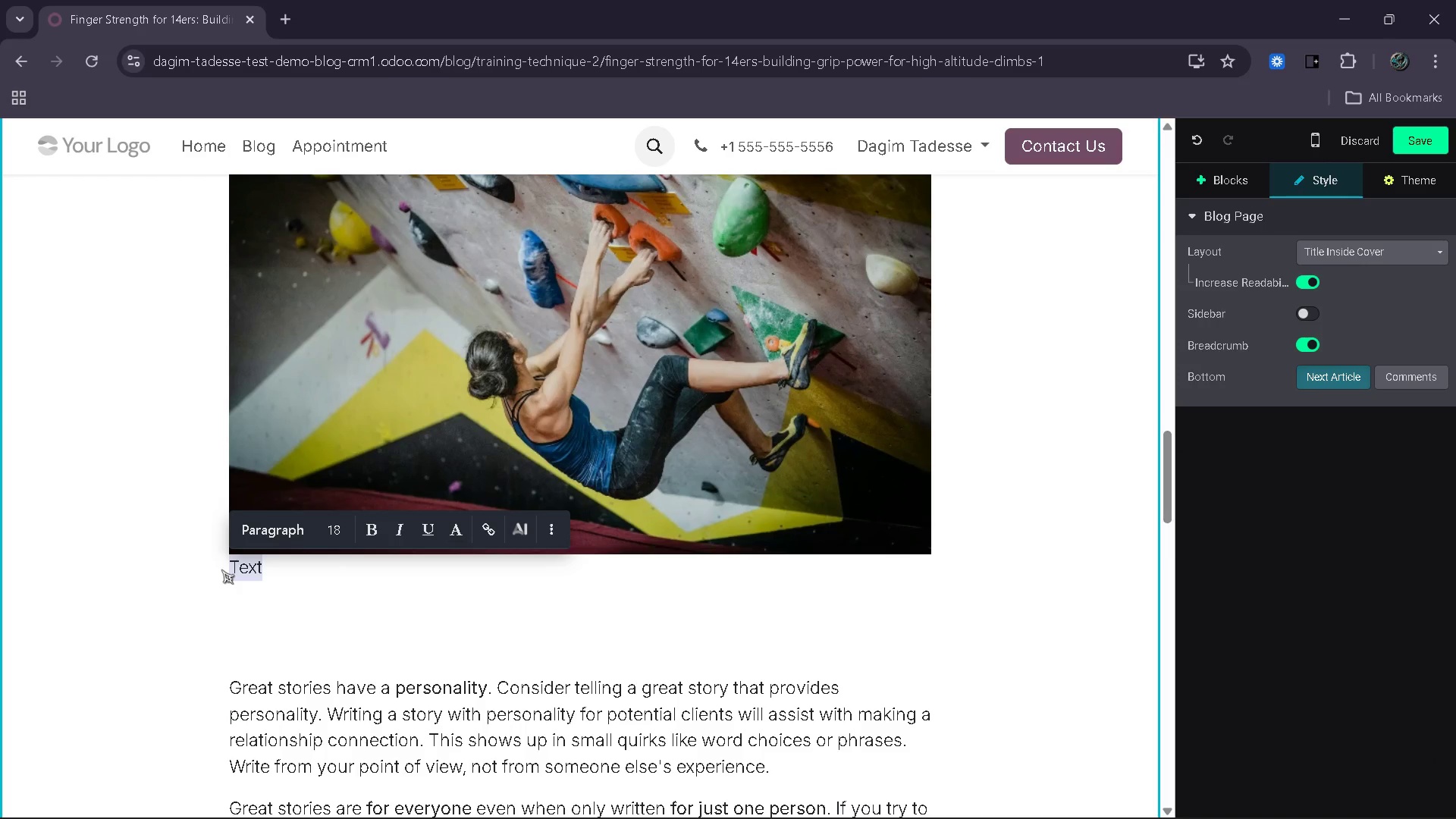 
key(Control+V)
 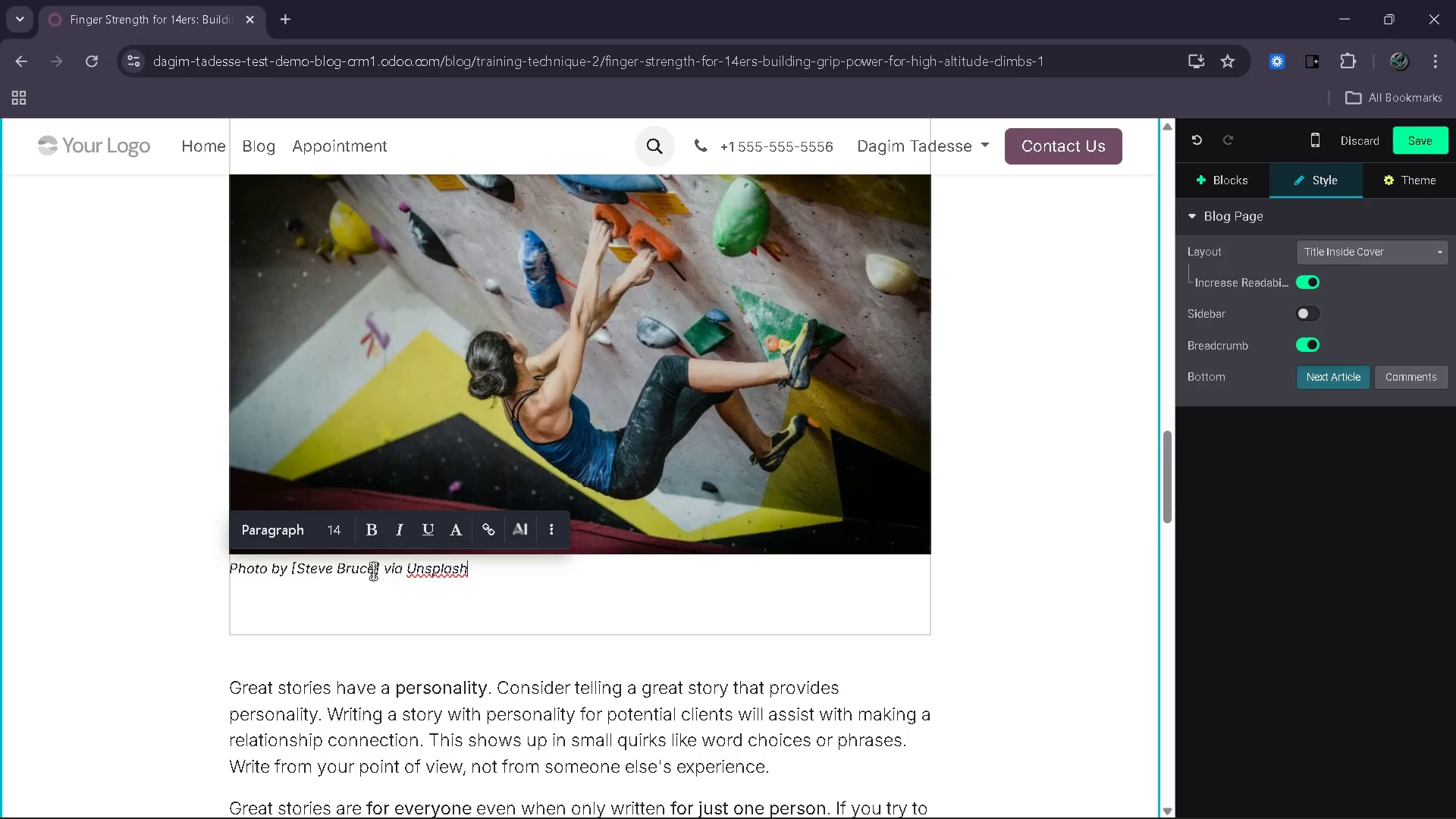 
left_click_drag(start_coordinate=[375, 571], to_coordinate=[300, 582])
 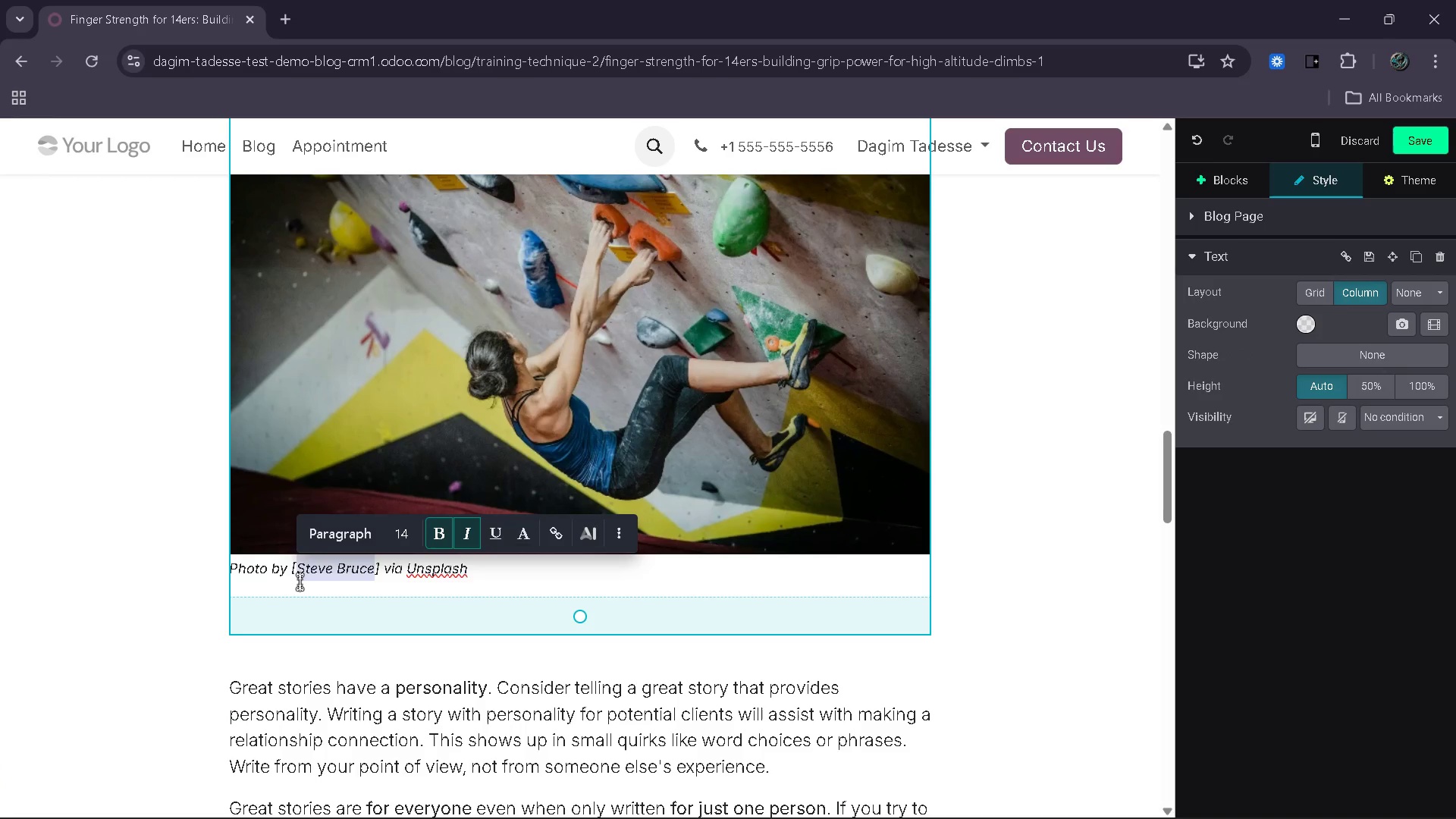 
type(Yns Plt)
 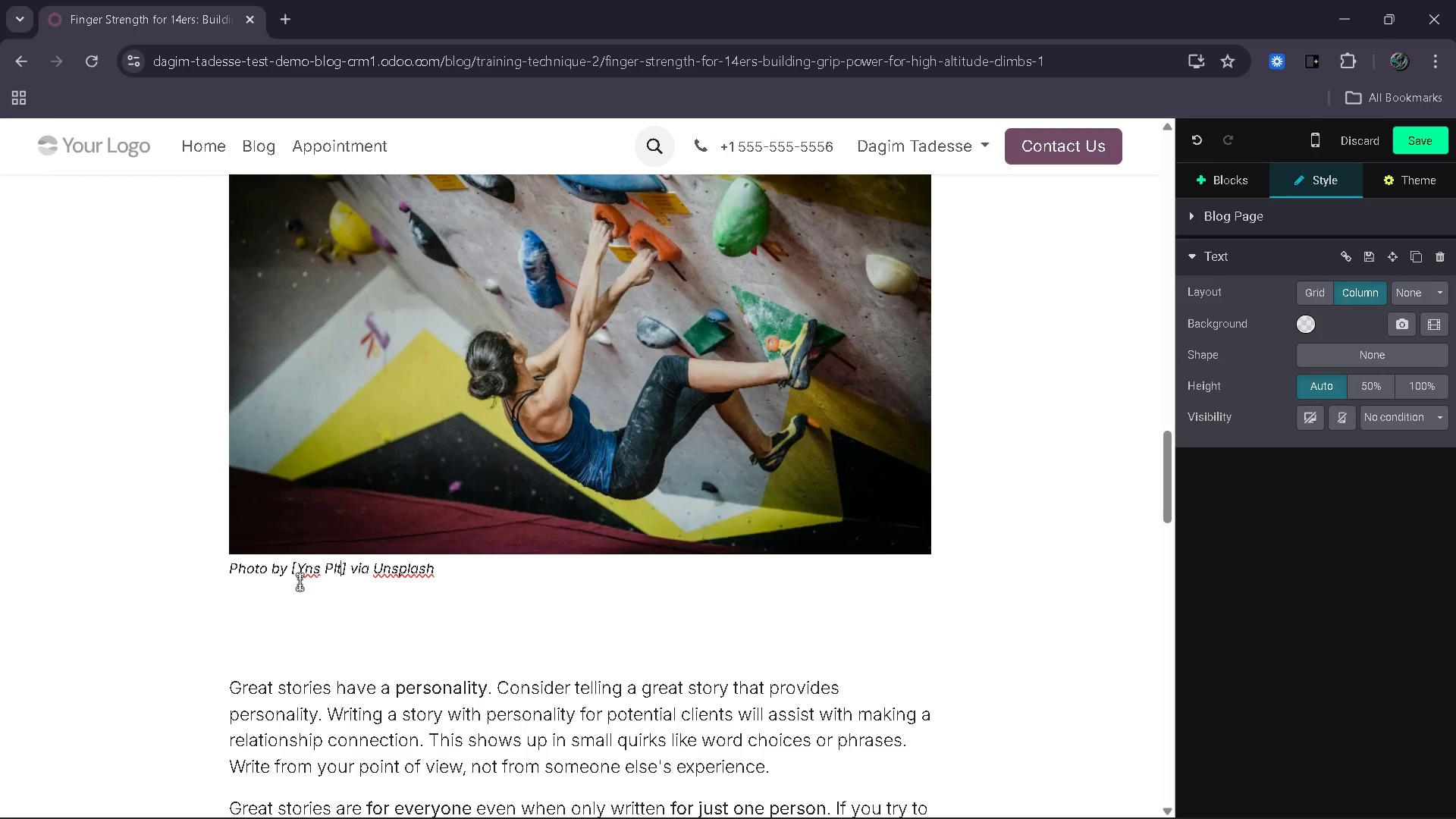 
left_click([981, 566])
 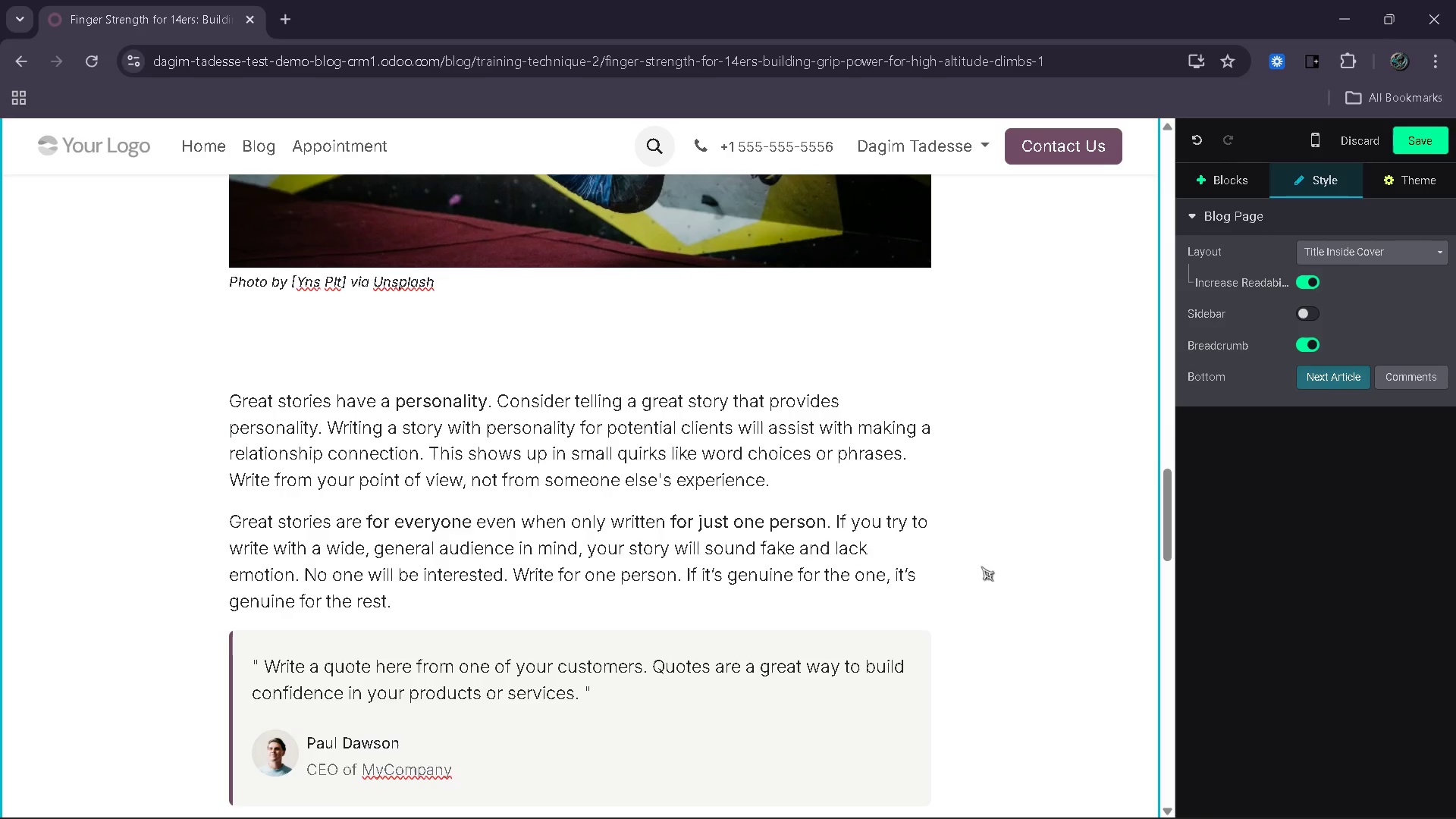 
wait(14.05)
 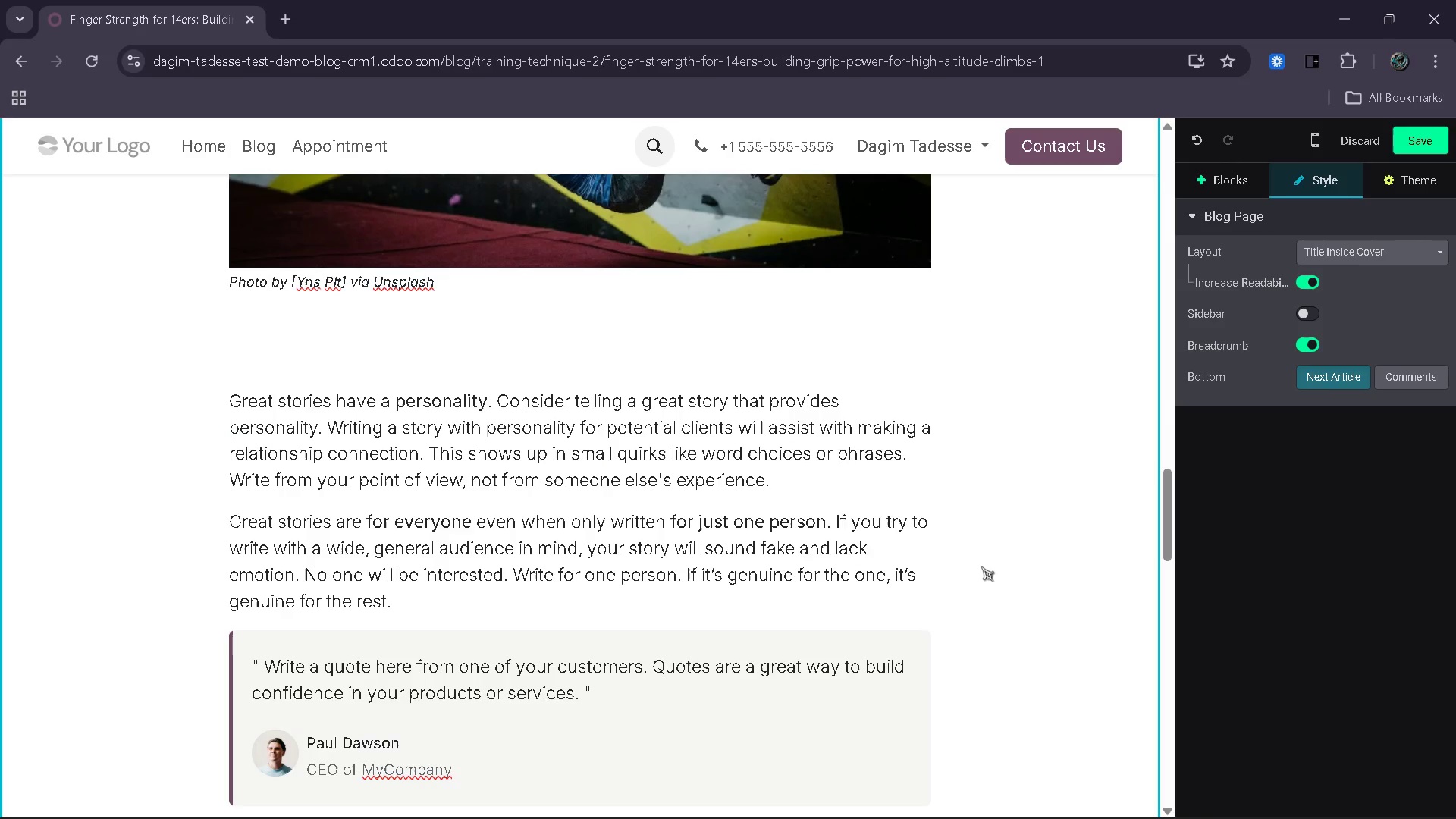 
left_click([1418, 143])
 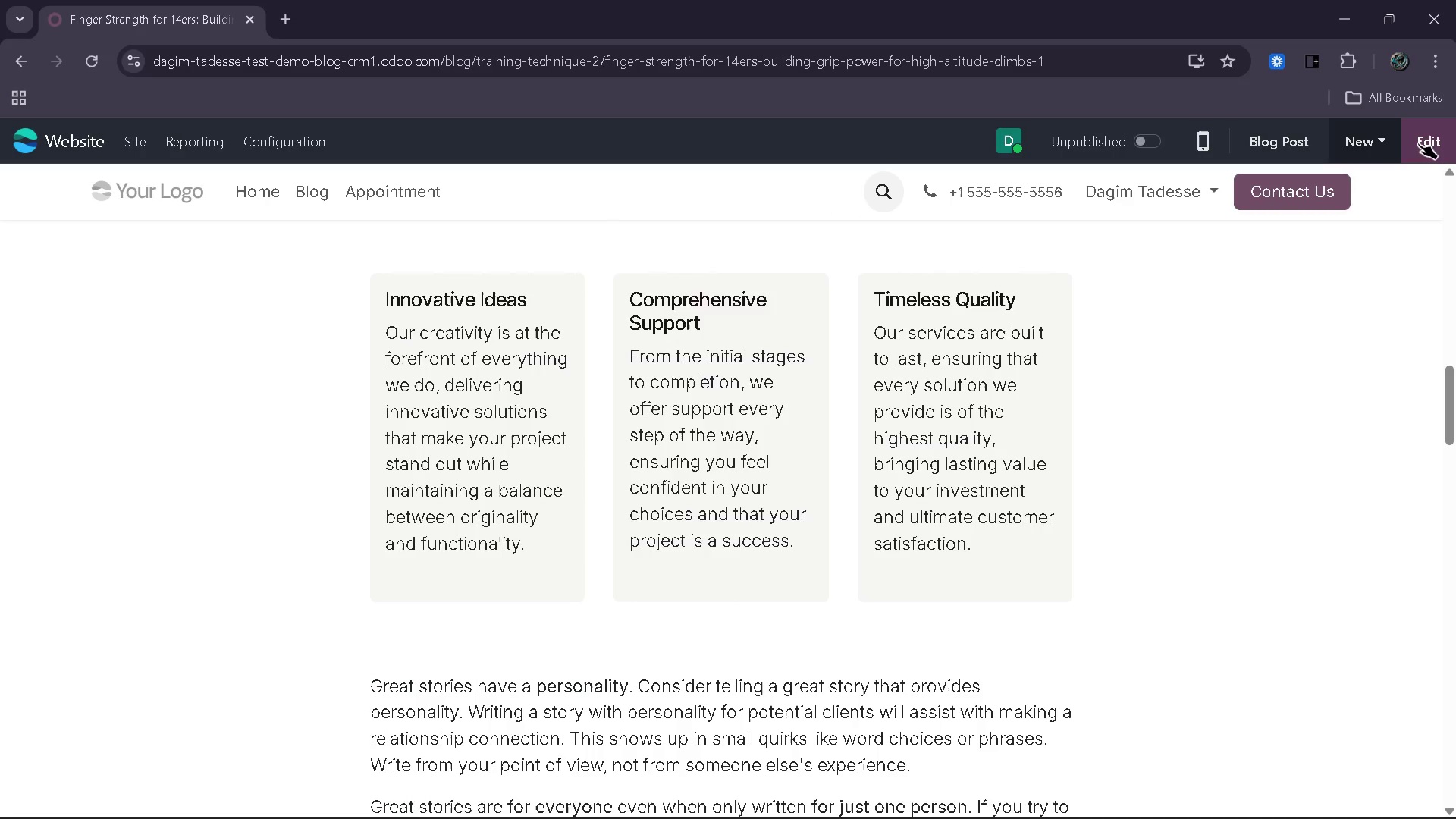 
wait(7.45)
 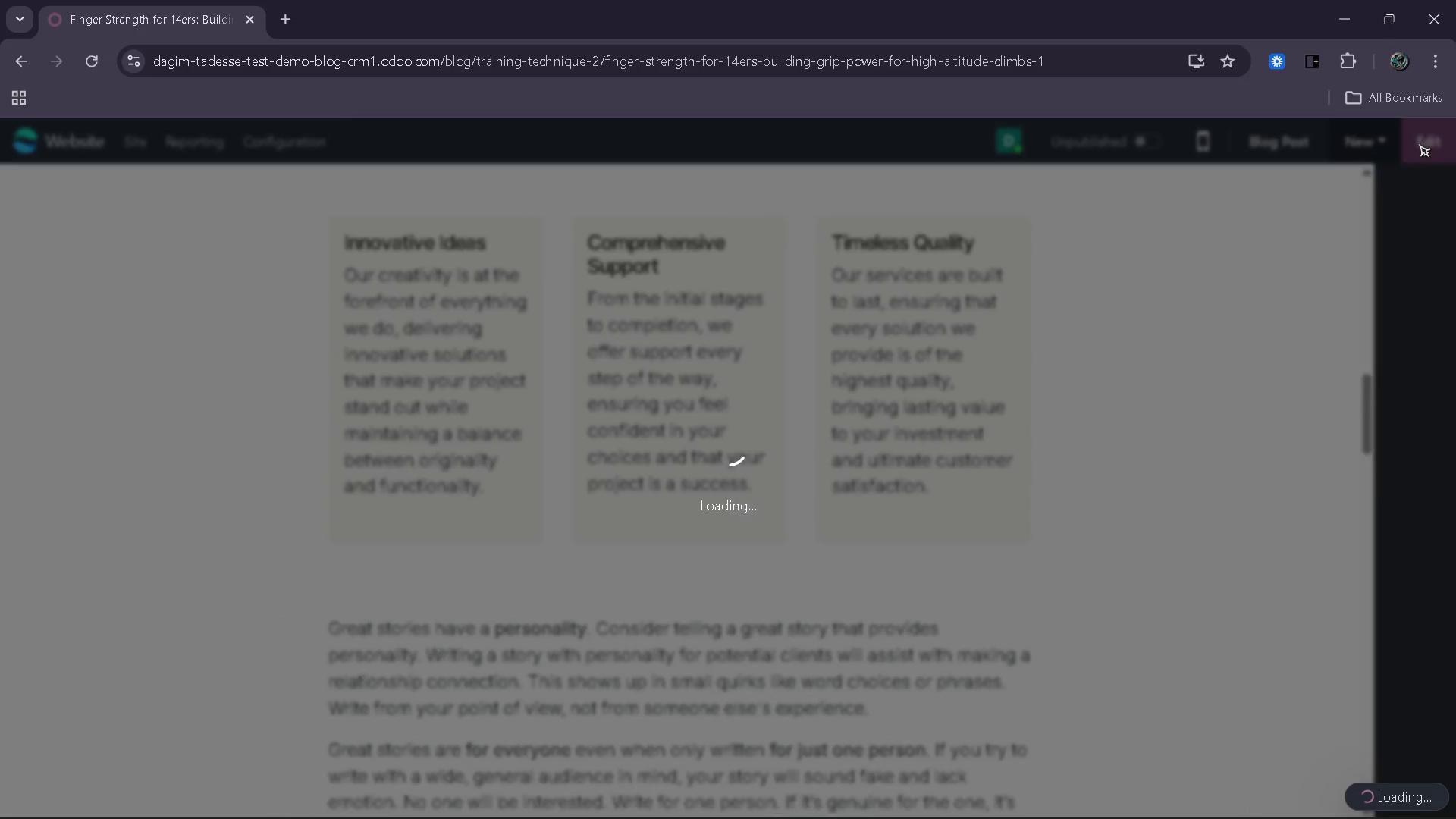 
left_click([1429, 138])
 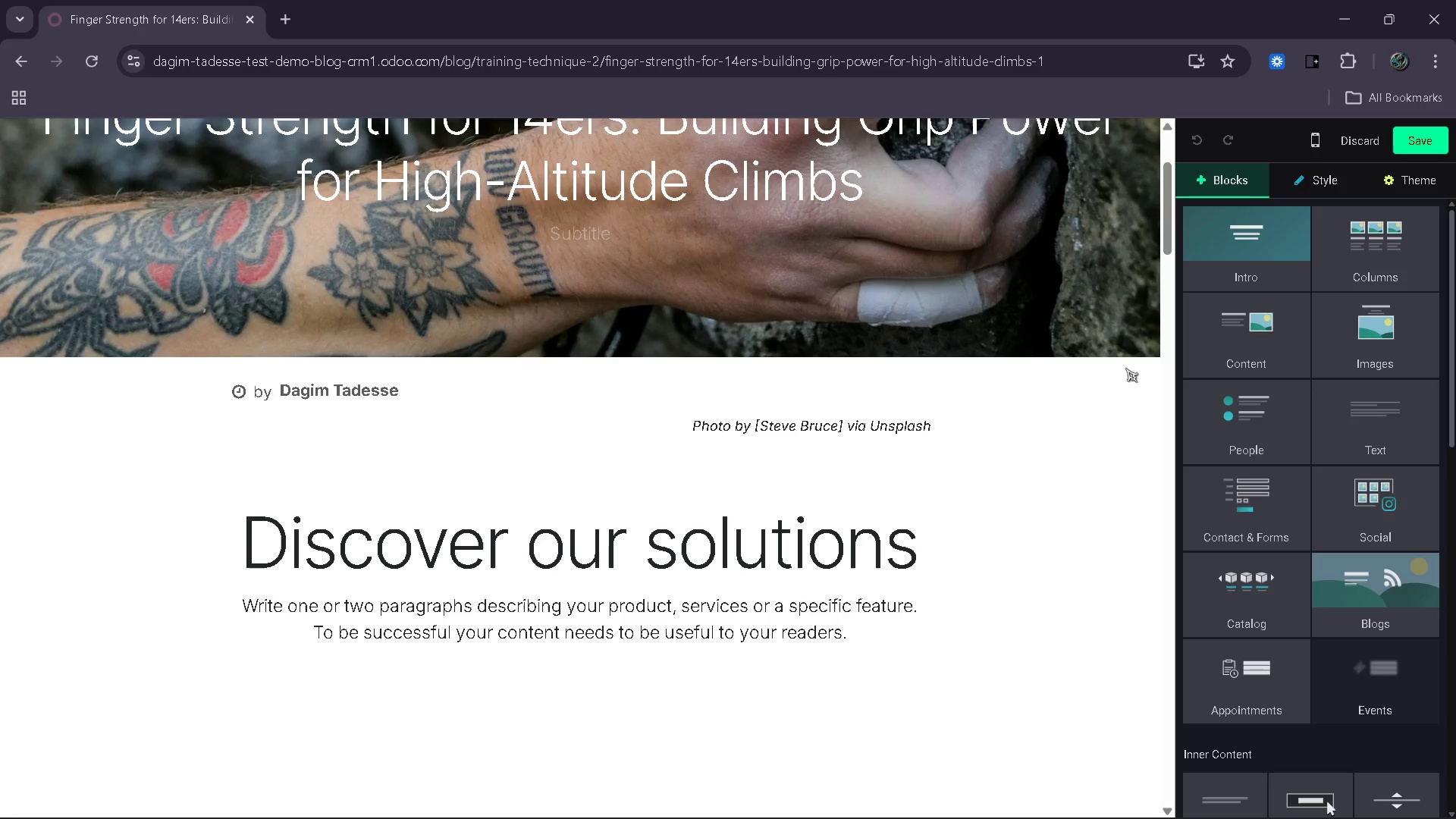 
wait(16.73)
 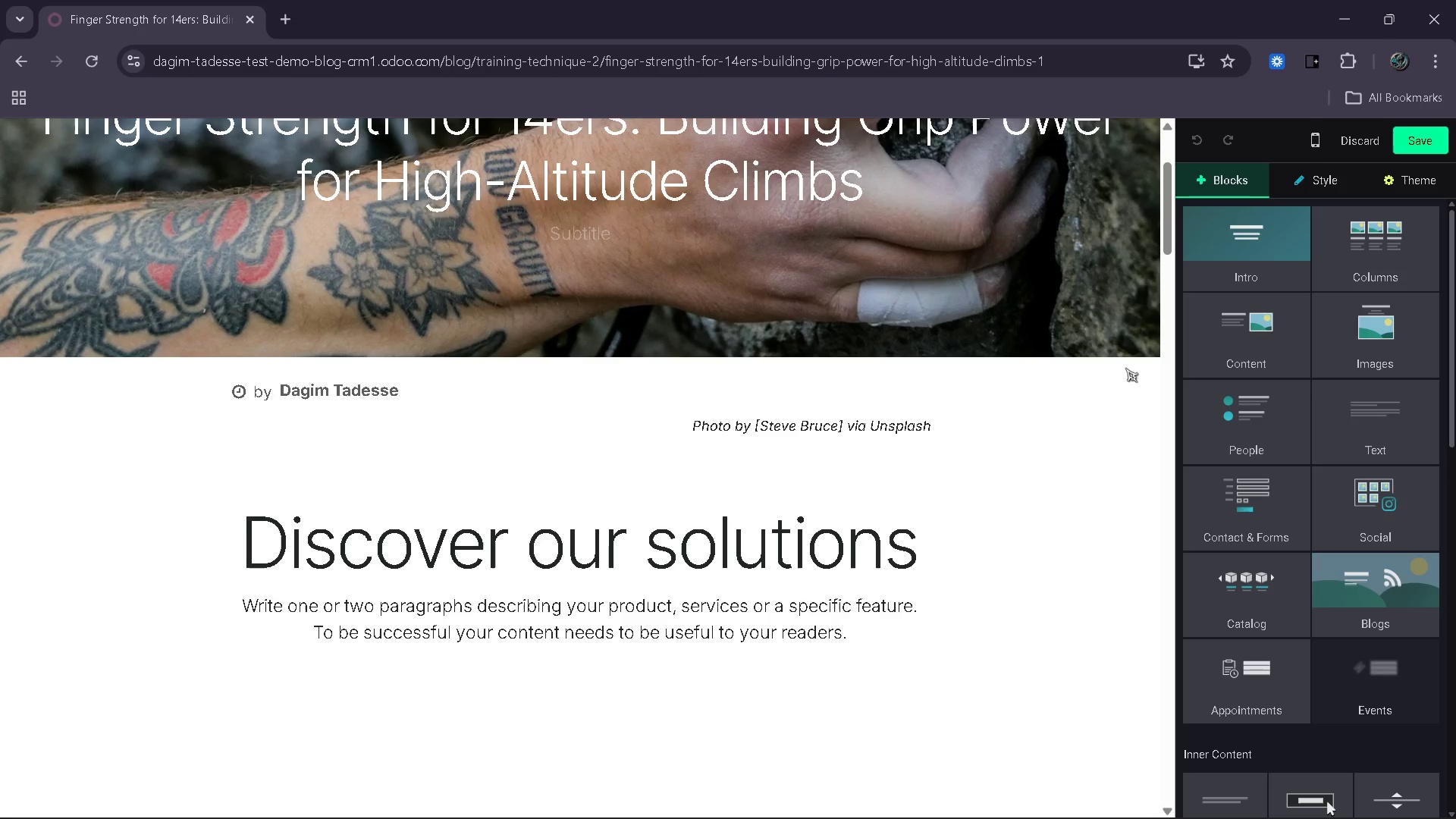 
left_click_drag(start_coordinate=[915, 560], to_coordinate=[256, 543])
 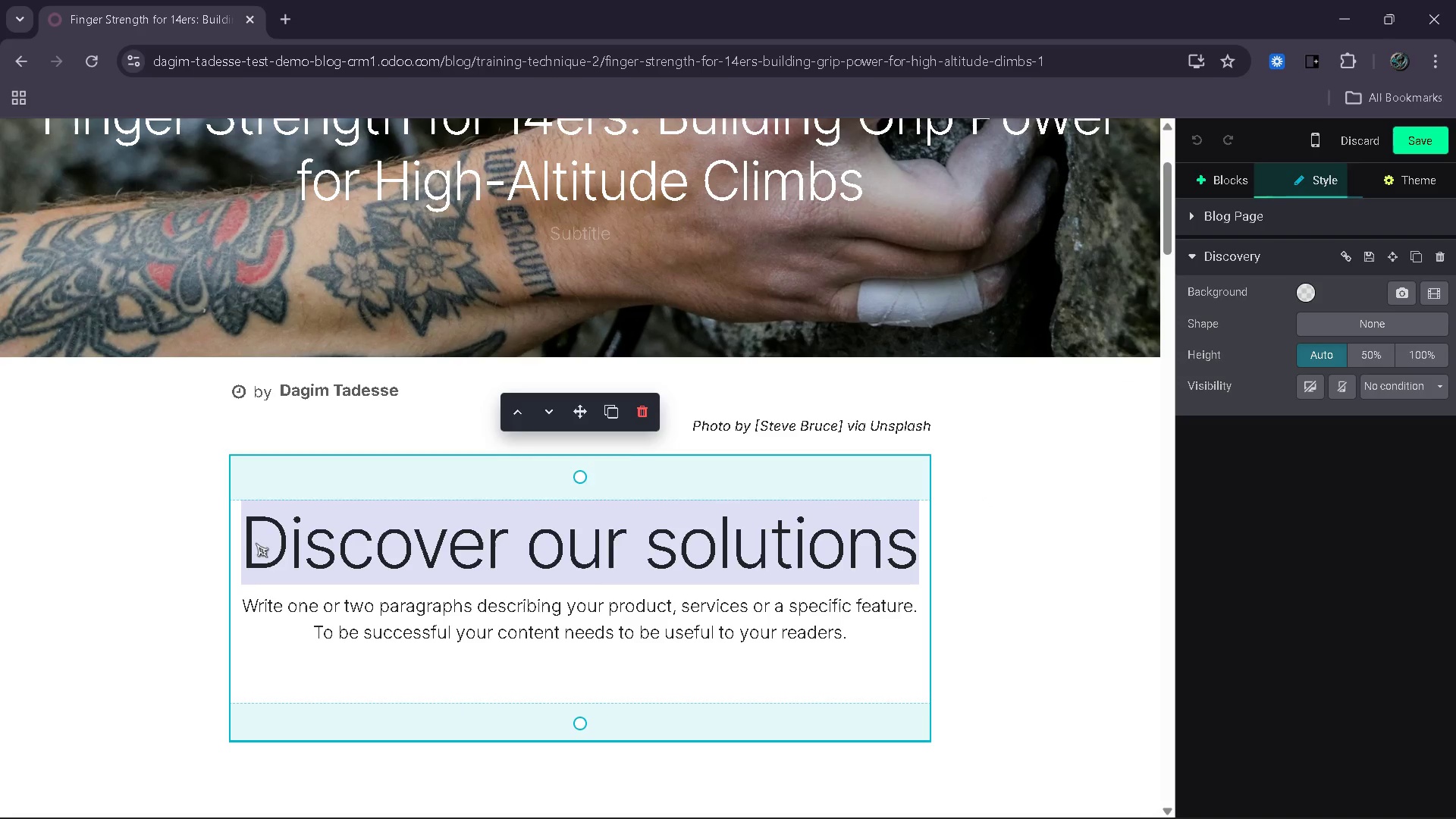 
type(Grip Strent)
key(Backspace)
type(gth that)
key(Backspace)
key(Backspace)
key(Backspace)
key(Backspace)
type(That )
 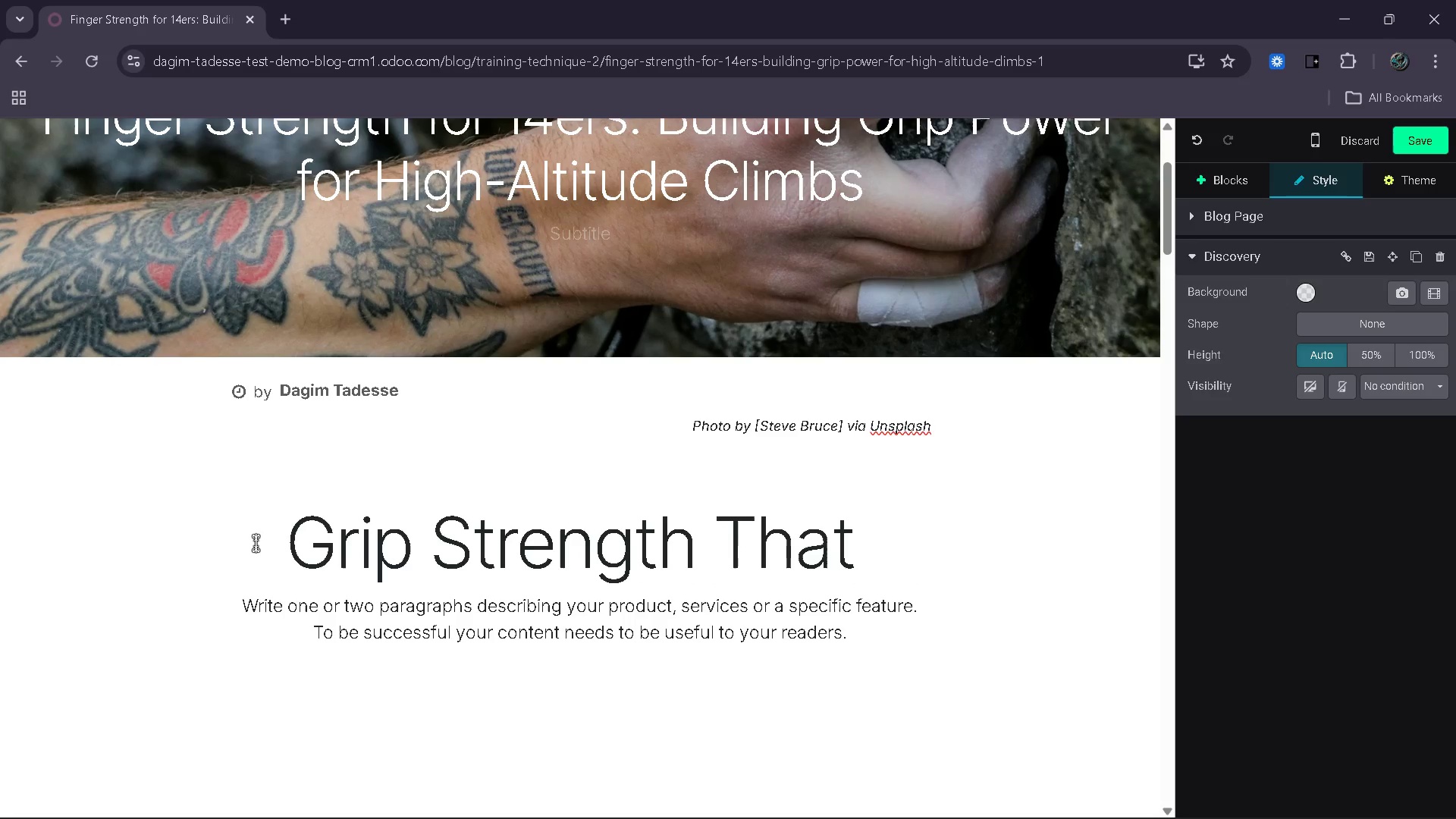 
type(Holds at Altitude)
 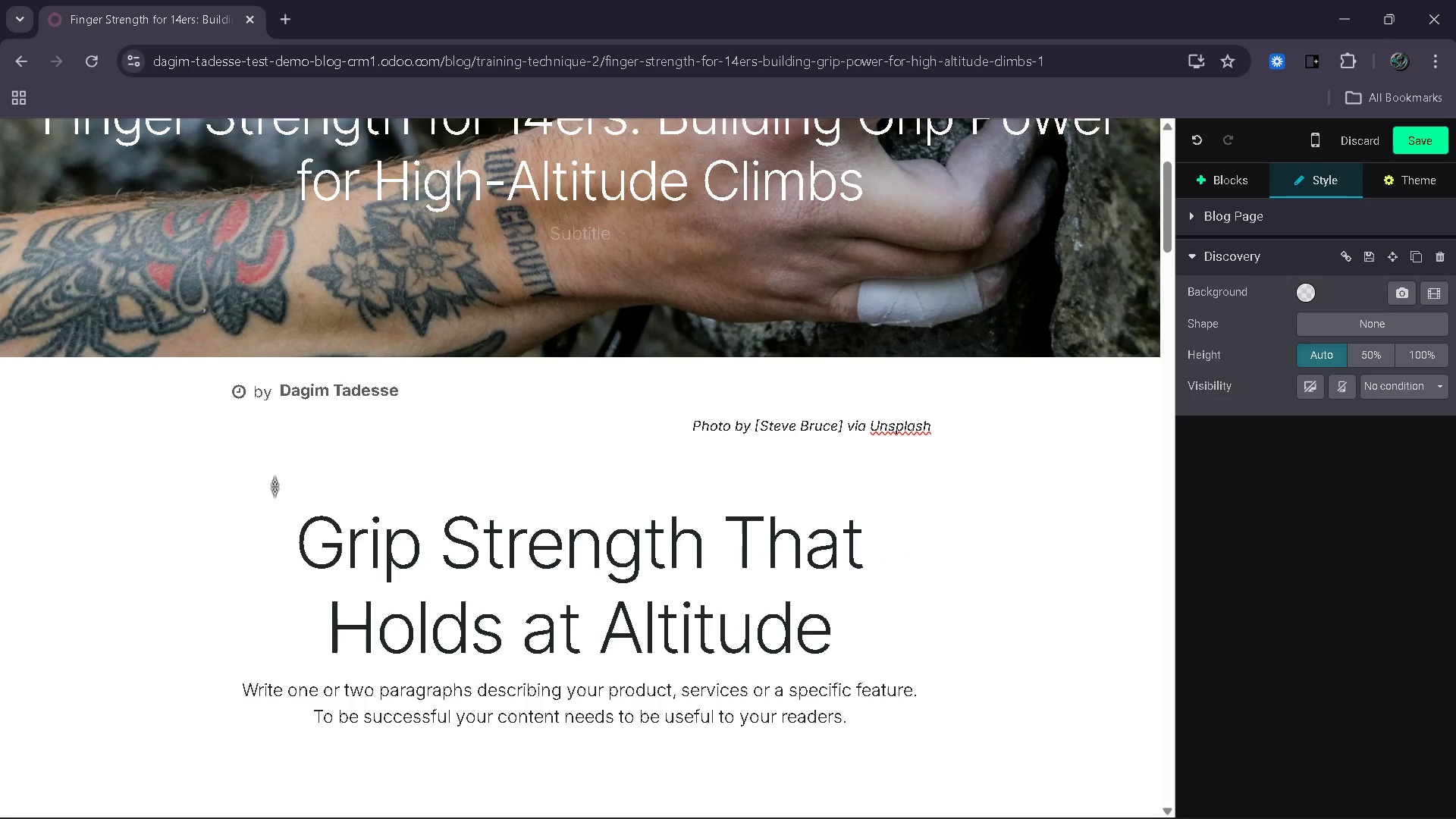 
mouse_move([712, 637])
 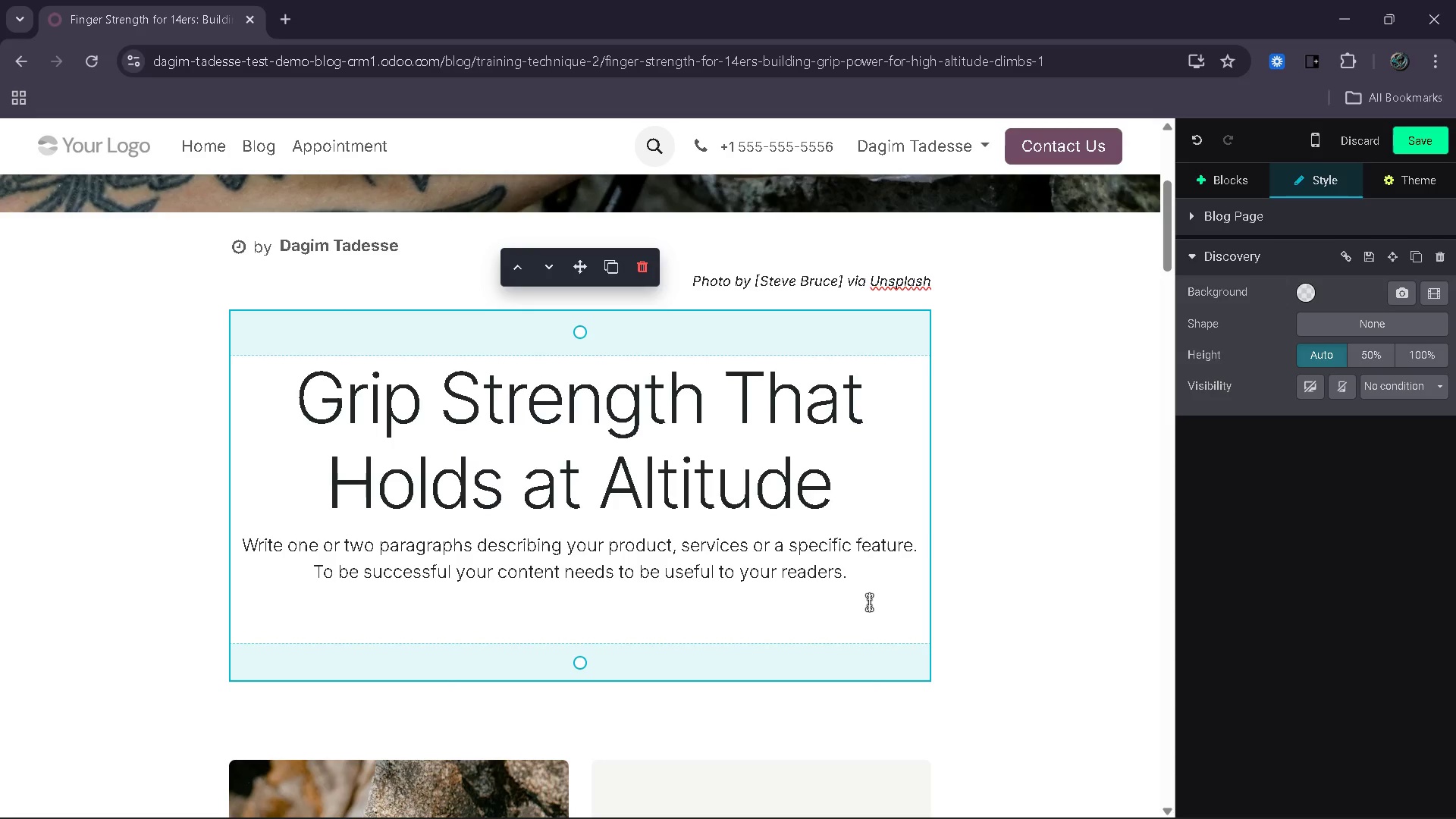 
left_click_drag(start_coordinate=[869, 598], to_coordinate=[243, 552])
 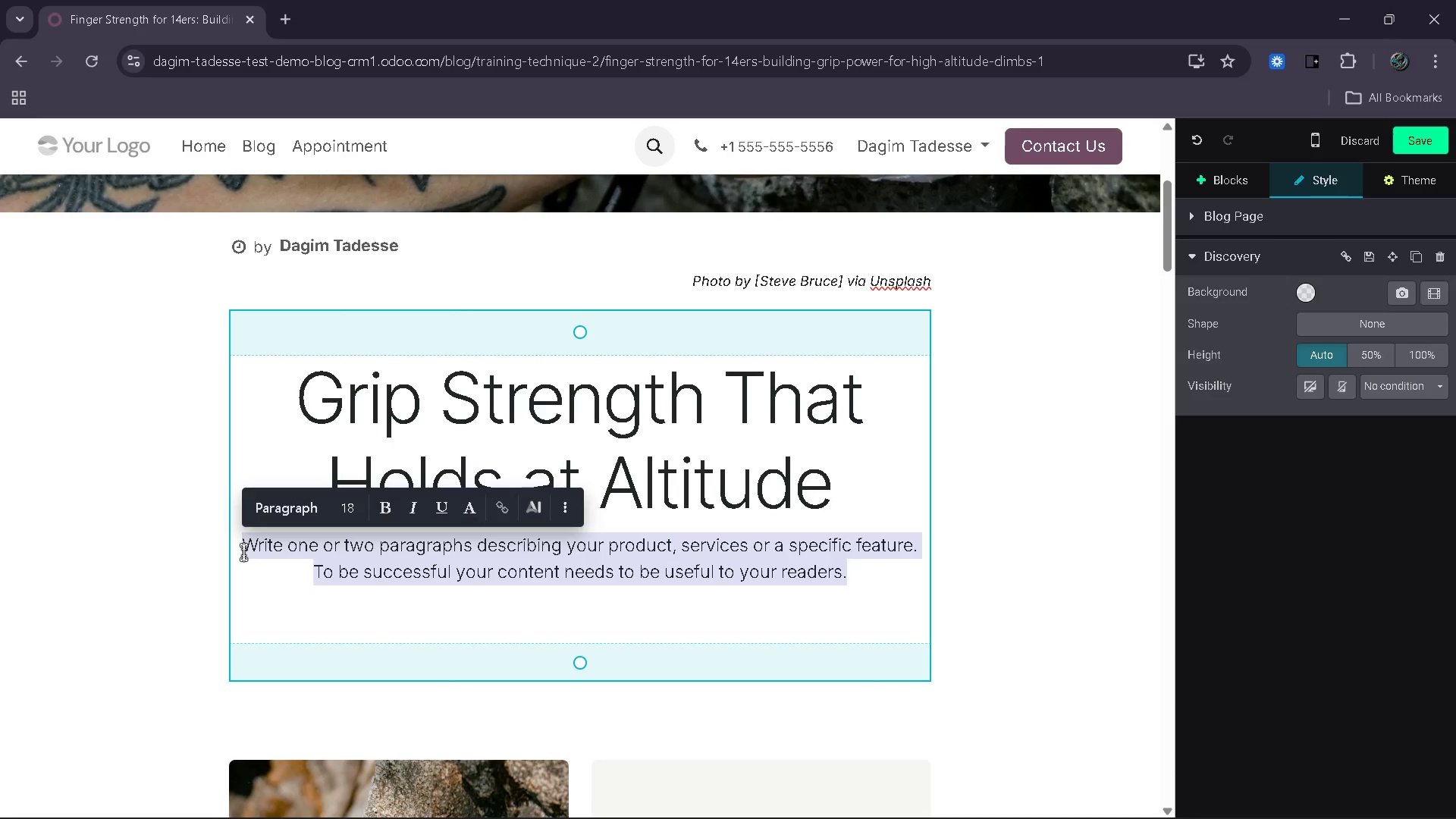 
type(Wy)
key(Backspace)
type(hy finger strength determines success on long alpine routes)
 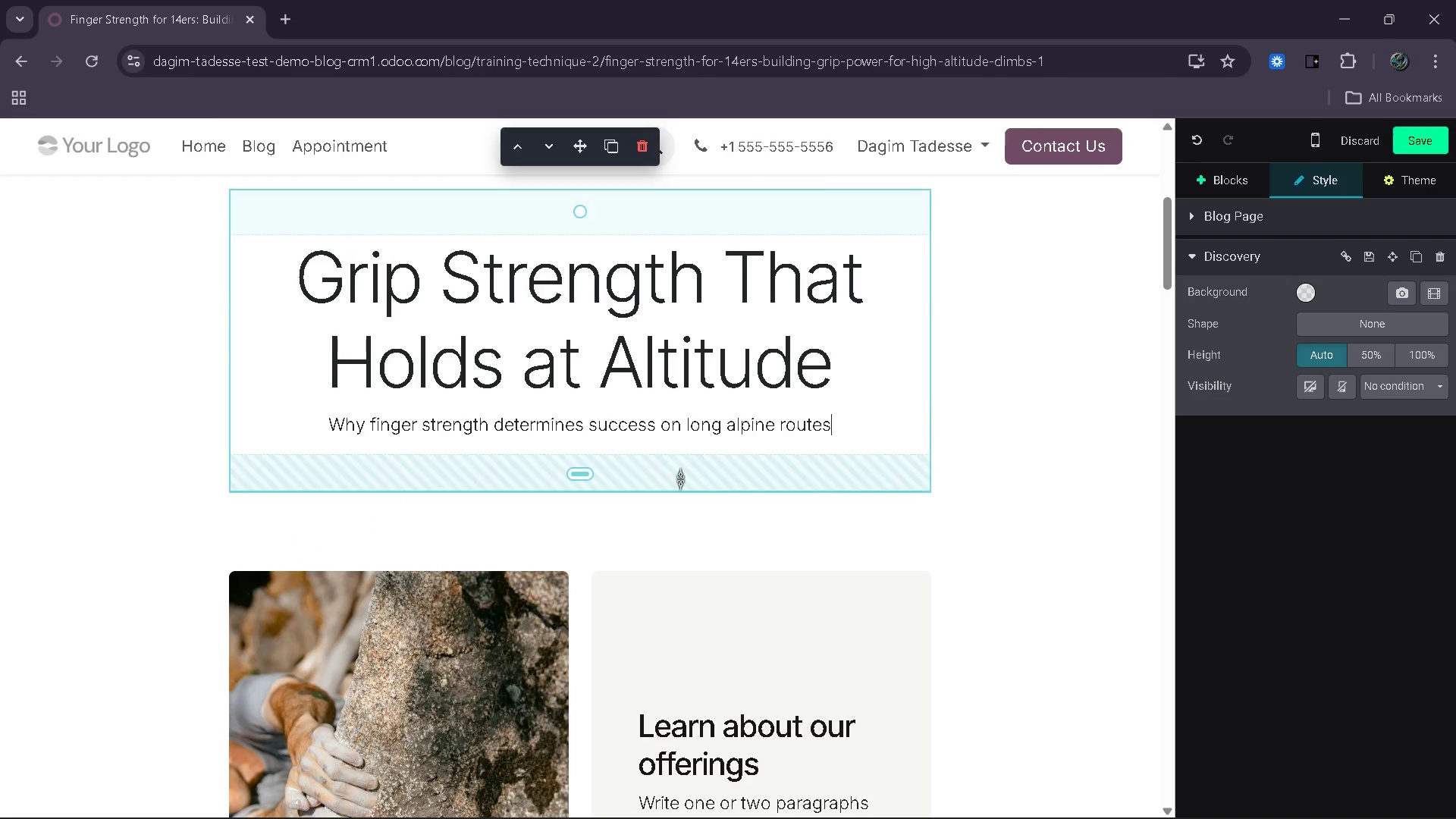 
left_click_drag(start_coordinate=[742, 488], to_coordinate=[758, 462])
 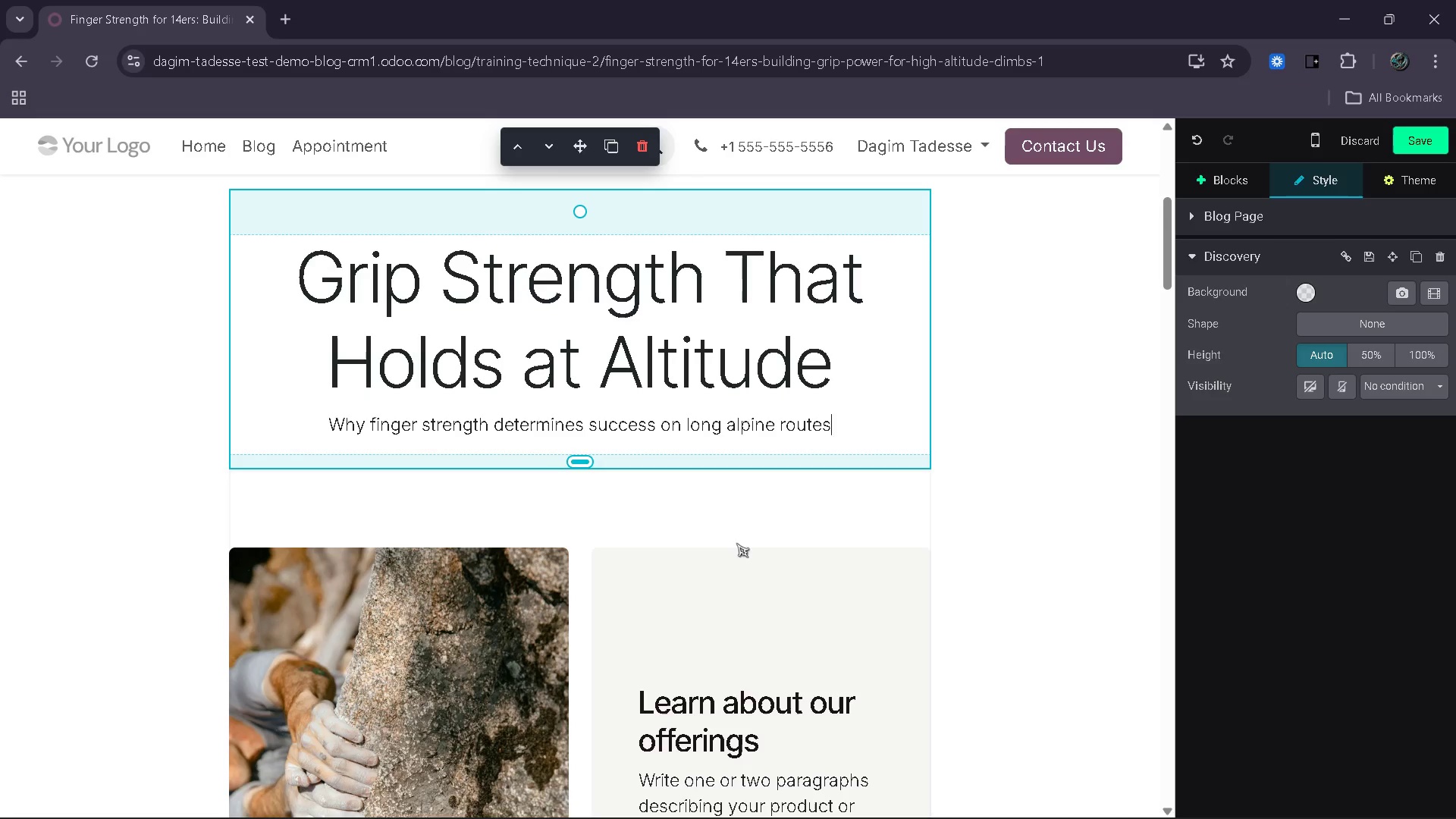 
mouse_move([744, 537])
 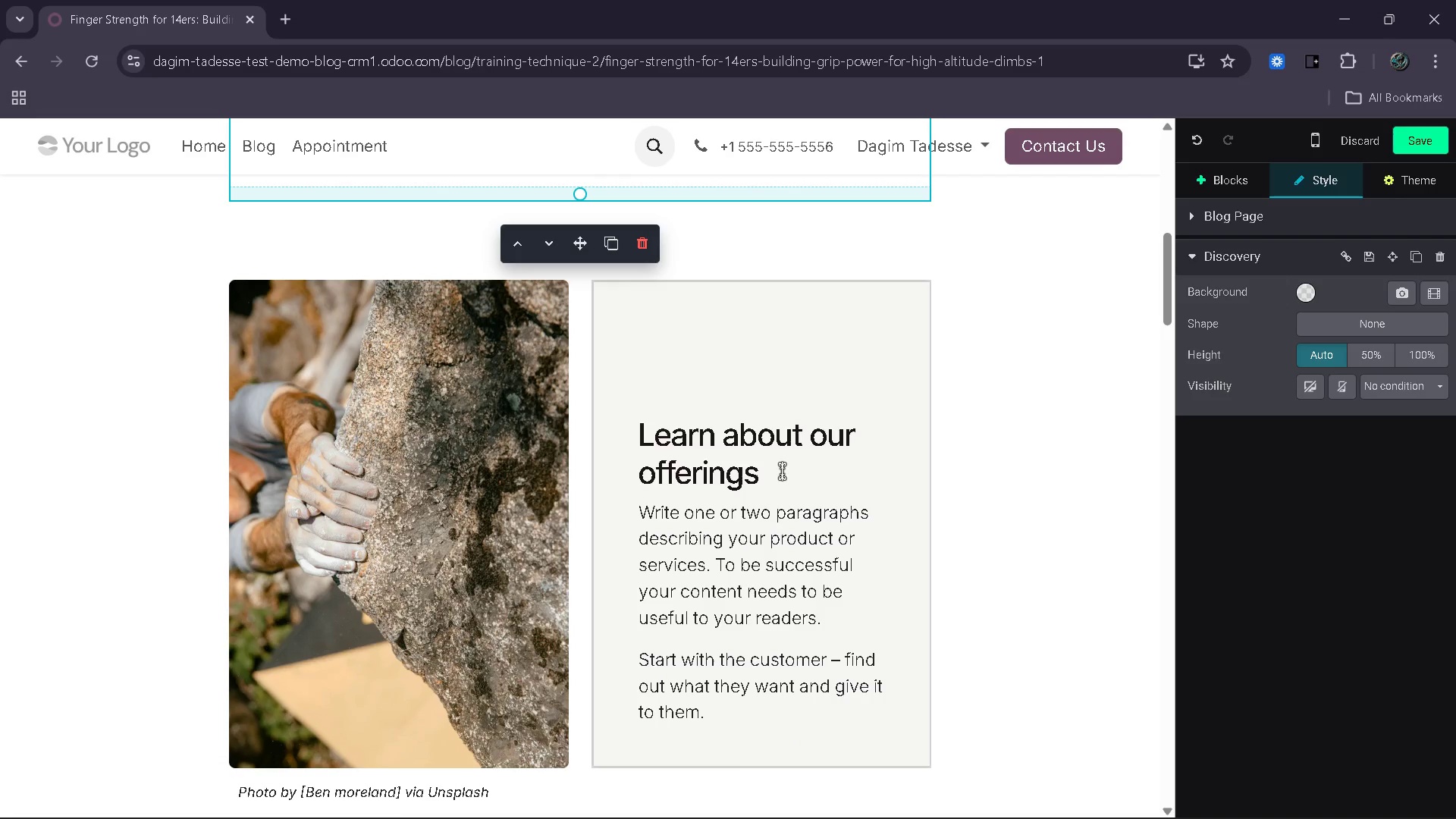 
left_click_drag(start_coordinate=[782, 471], to_coordinate=[638, 444])
 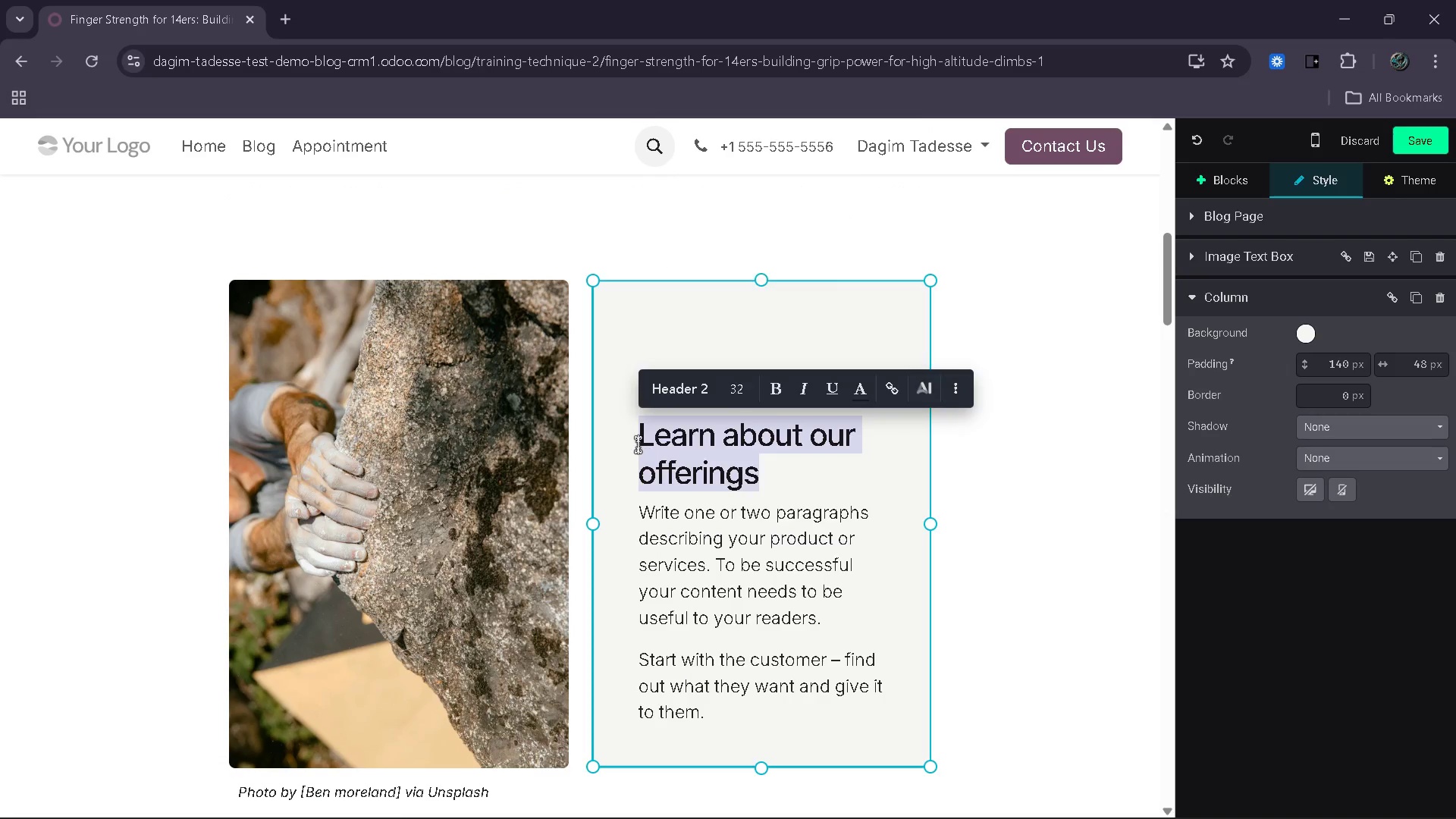 
key(Backspace)
 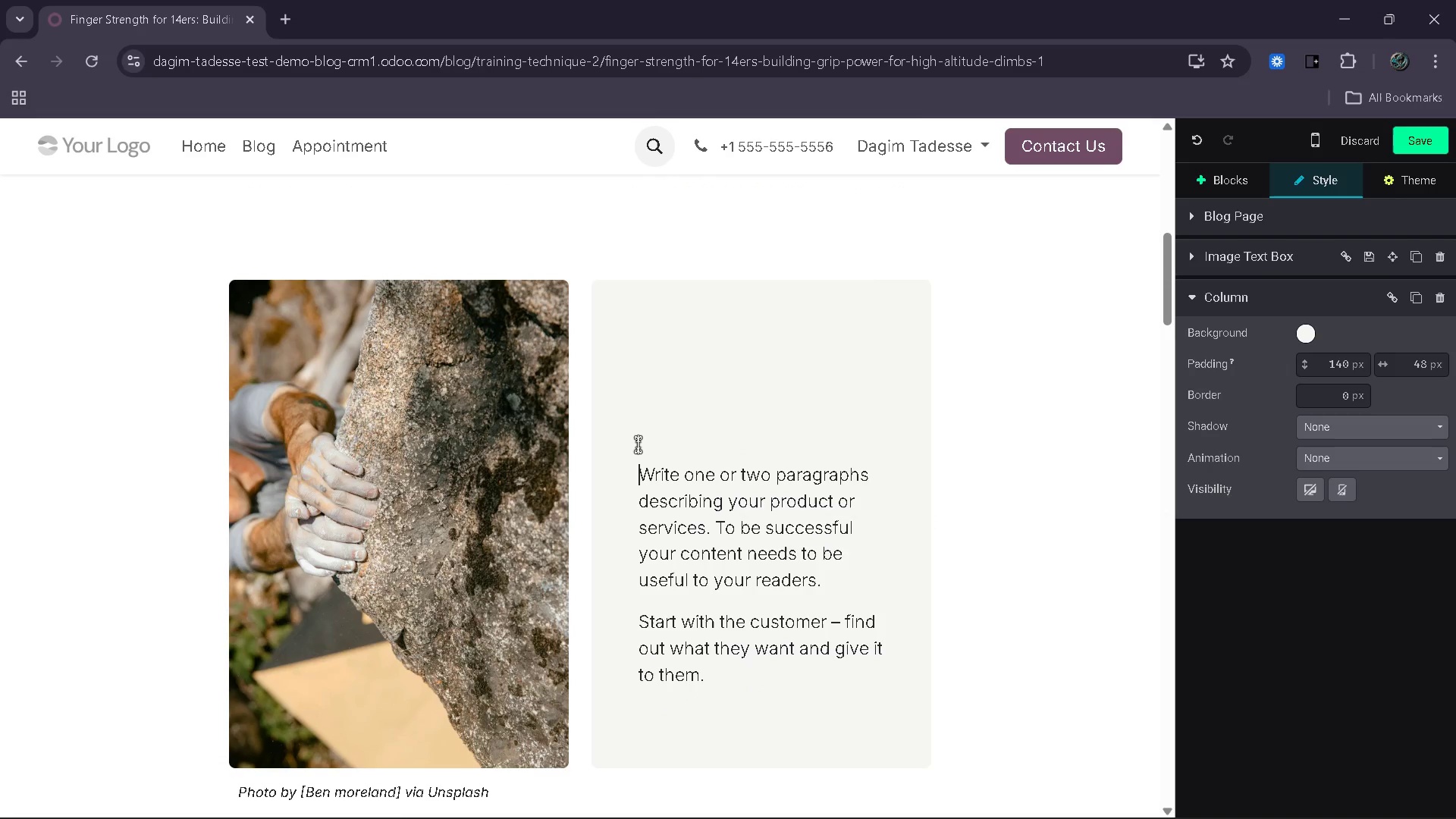 
key(ArrowDown)
 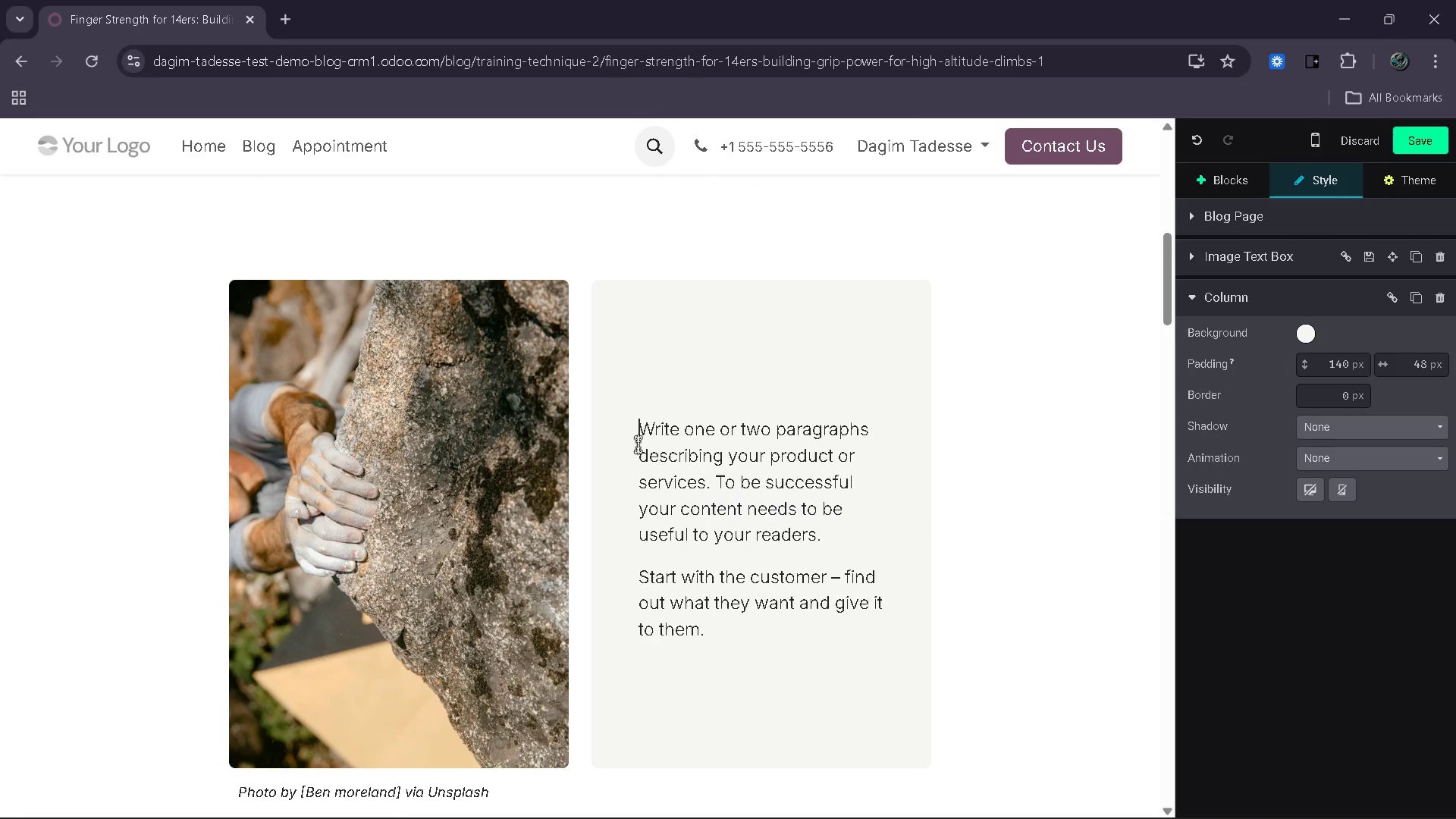 
key(Backspace)
 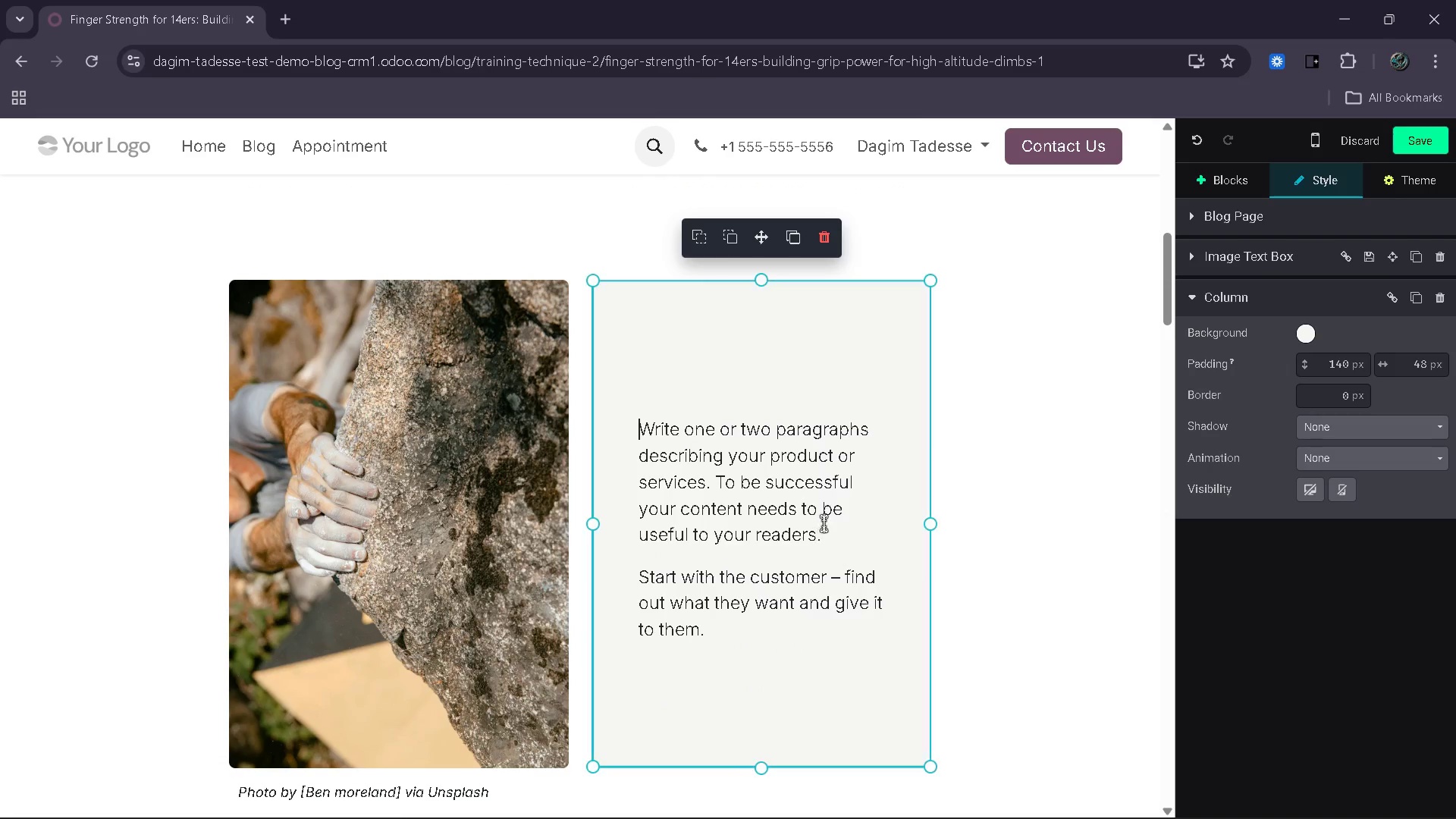 
left_click_drag(start_coordinate=[827, 532], to_coordinate=[641, 431])
 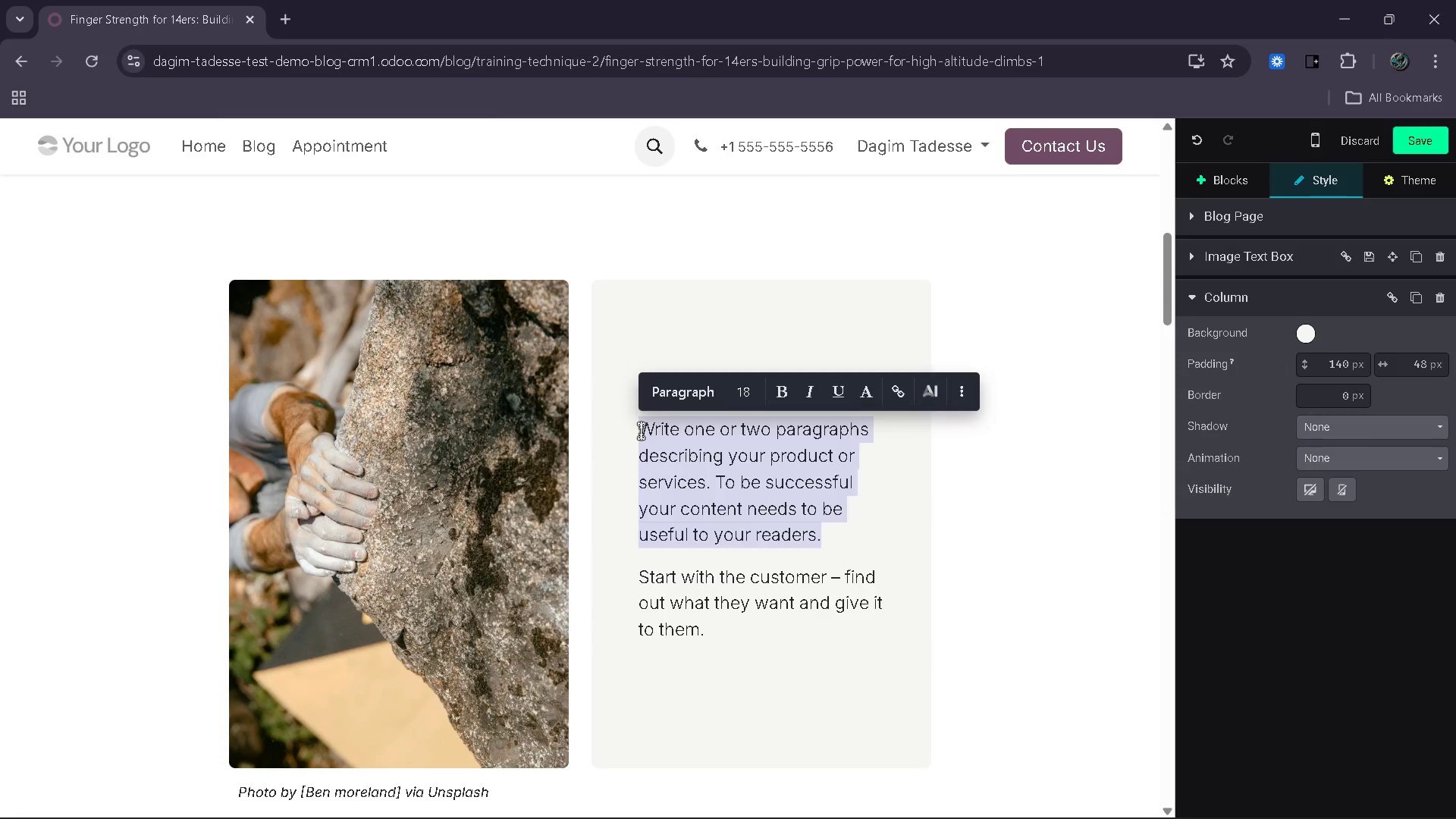 
type(In alpine climi)
key(Backspace)
type(bing, success often comes down to one criticl)
key(Backspace)
type(a)
 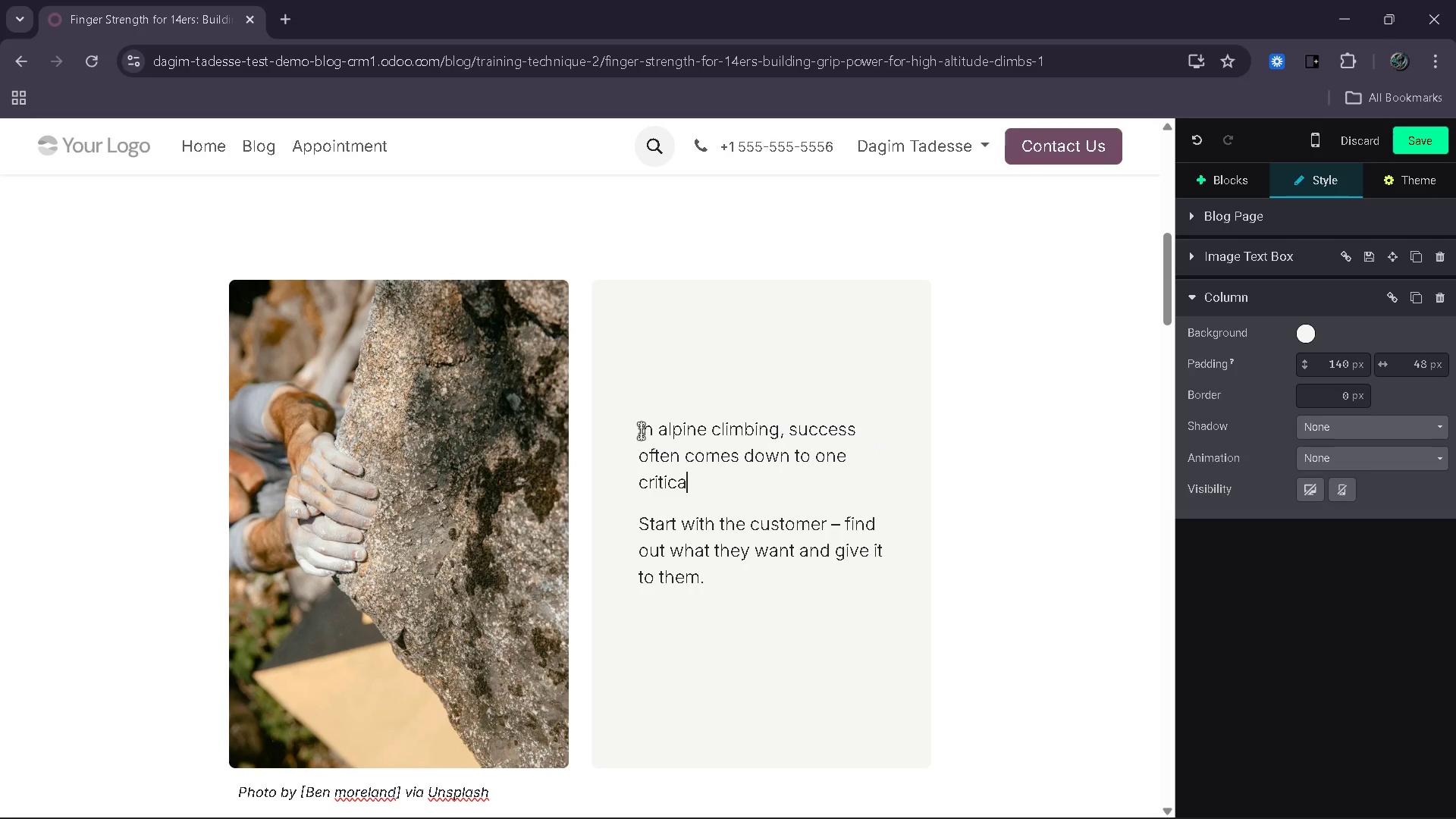 
key(Enter)
 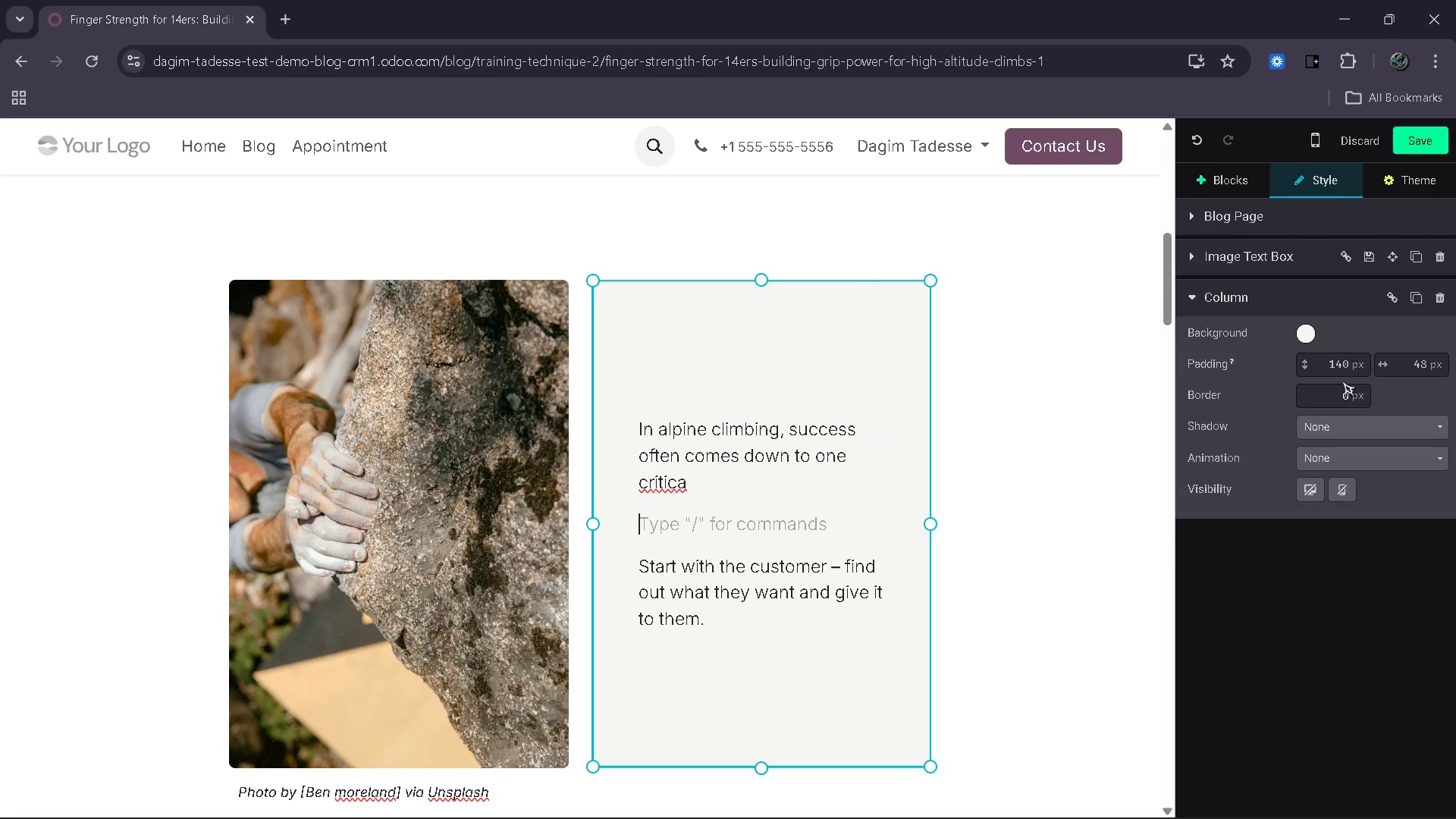 
left_click_drag(start_coordinate=[1343, 366], to_coordinate=[1329, 368])
 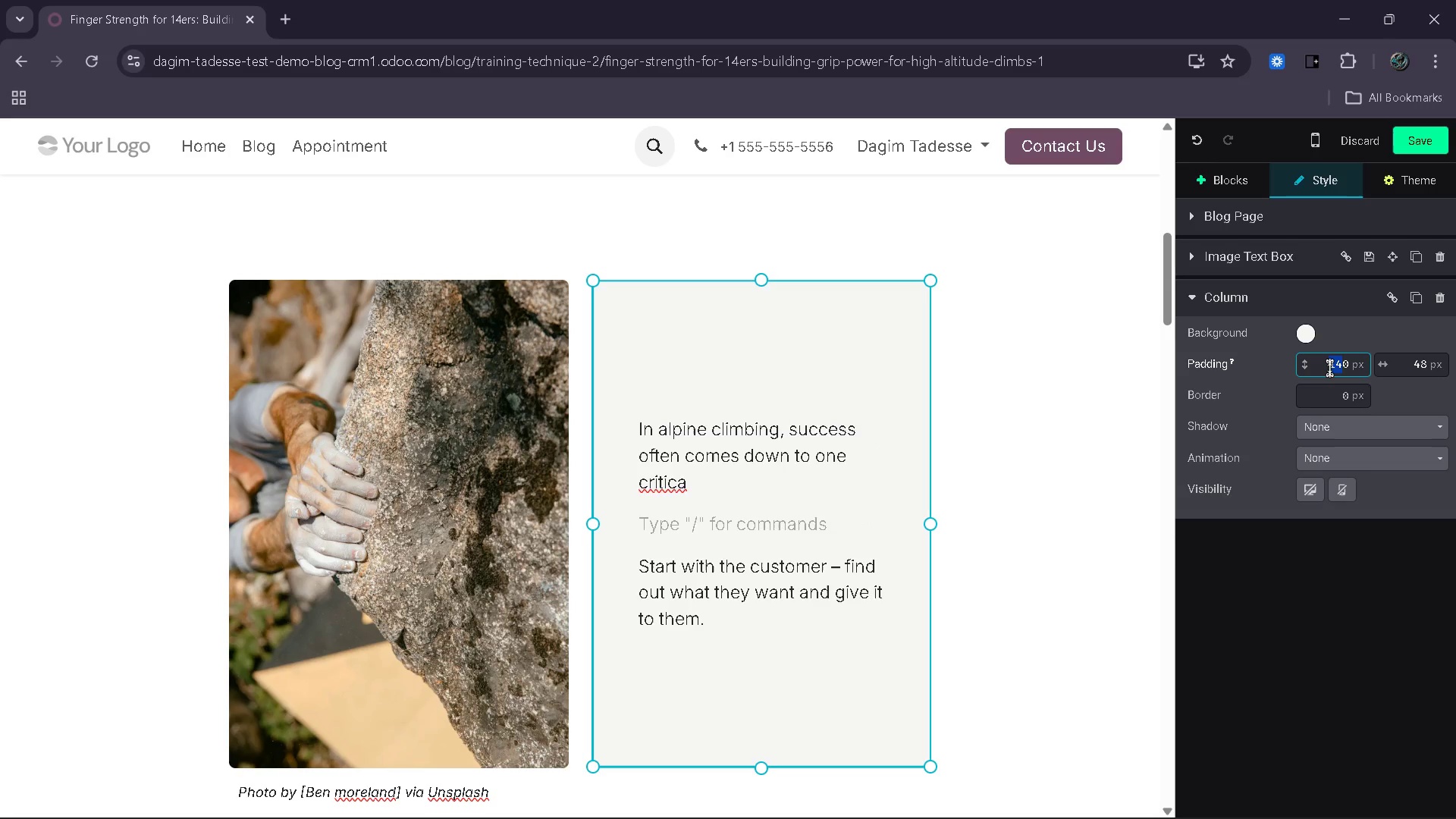 
key(5)
 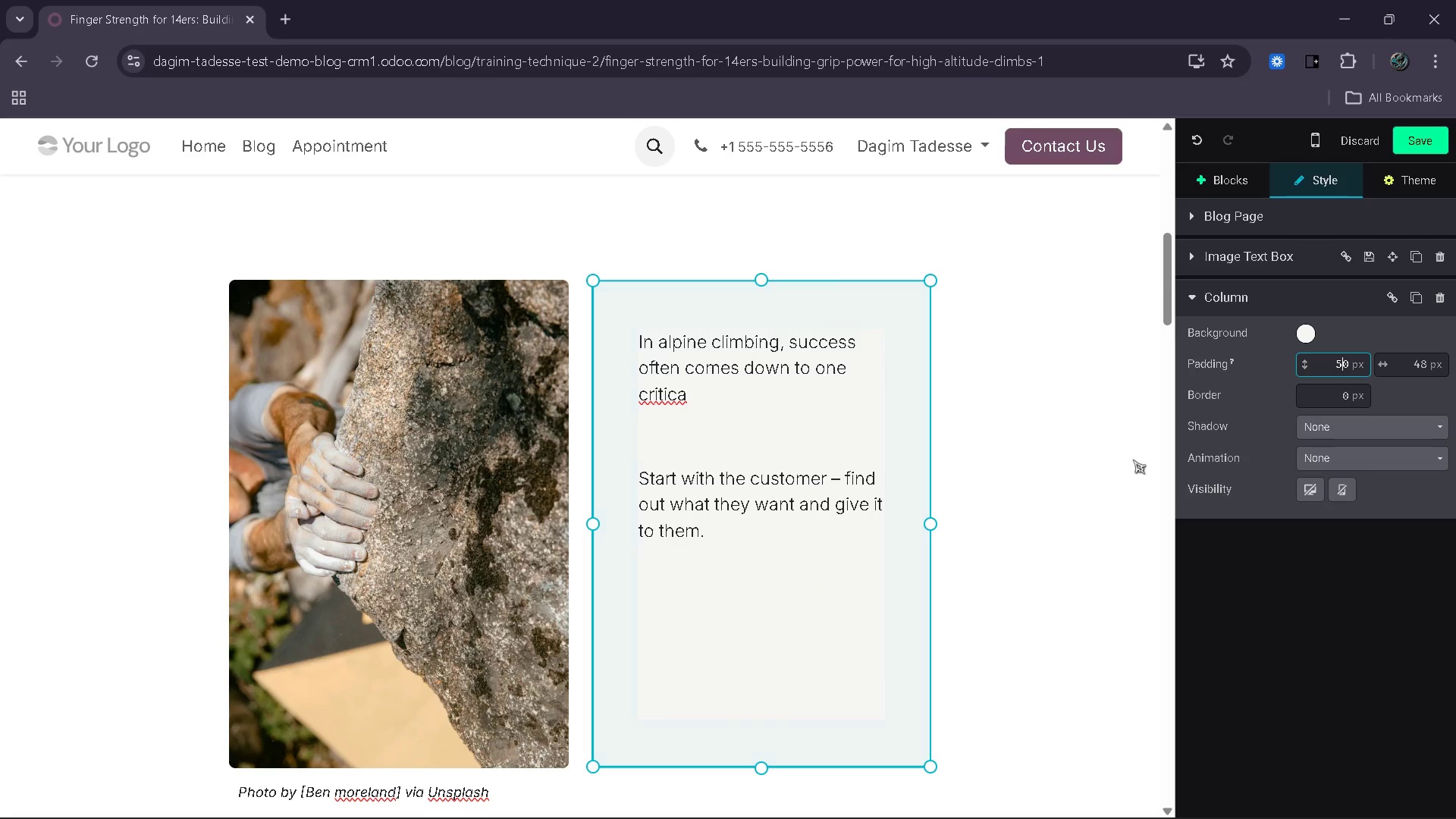 
left_click([1109, 463])
 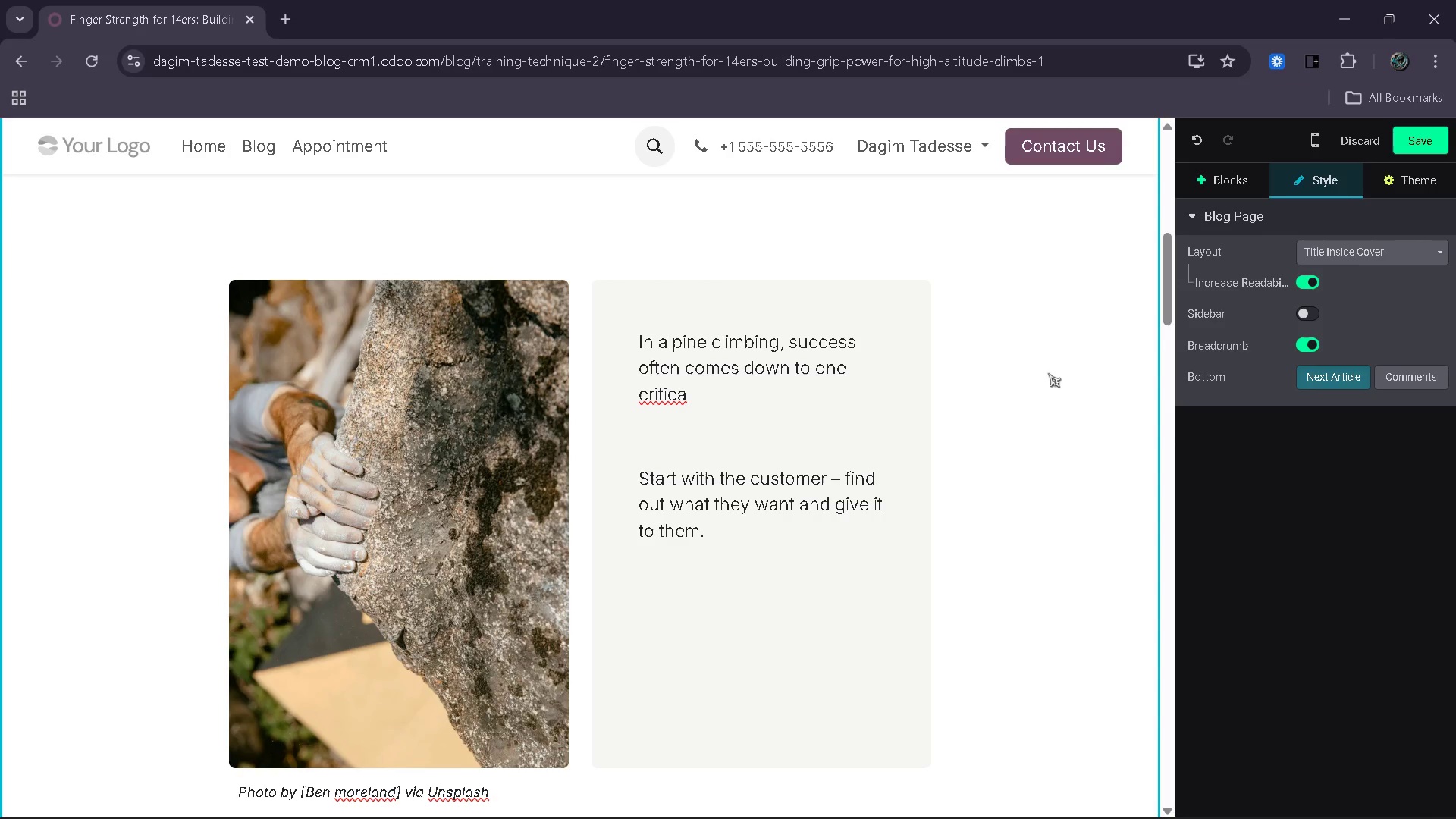 
left_click([850, 426])
 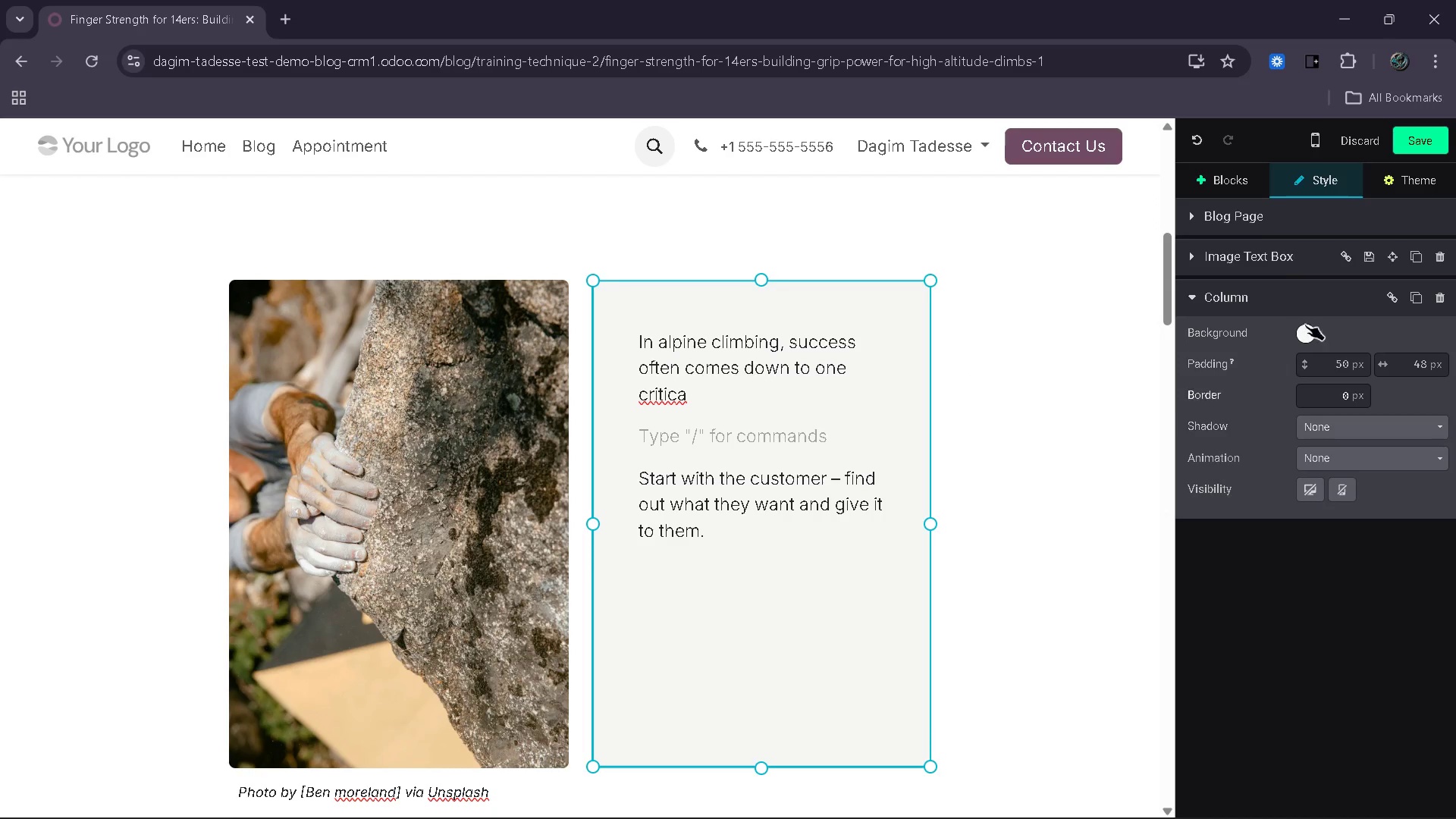 
left_click([1233, 247])
 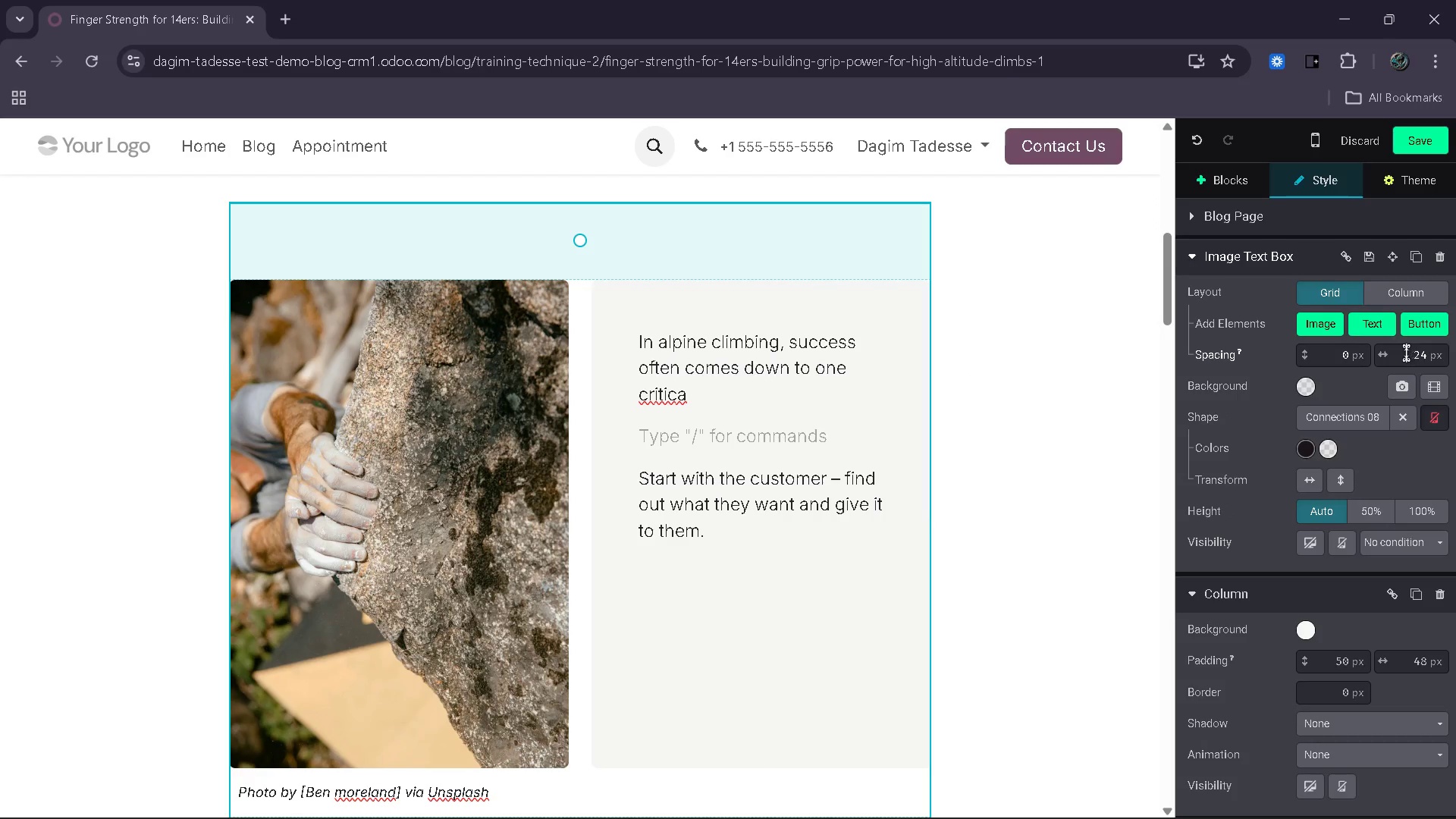 
left_click_drag(start_coordinate=[1423, 356], to_coordinate=[1412, 356])
 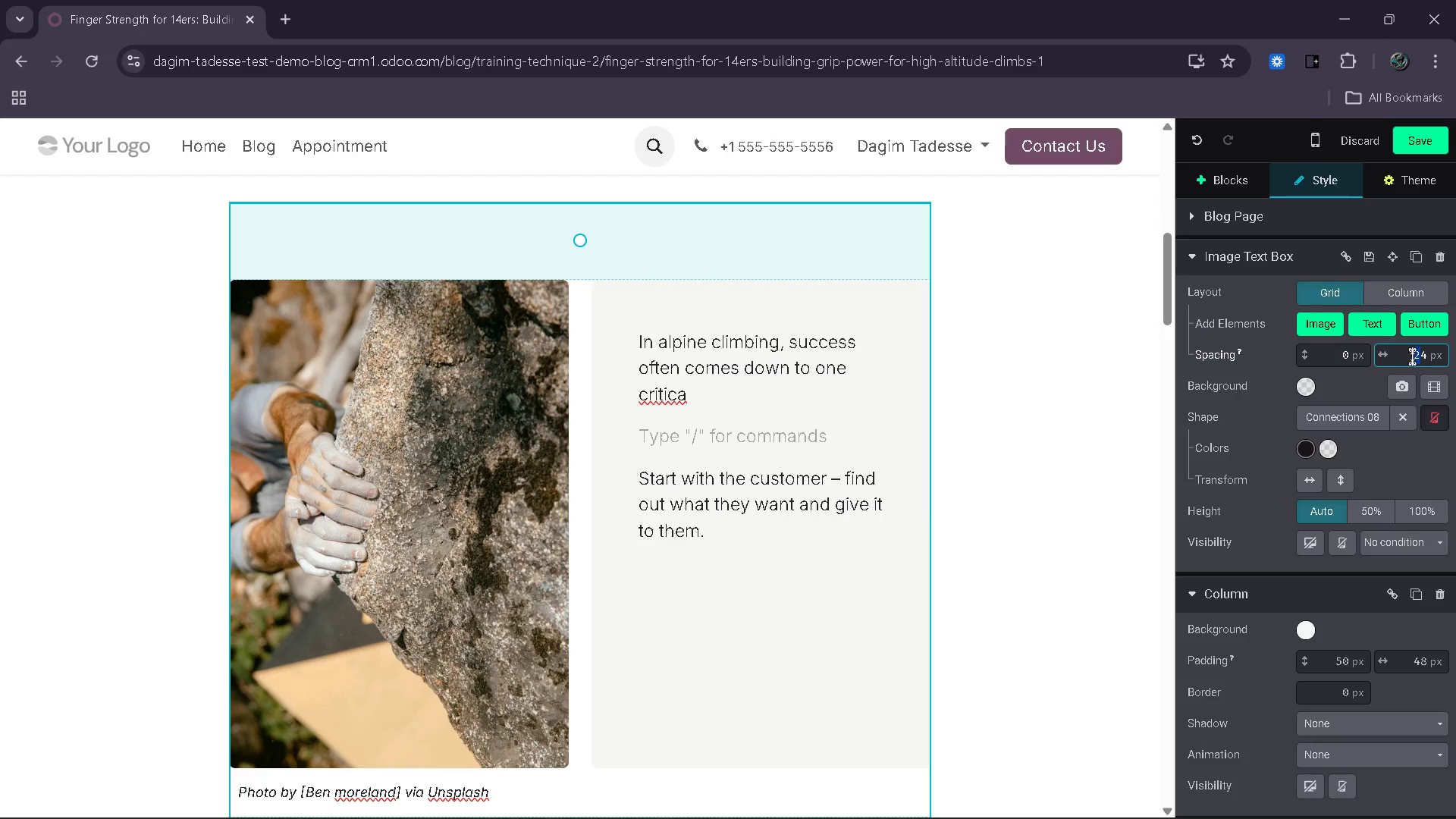 
key(Backspace)
 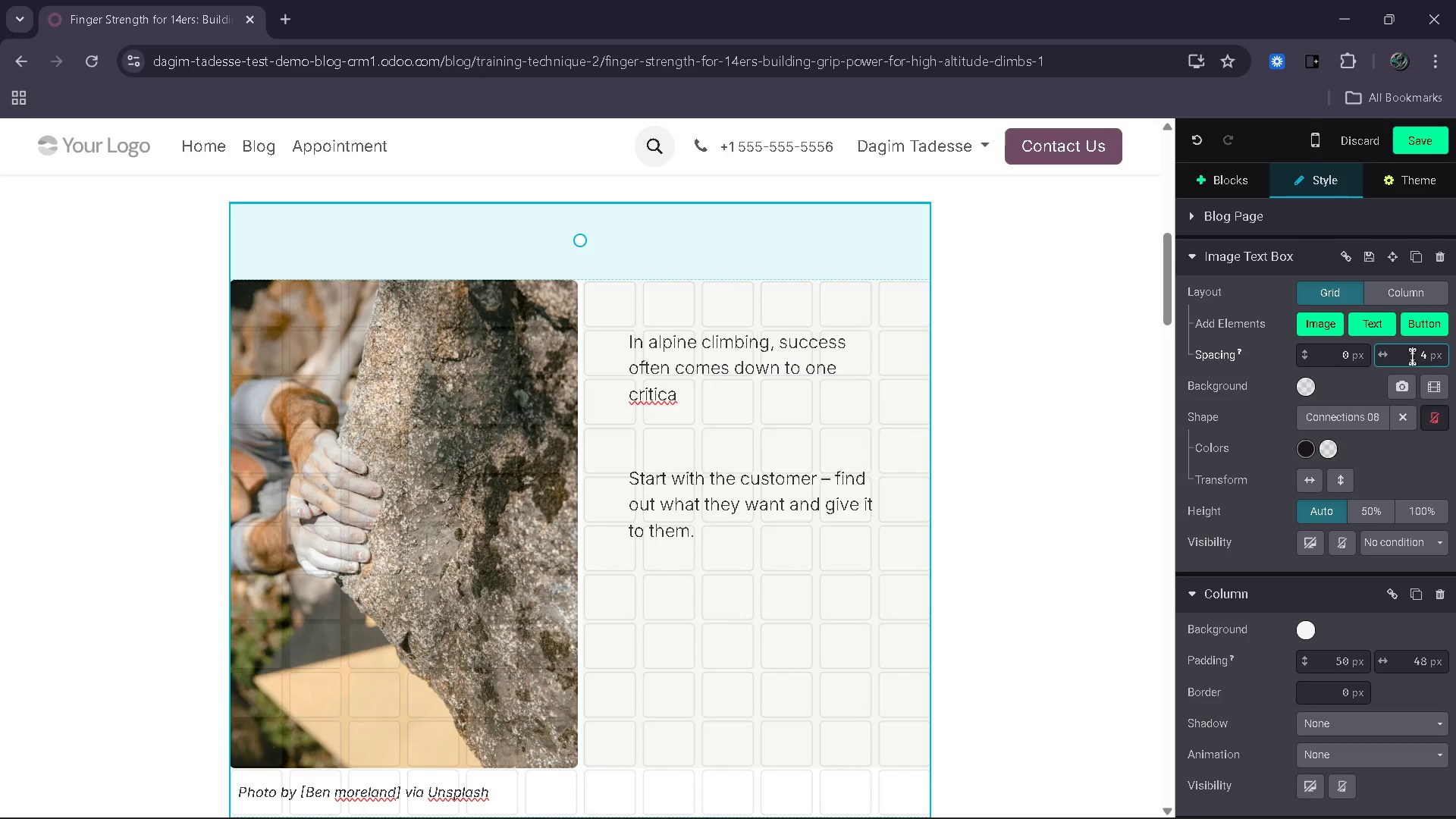 
key(2)
 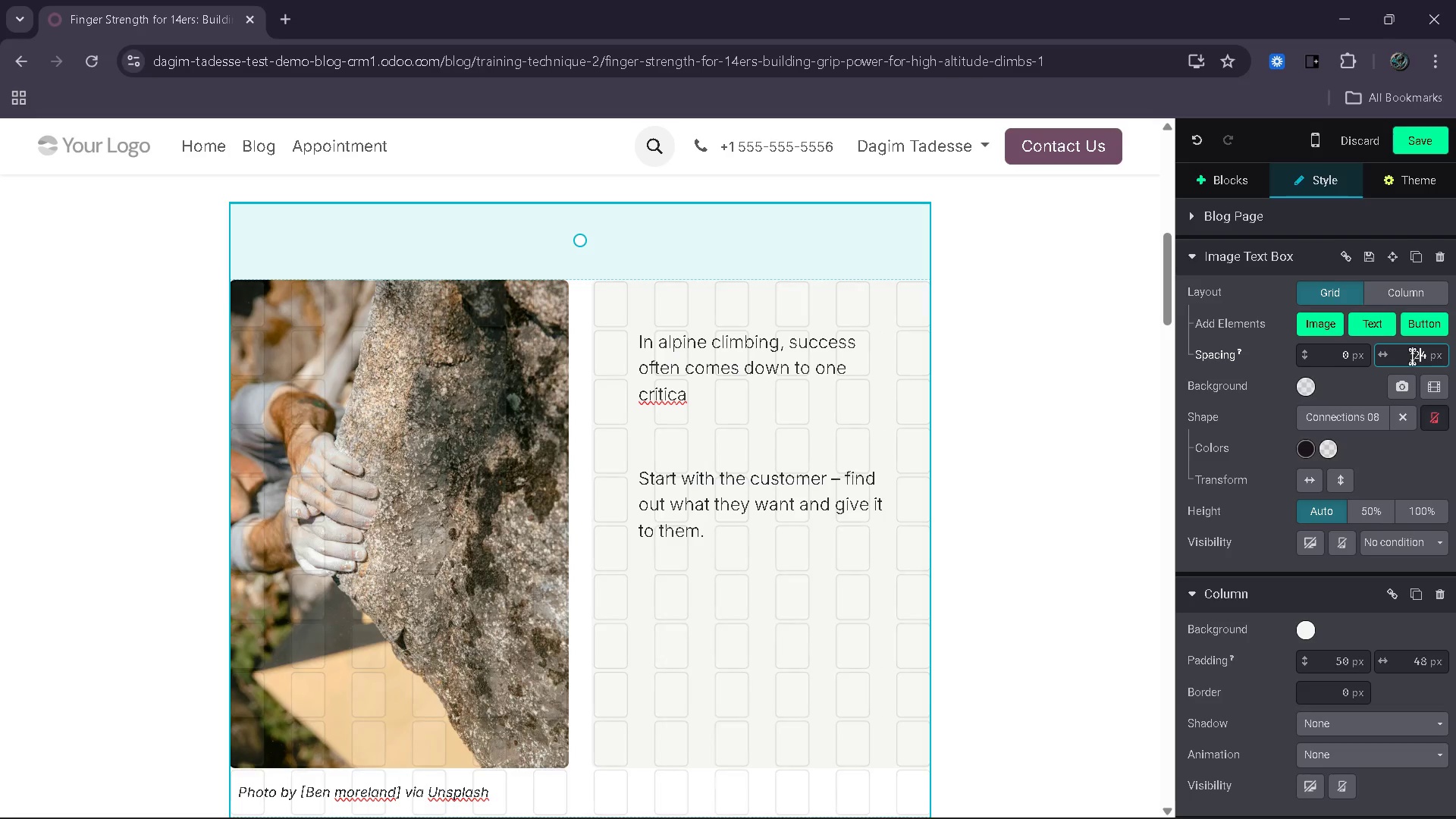 
key(Backspace)
 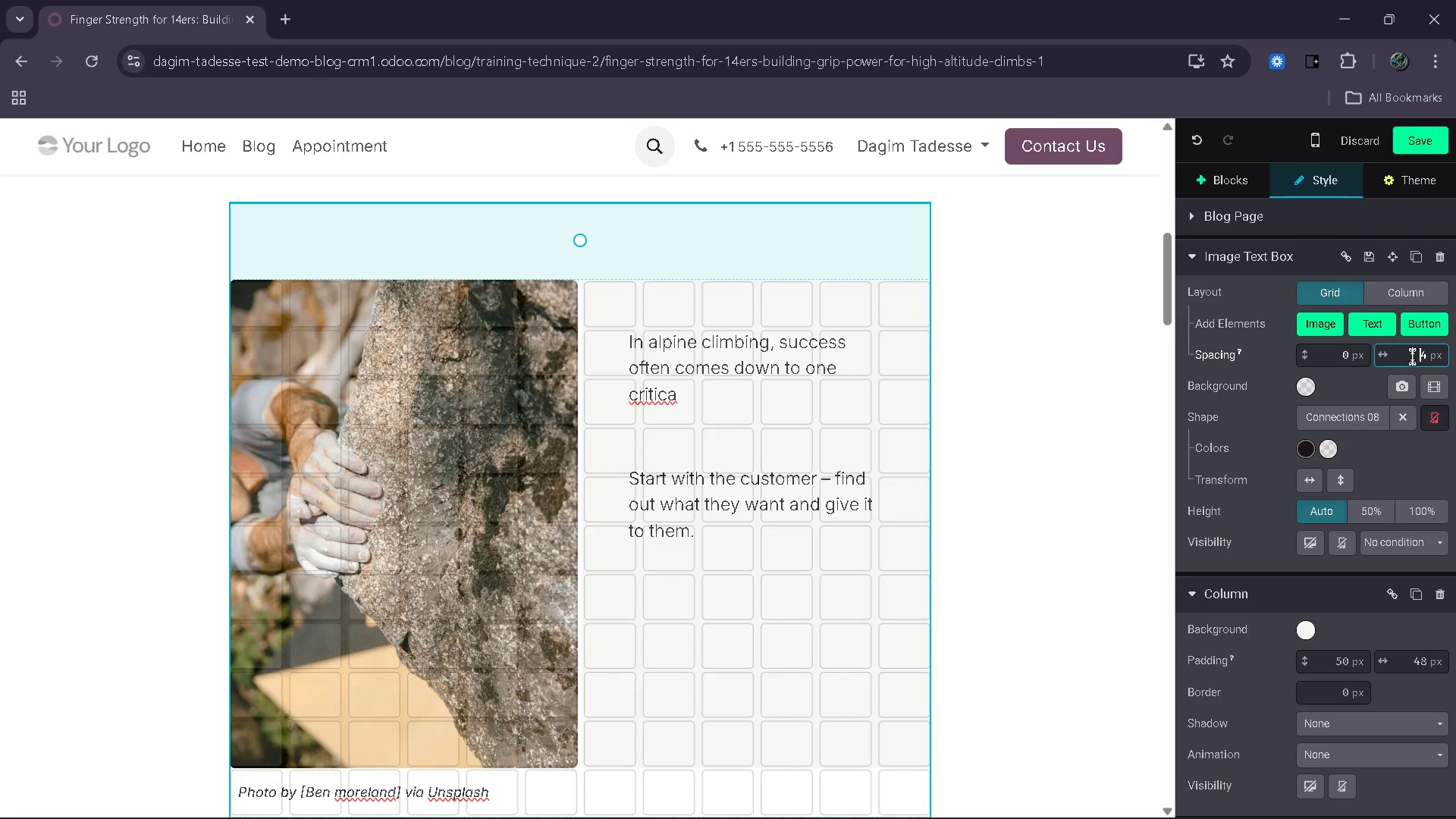 
key(1)
 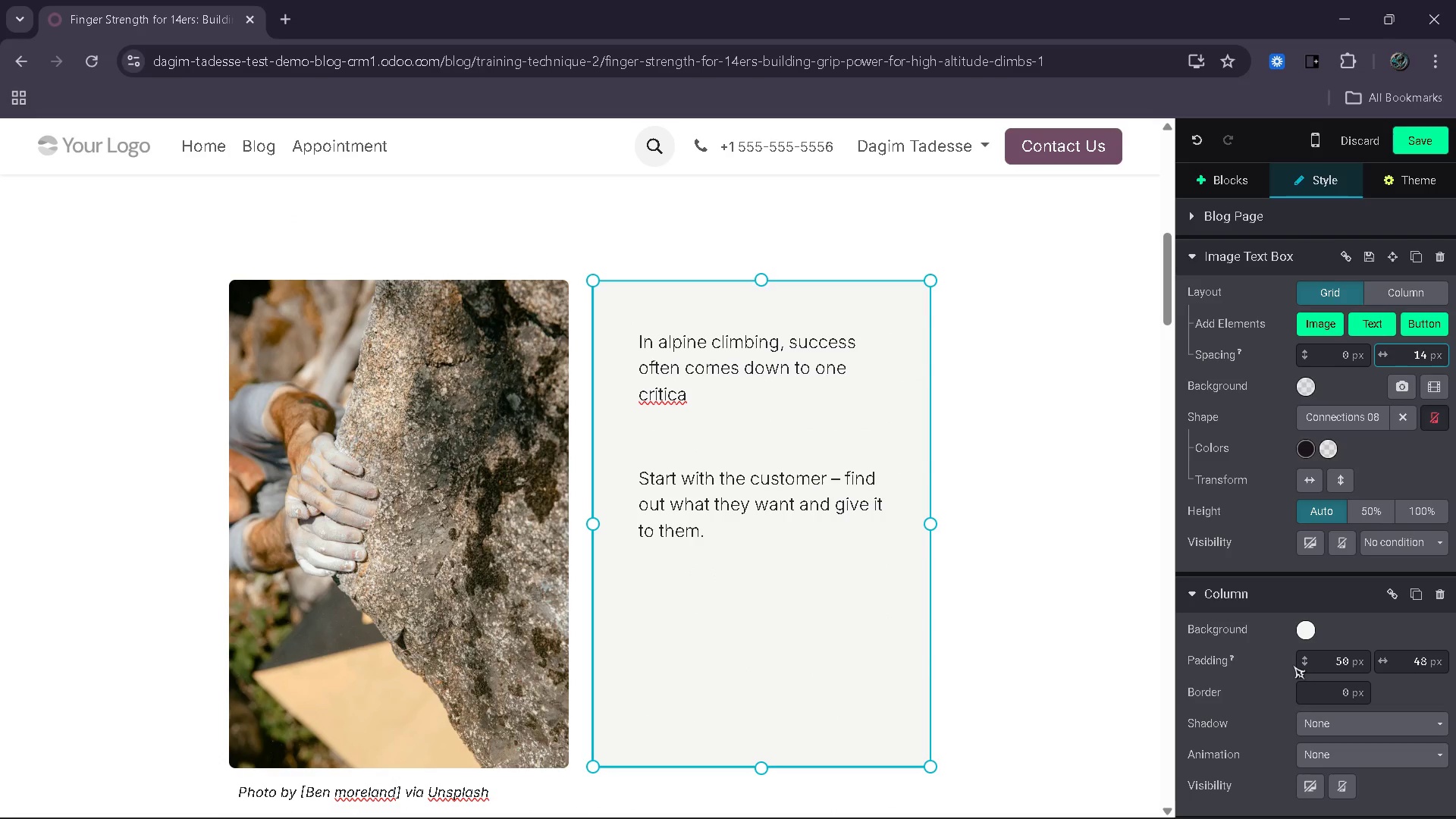 
wait(5.44)
 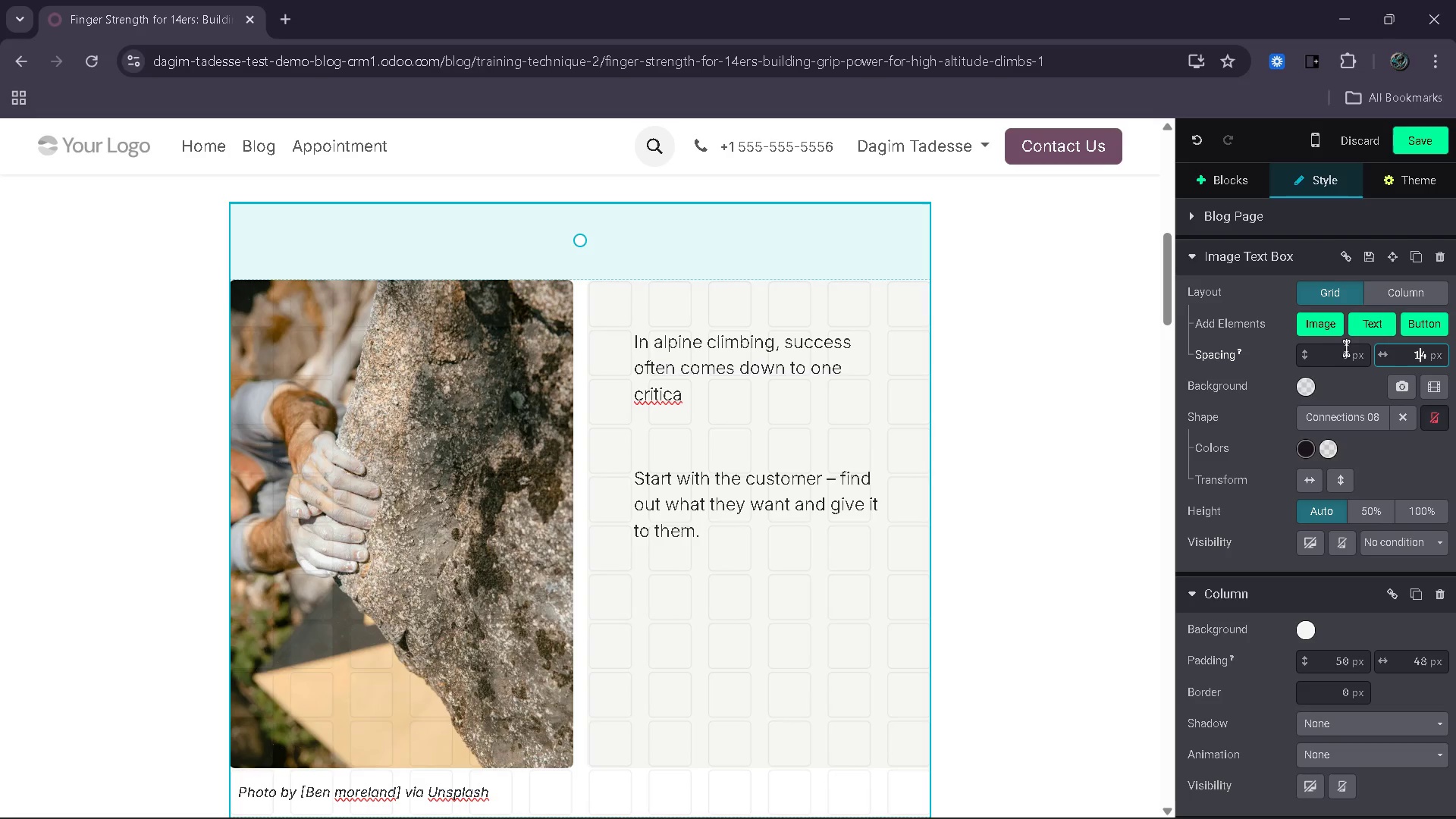 
left_click([1207, 602])
 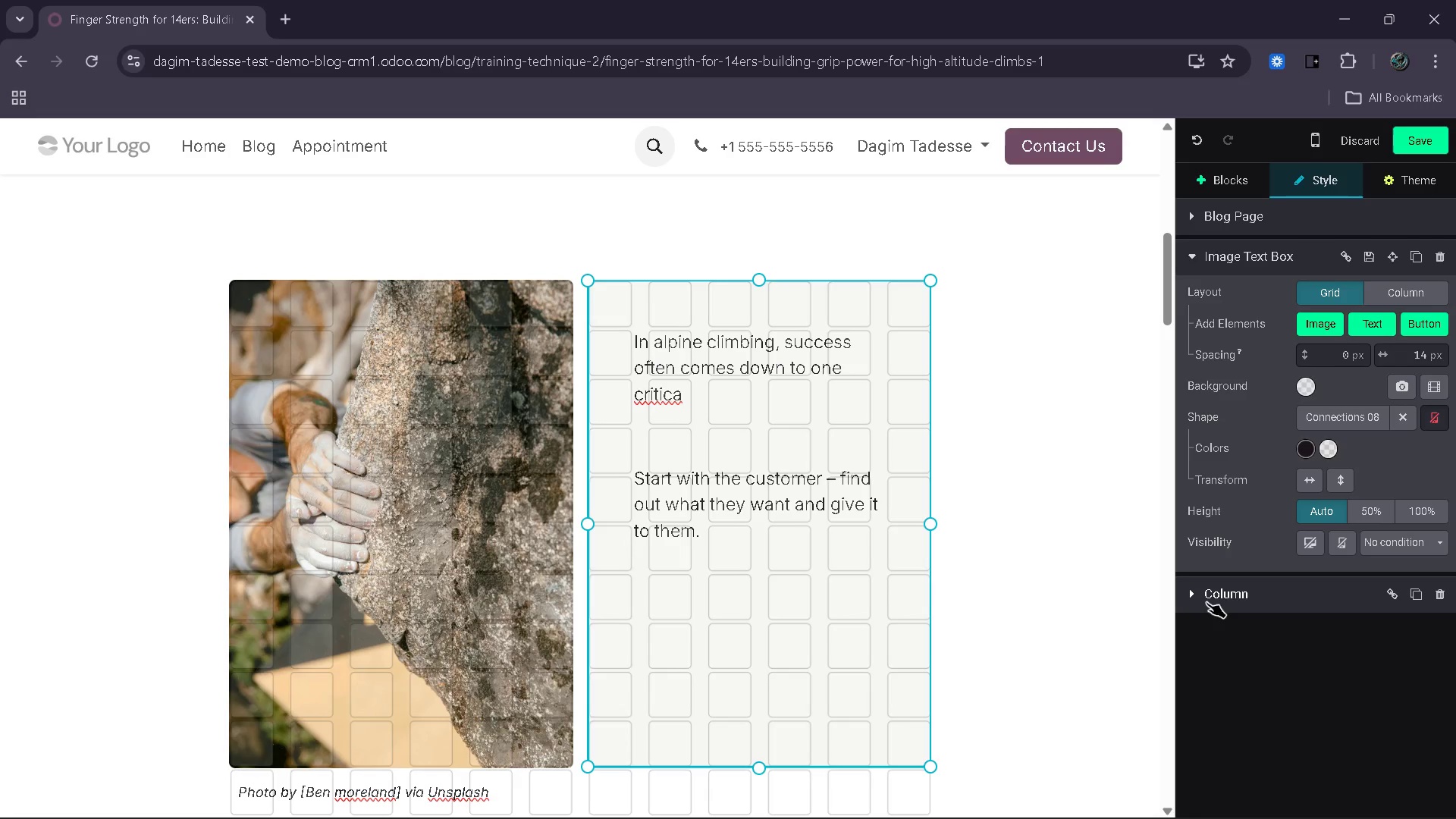 
left_click([1207, 602])
 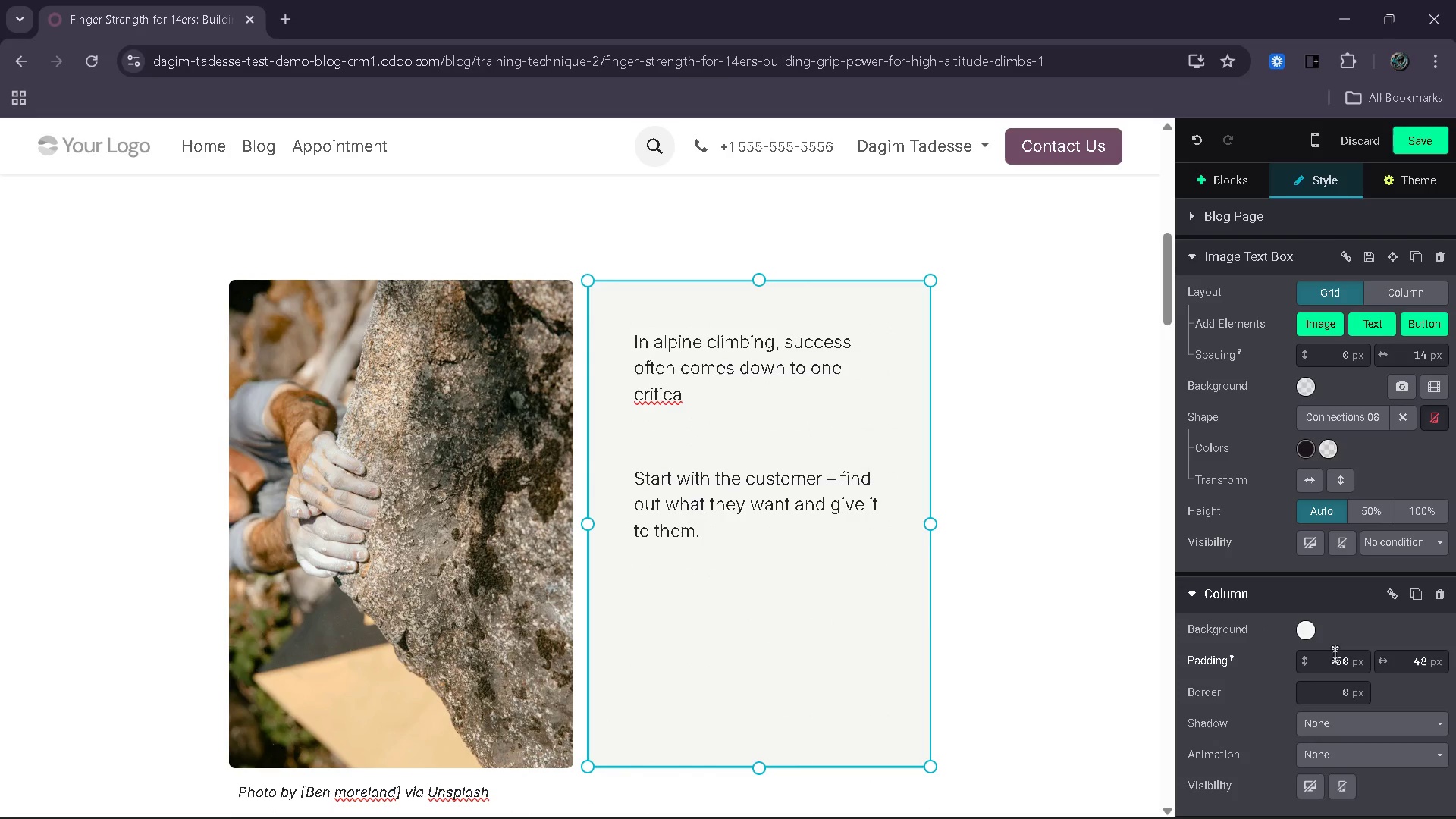 
left_click_drag(start_coordinate=[1345, 661], to_coordinate=[1322, 658])
 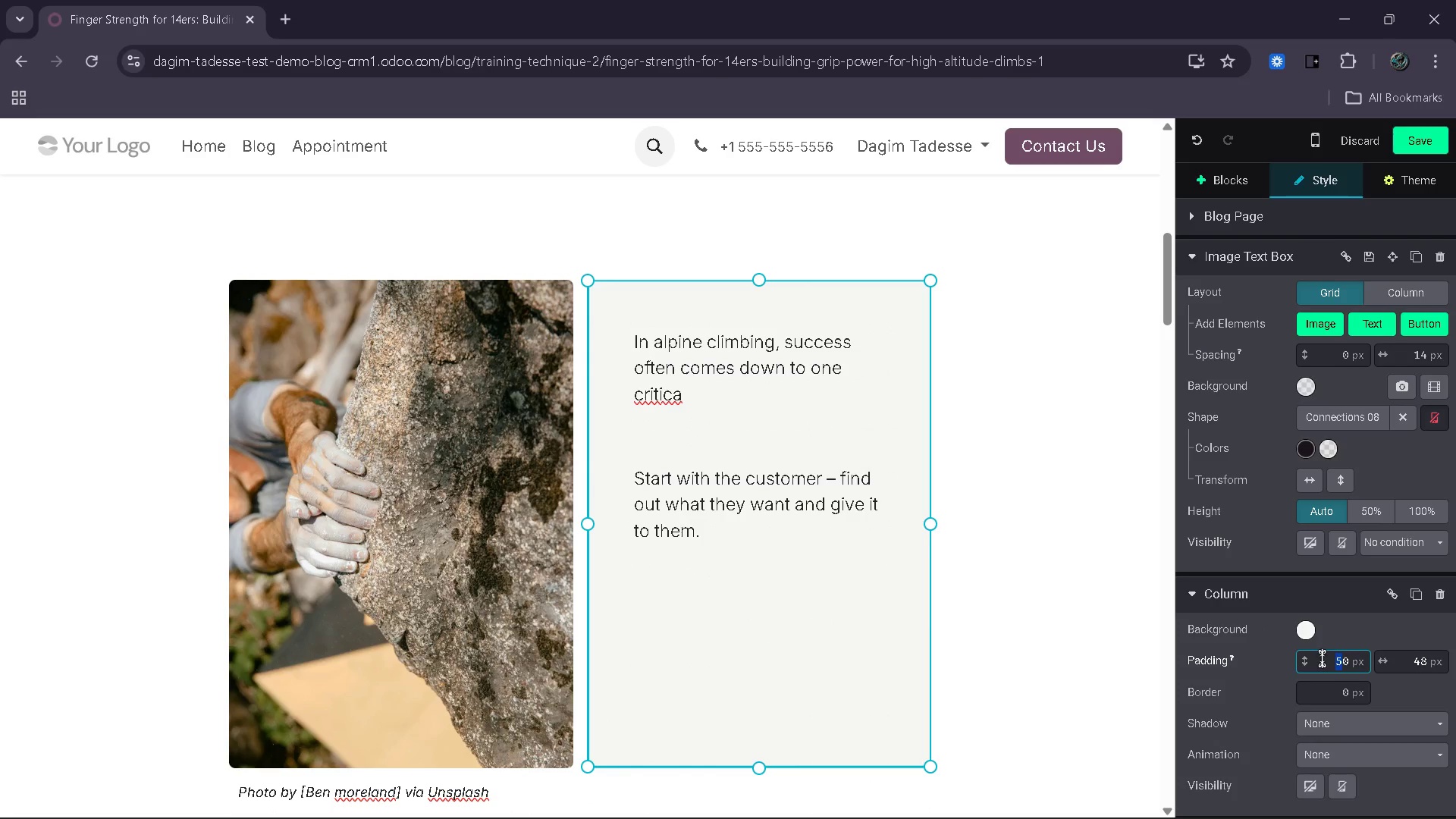 
key(3)
 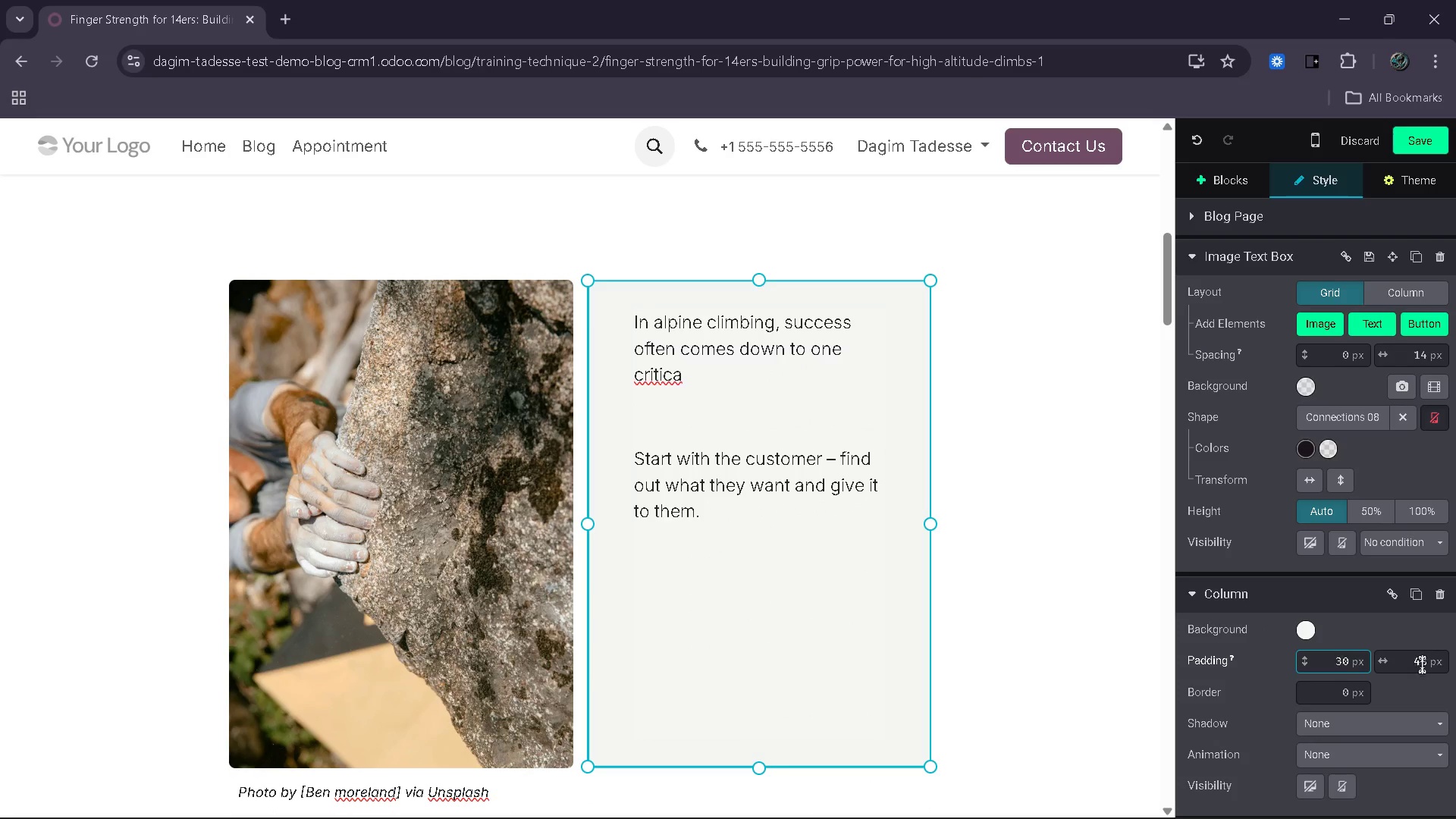 
left_click_drag(start_coordinate=[1424, 666], to_coordinate=[1410, 669])
 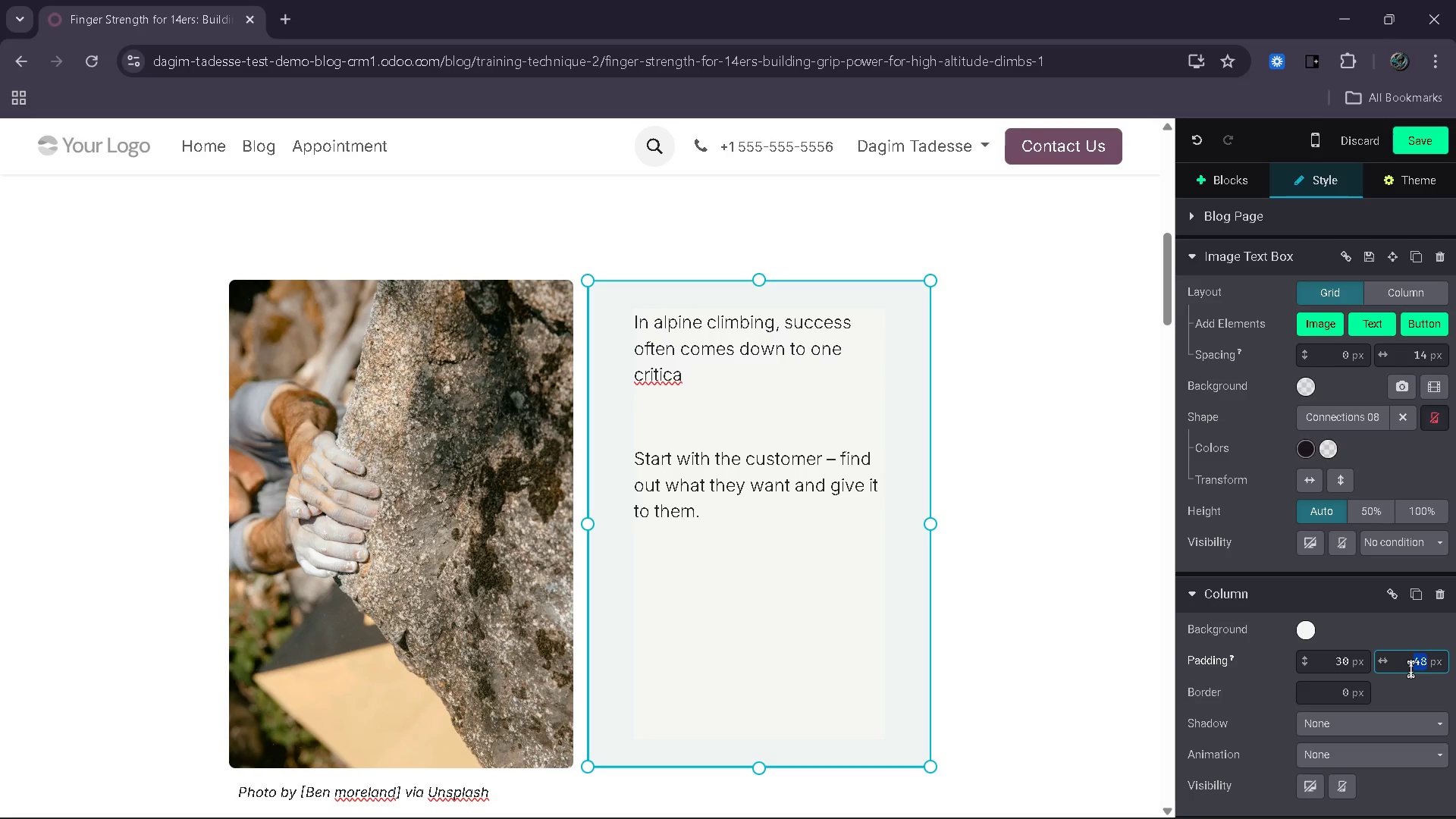 
type(30)
 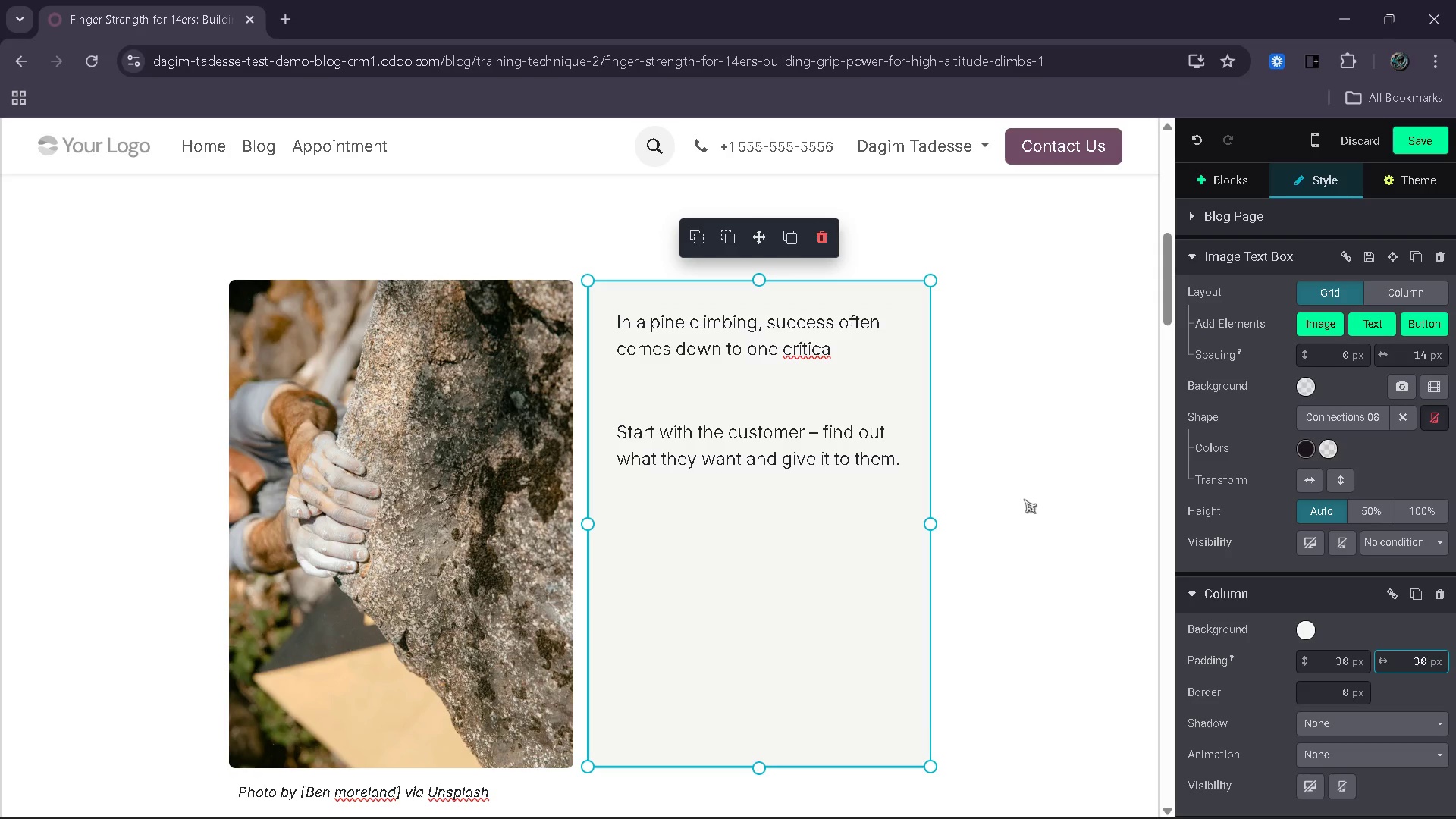 
wait(7.89)
 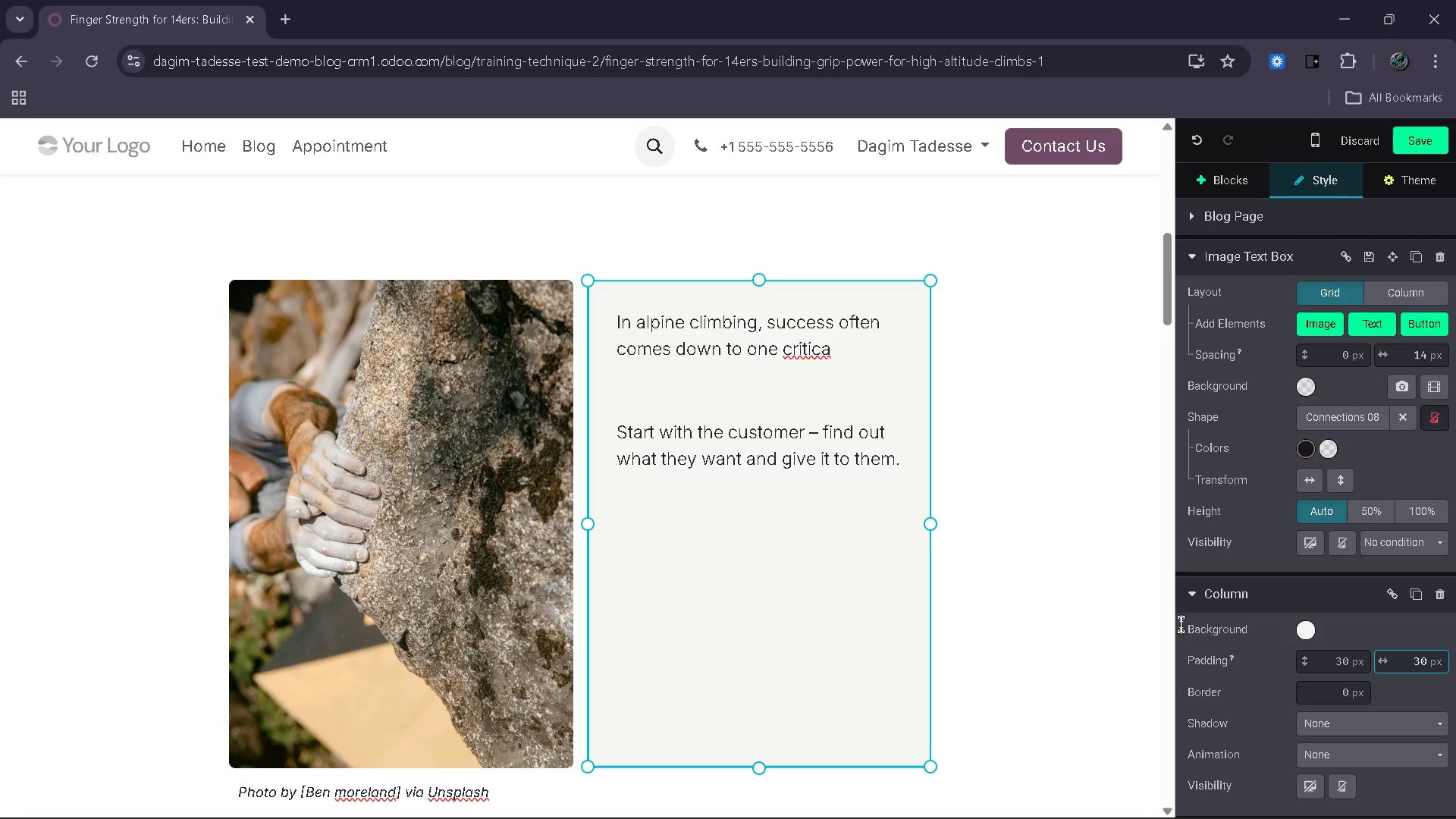 
type(l factor)
 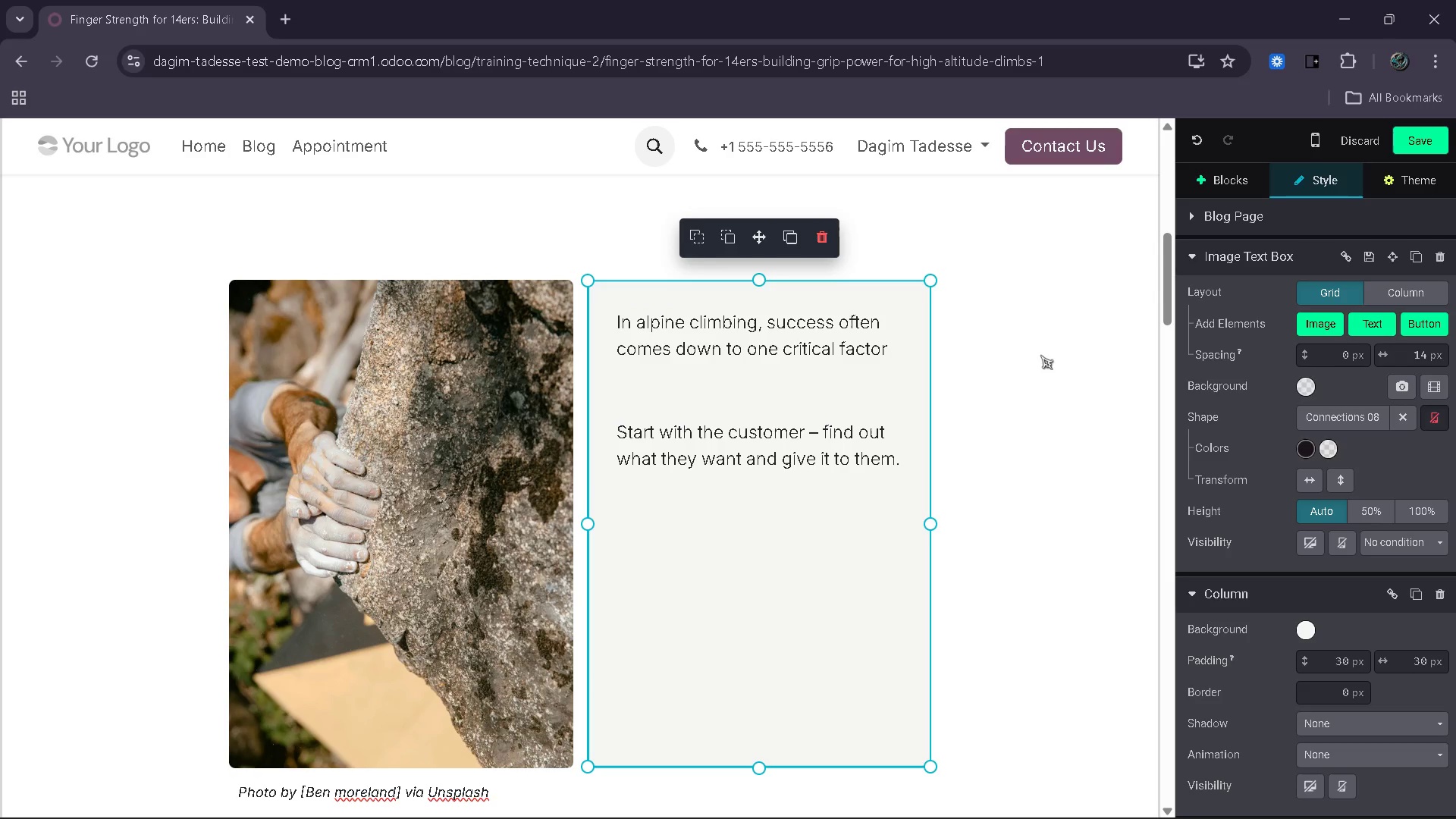 
type( and )
 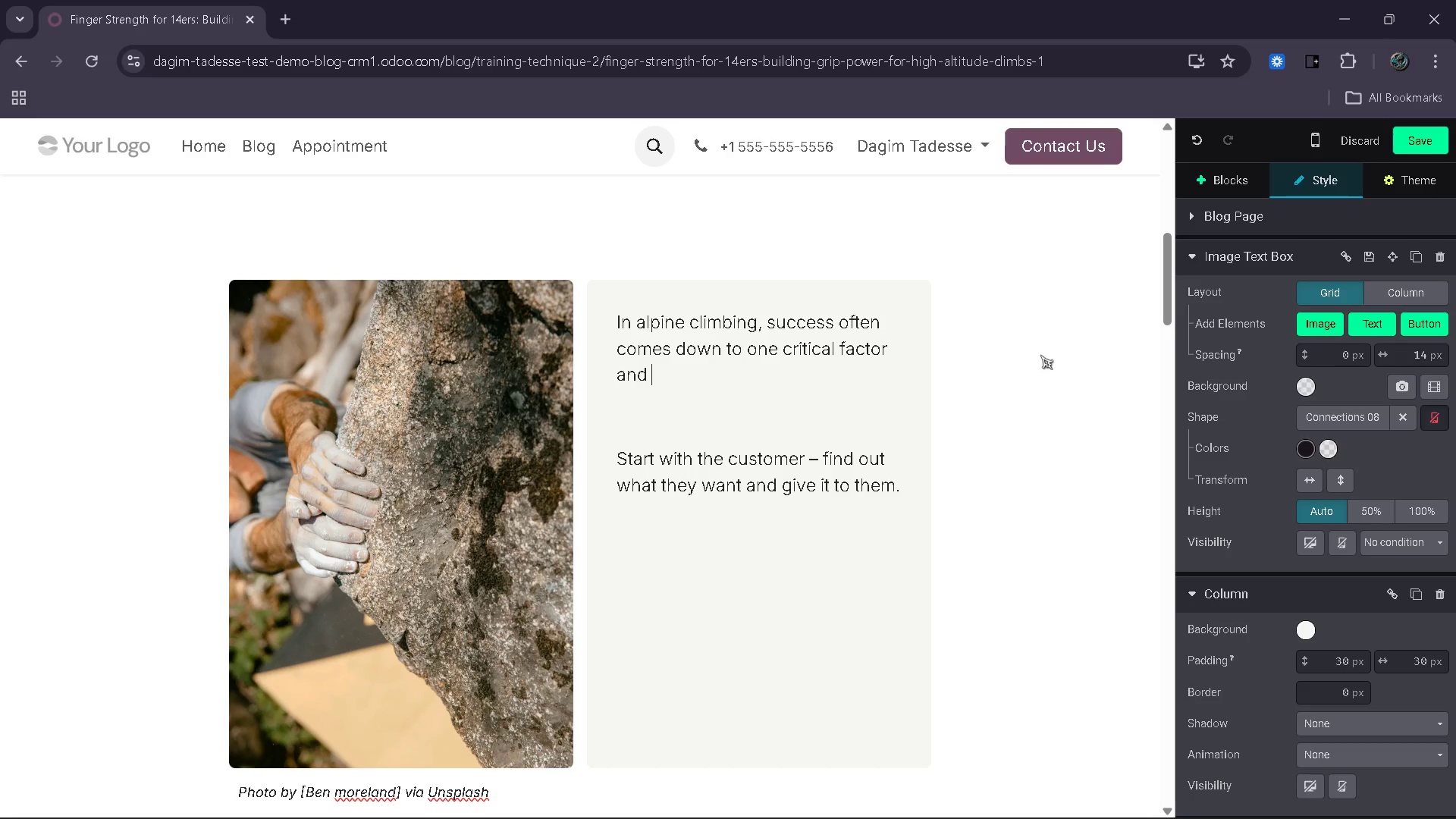 
wait(7.0)
 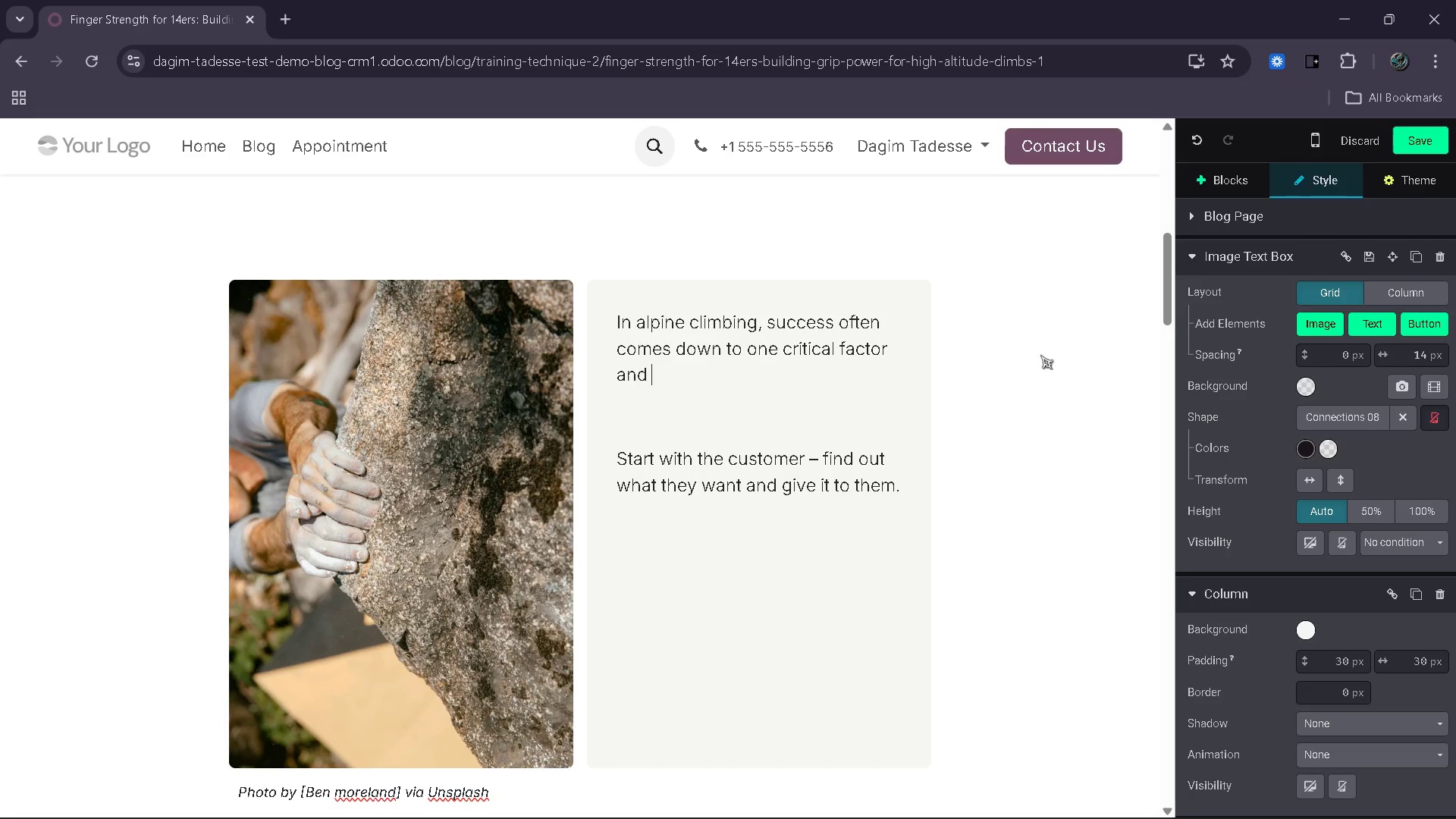 
key(Backspace)
 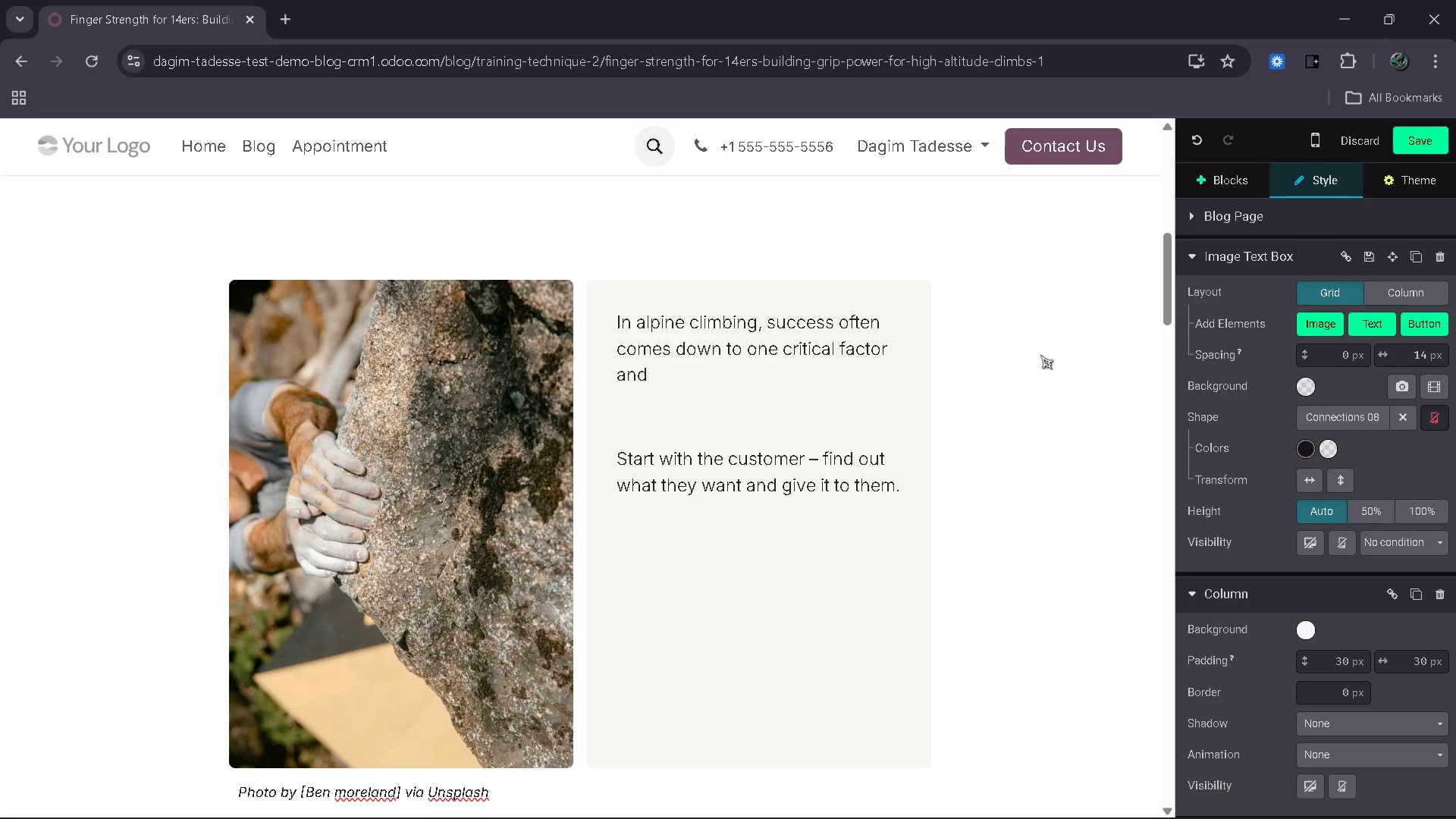 
key(Backspace)
 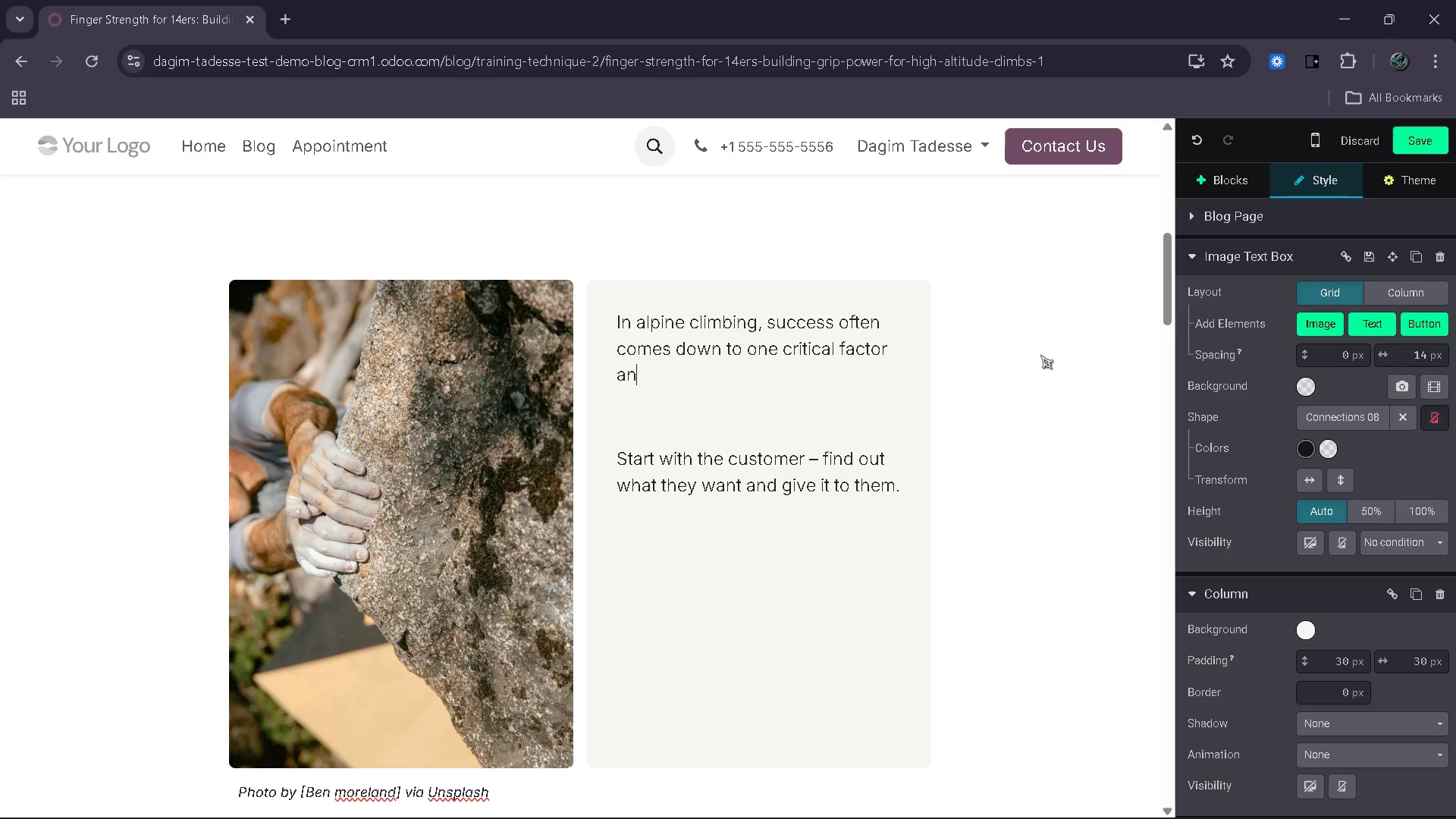 
key(Backspace)
 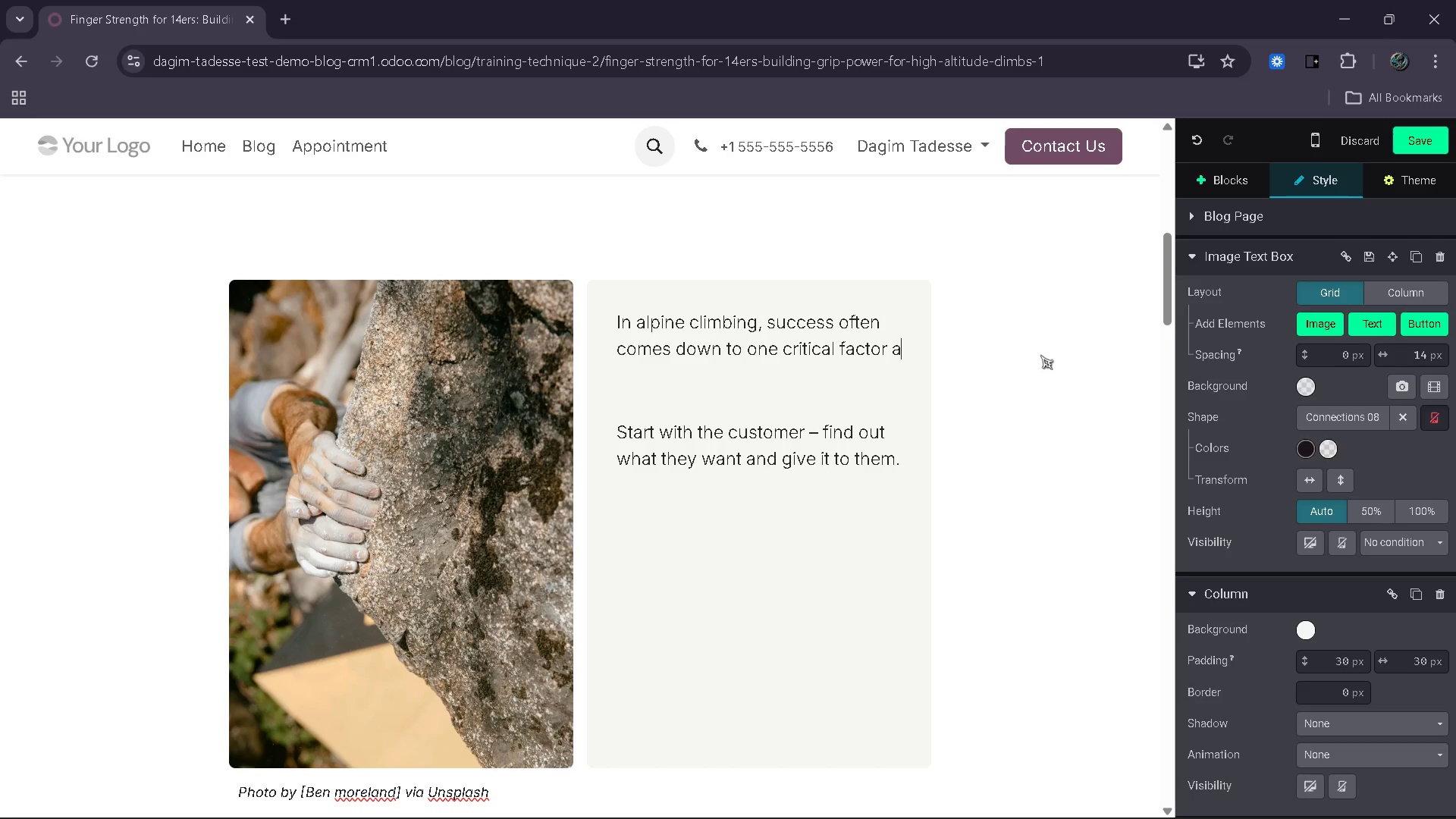 
key(Backspace)
 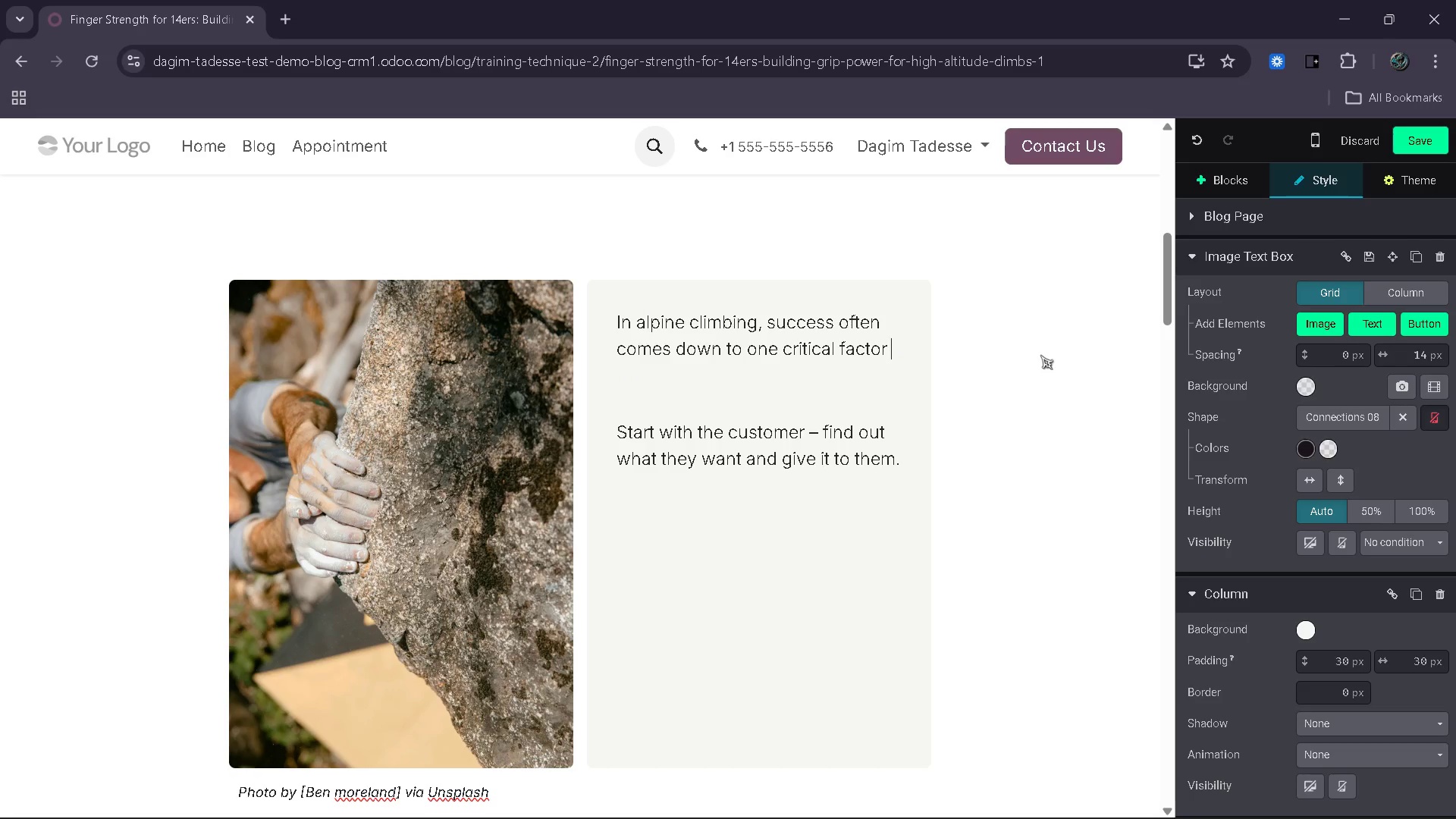 
key(Backspace)
 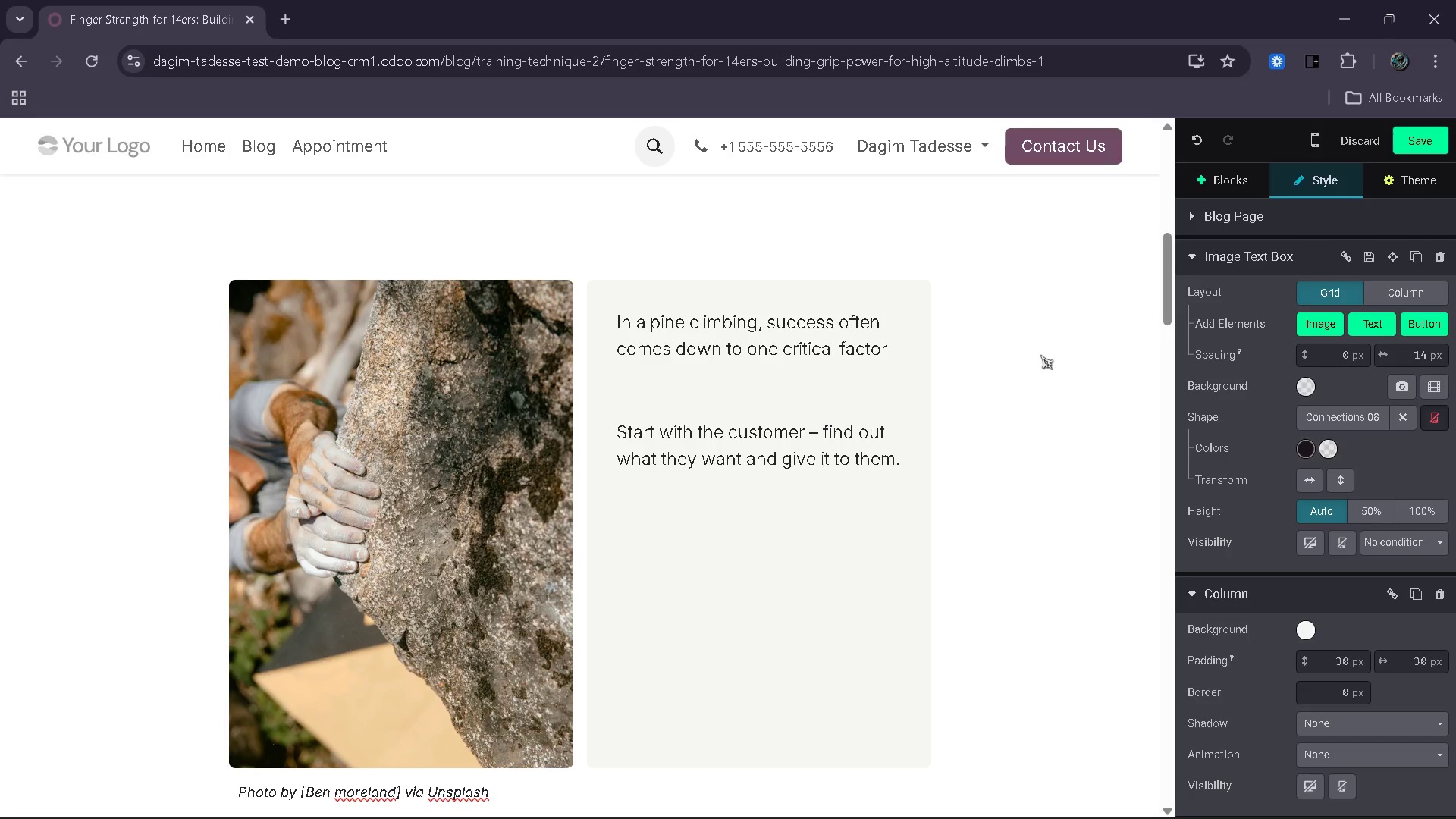 
key(Shift+Semicolon)
 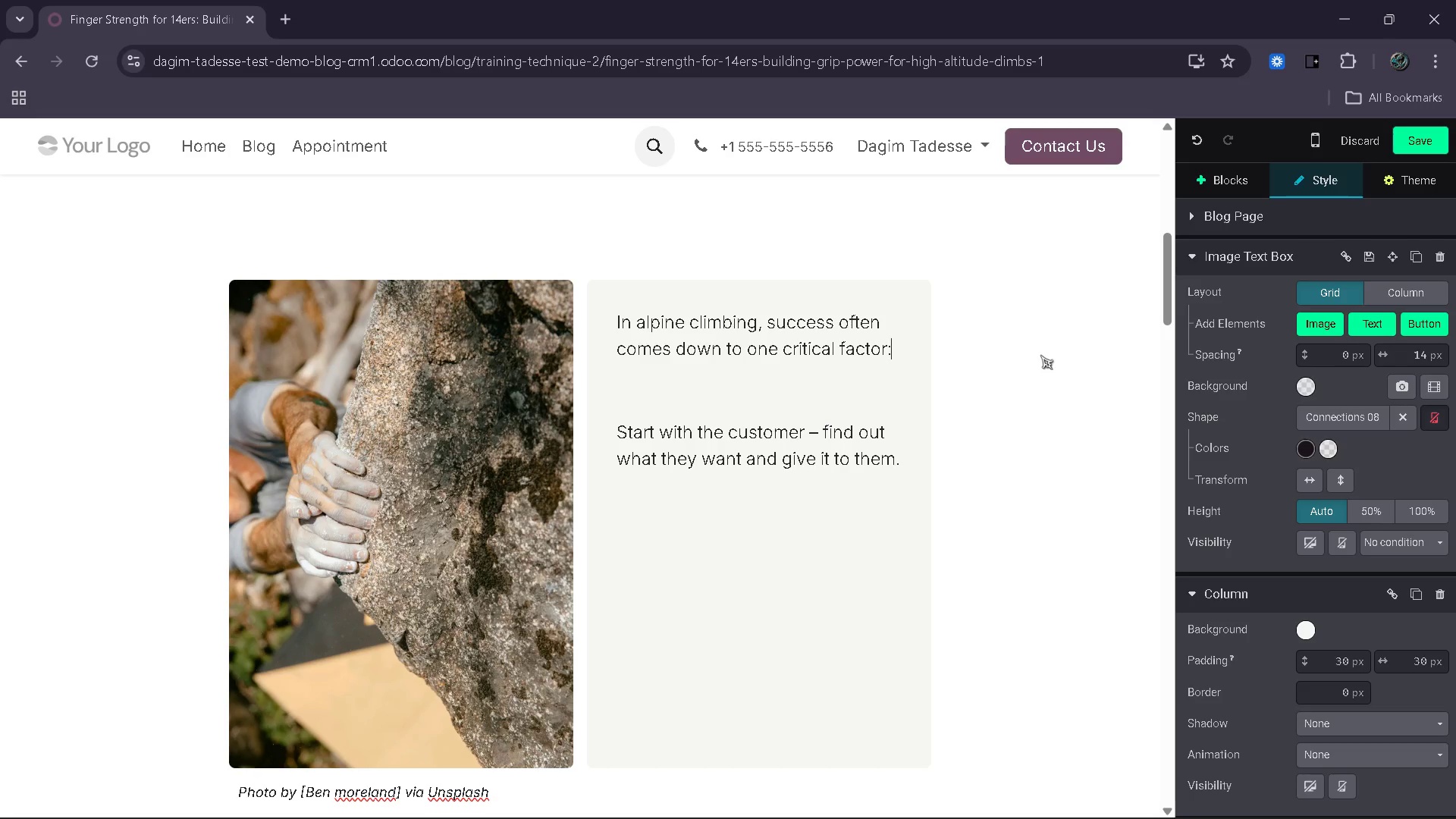 
key(Space)
 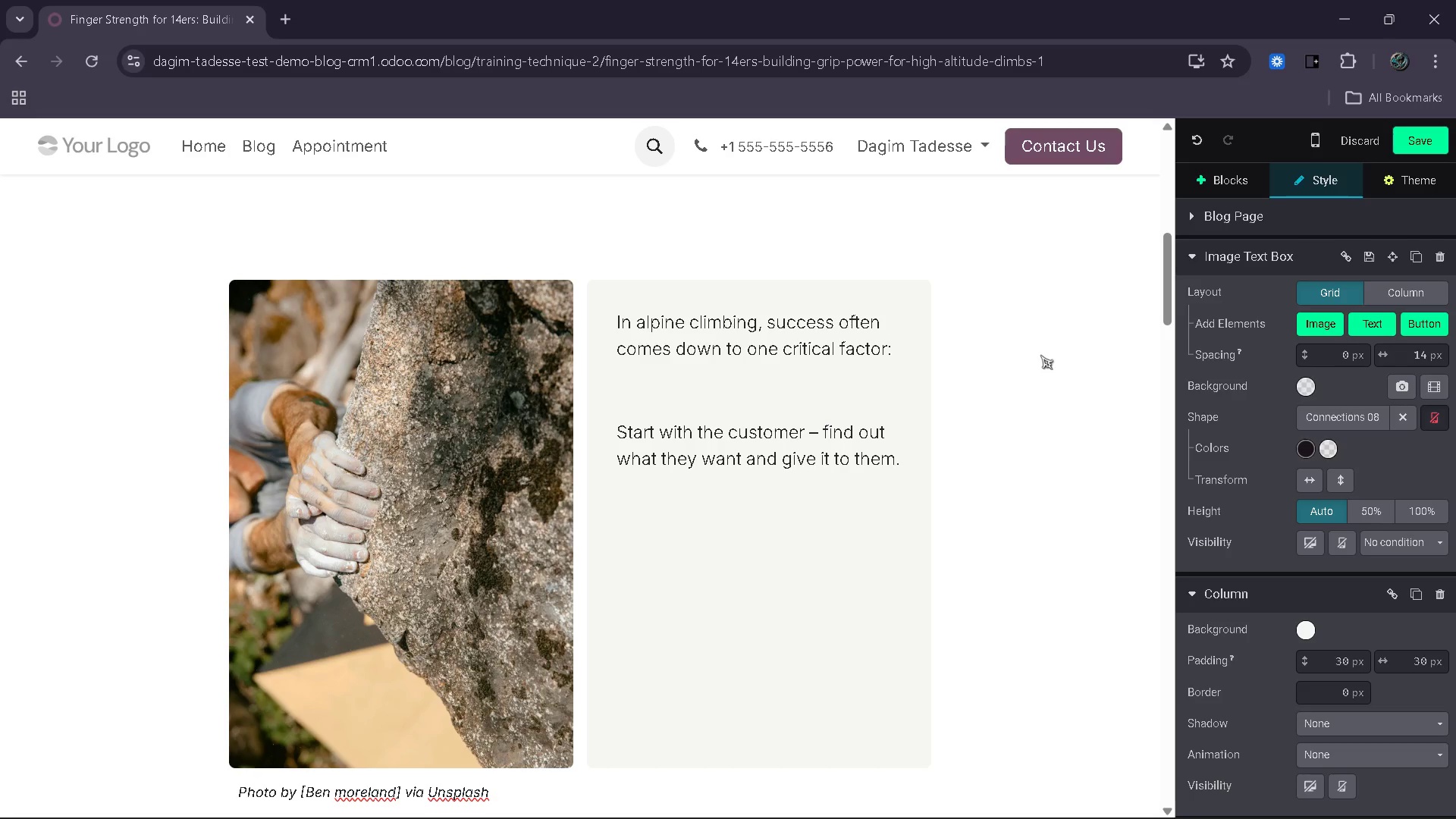 
wait(5.55)
 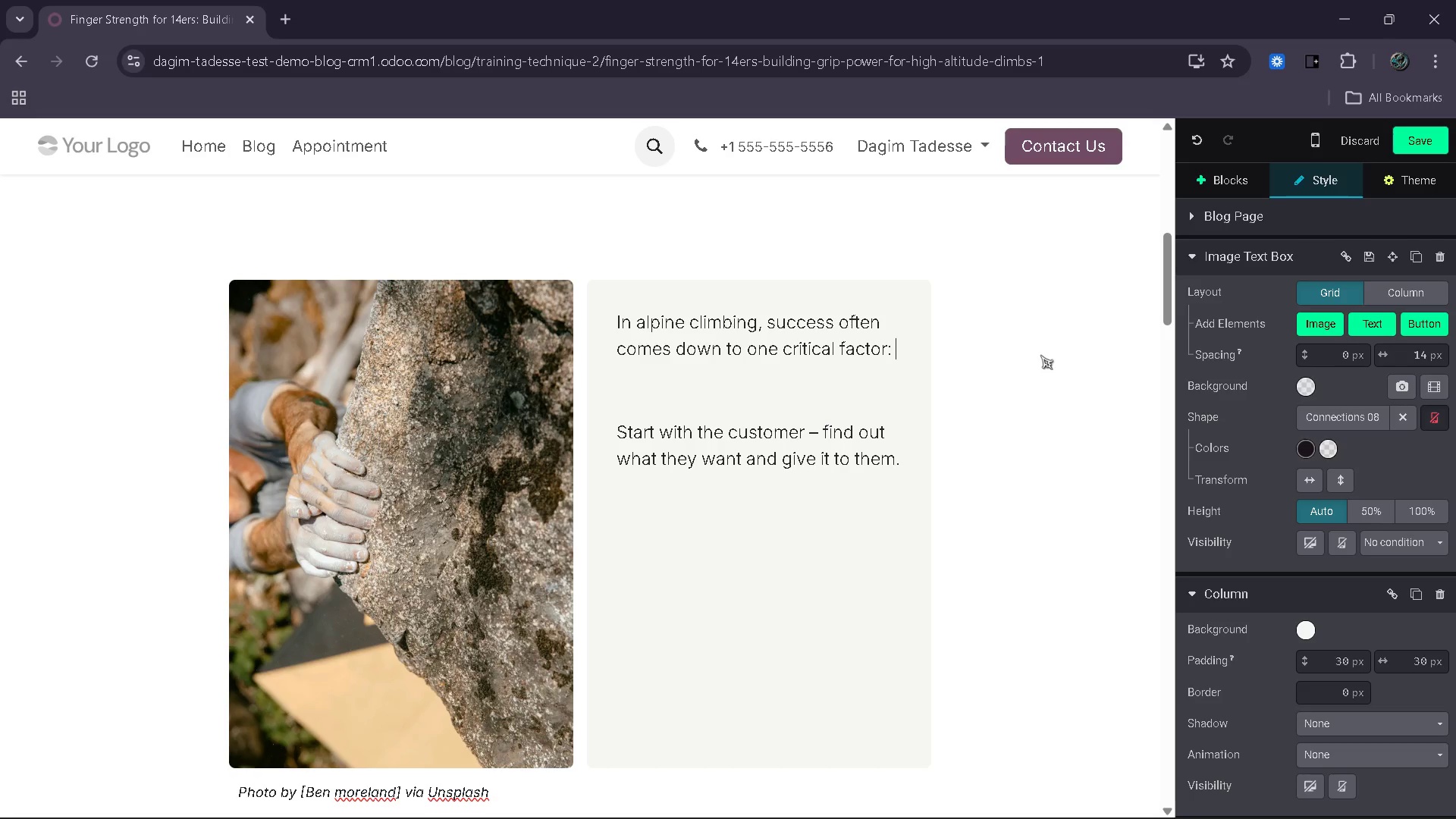 
type(grip strength)
 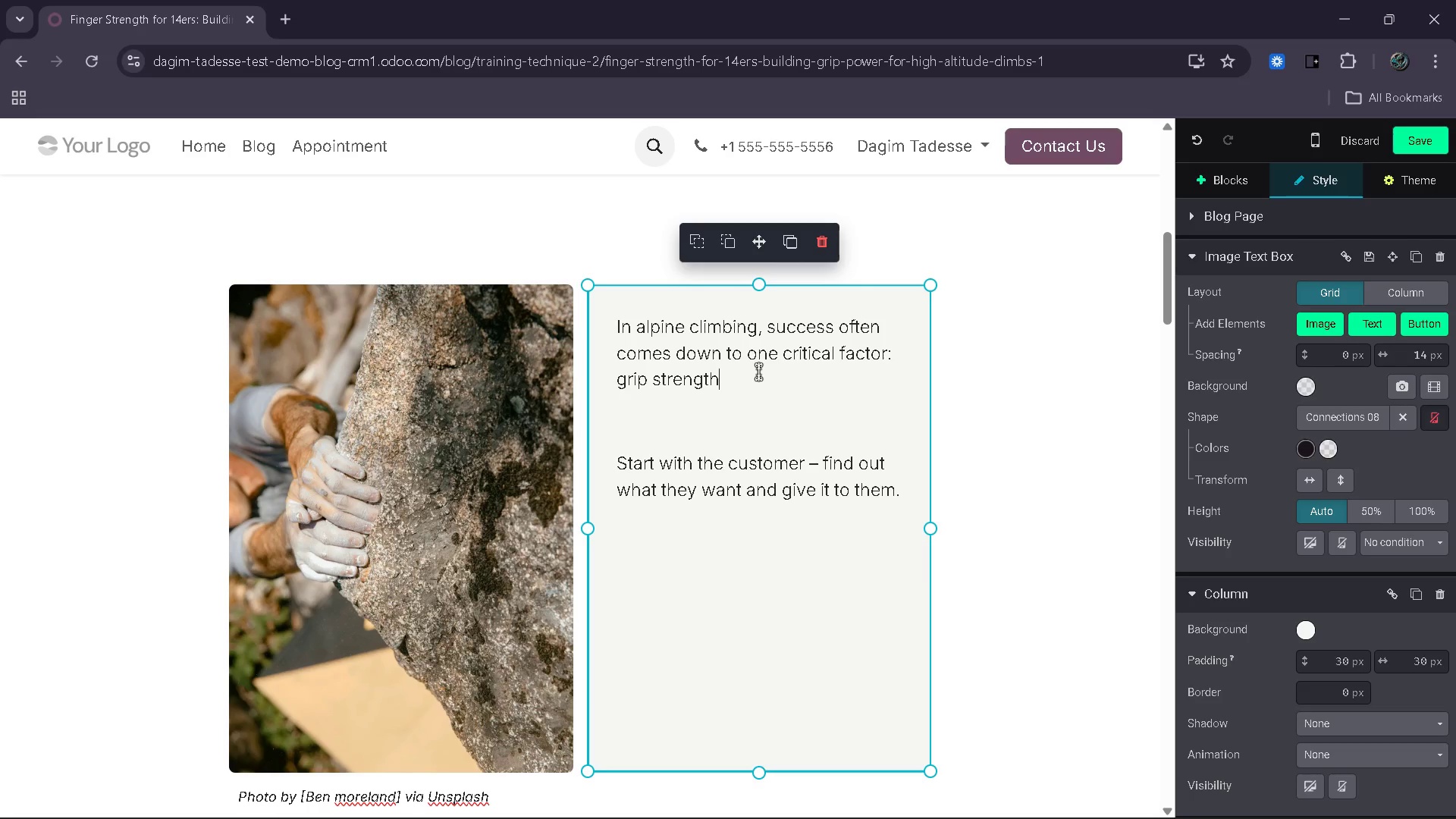 
wait(28.95)
 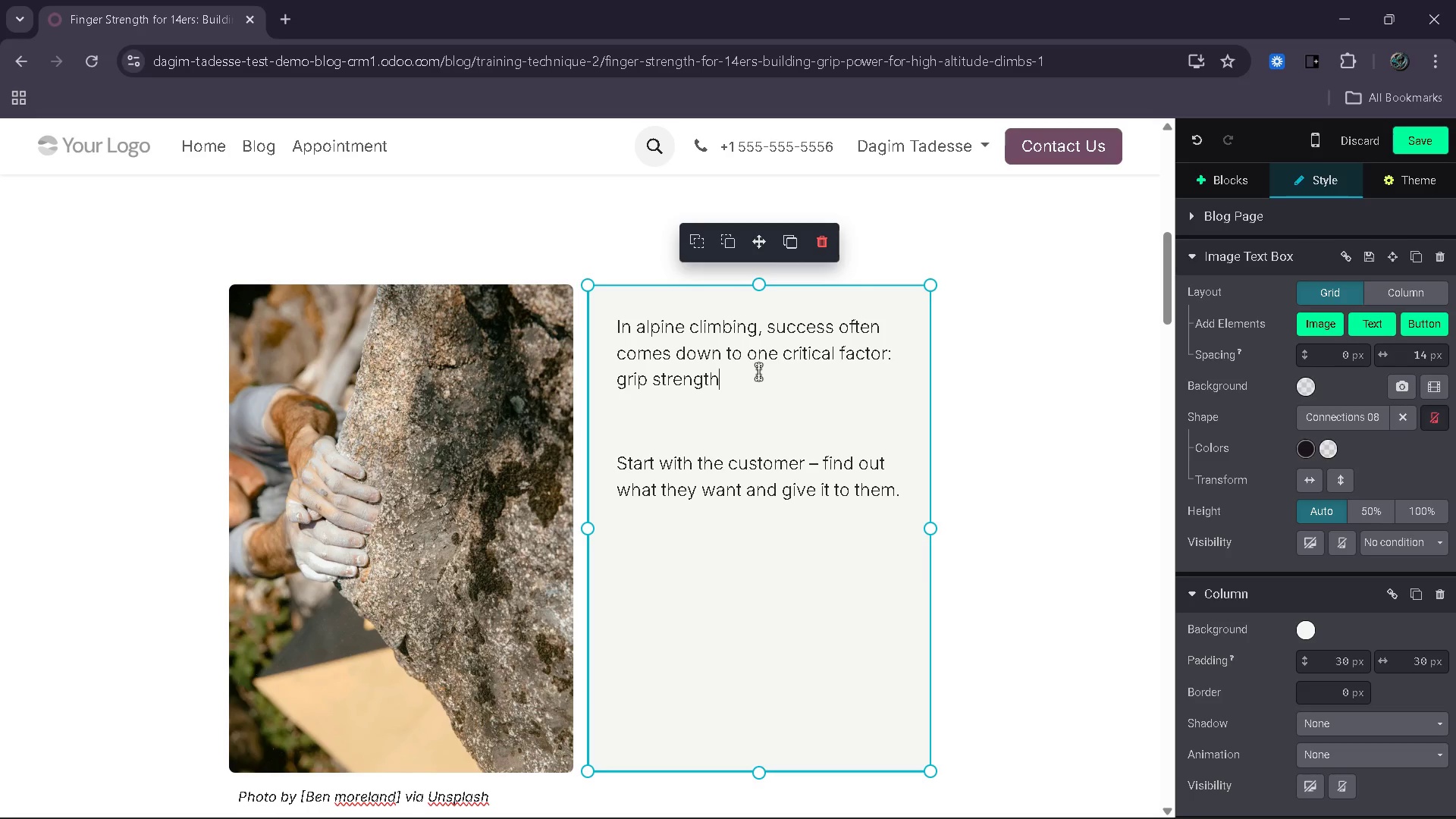 
key(Period)
 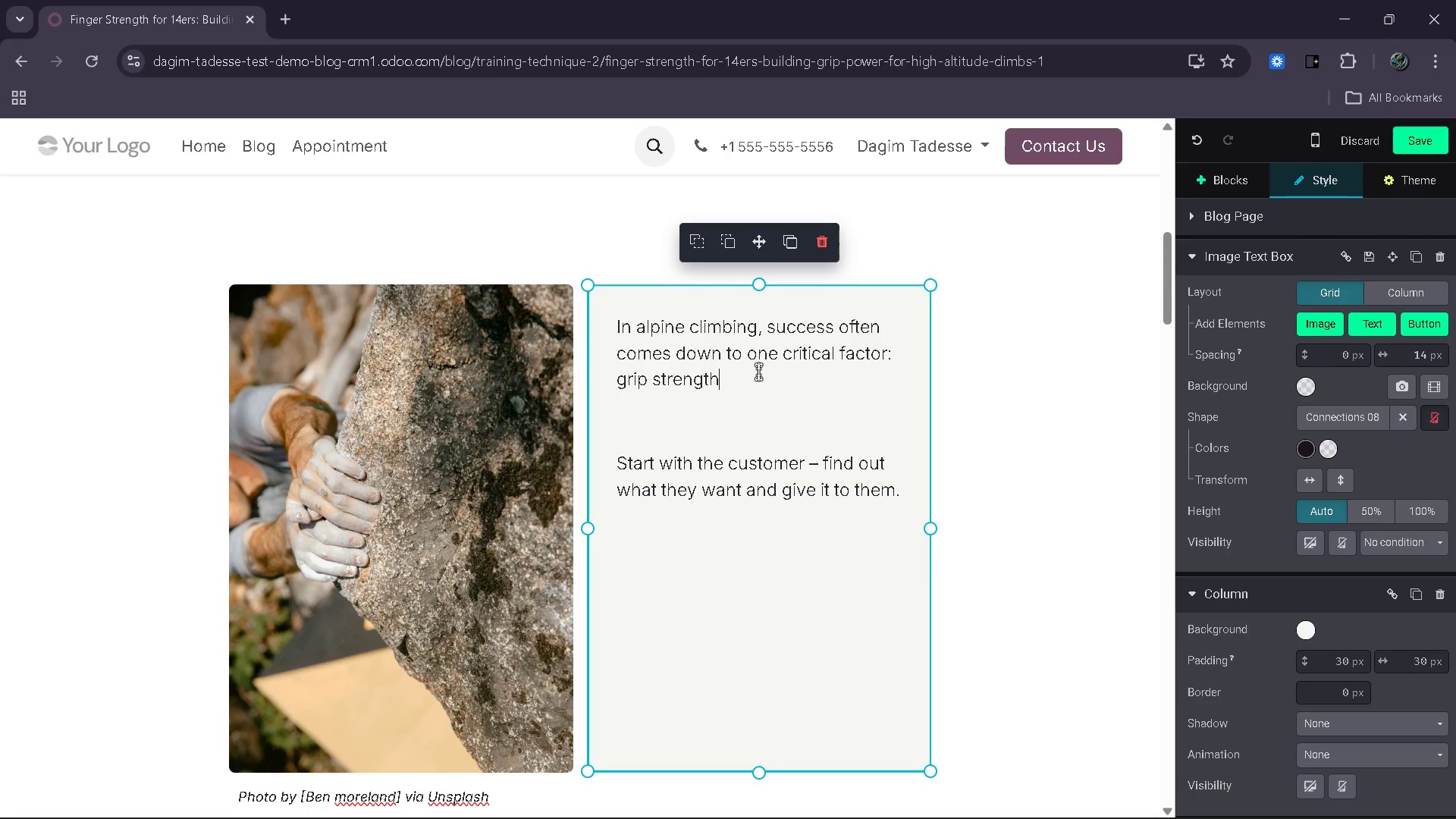 
key(Space)
 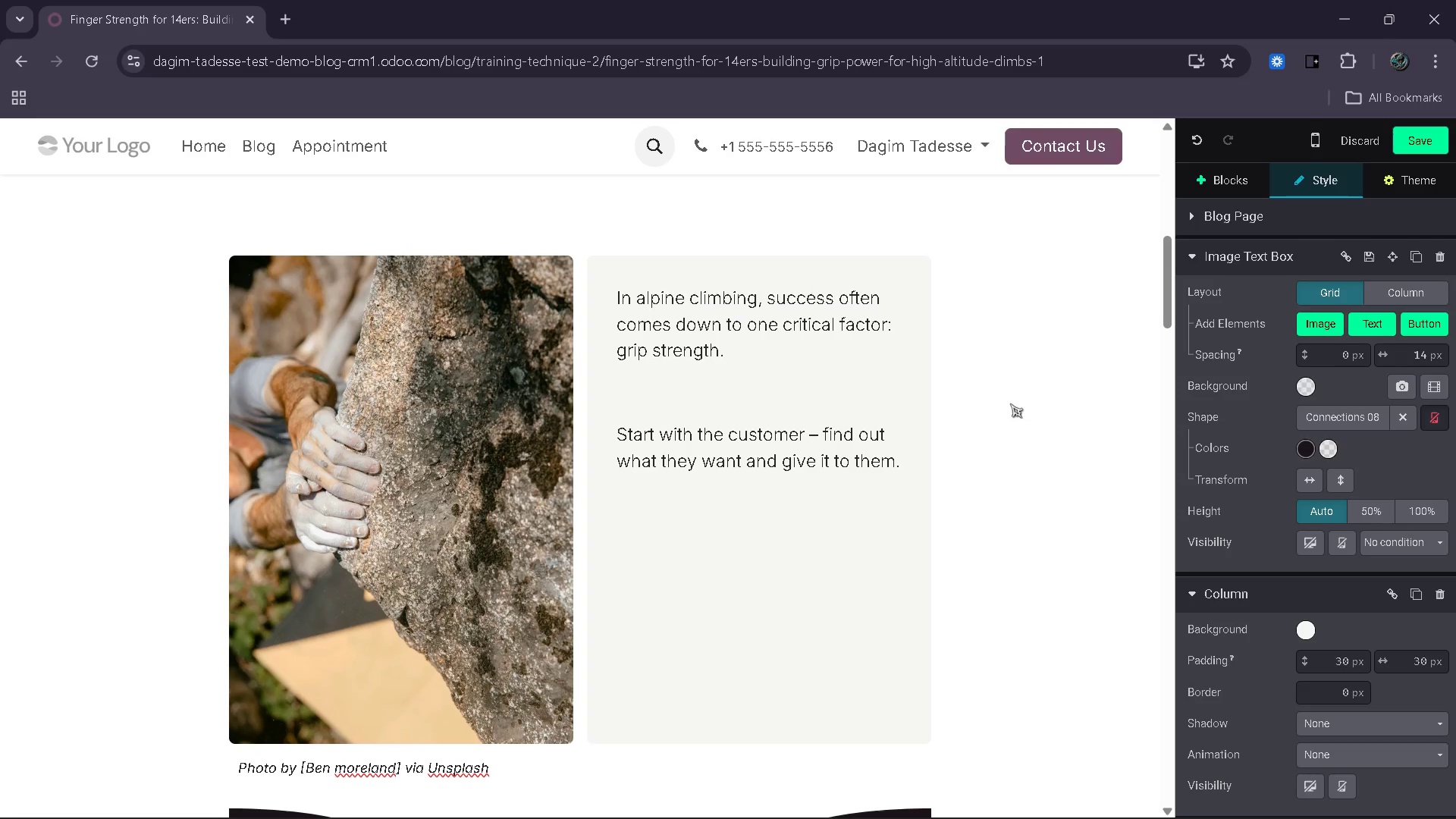 
wait(49.91)
 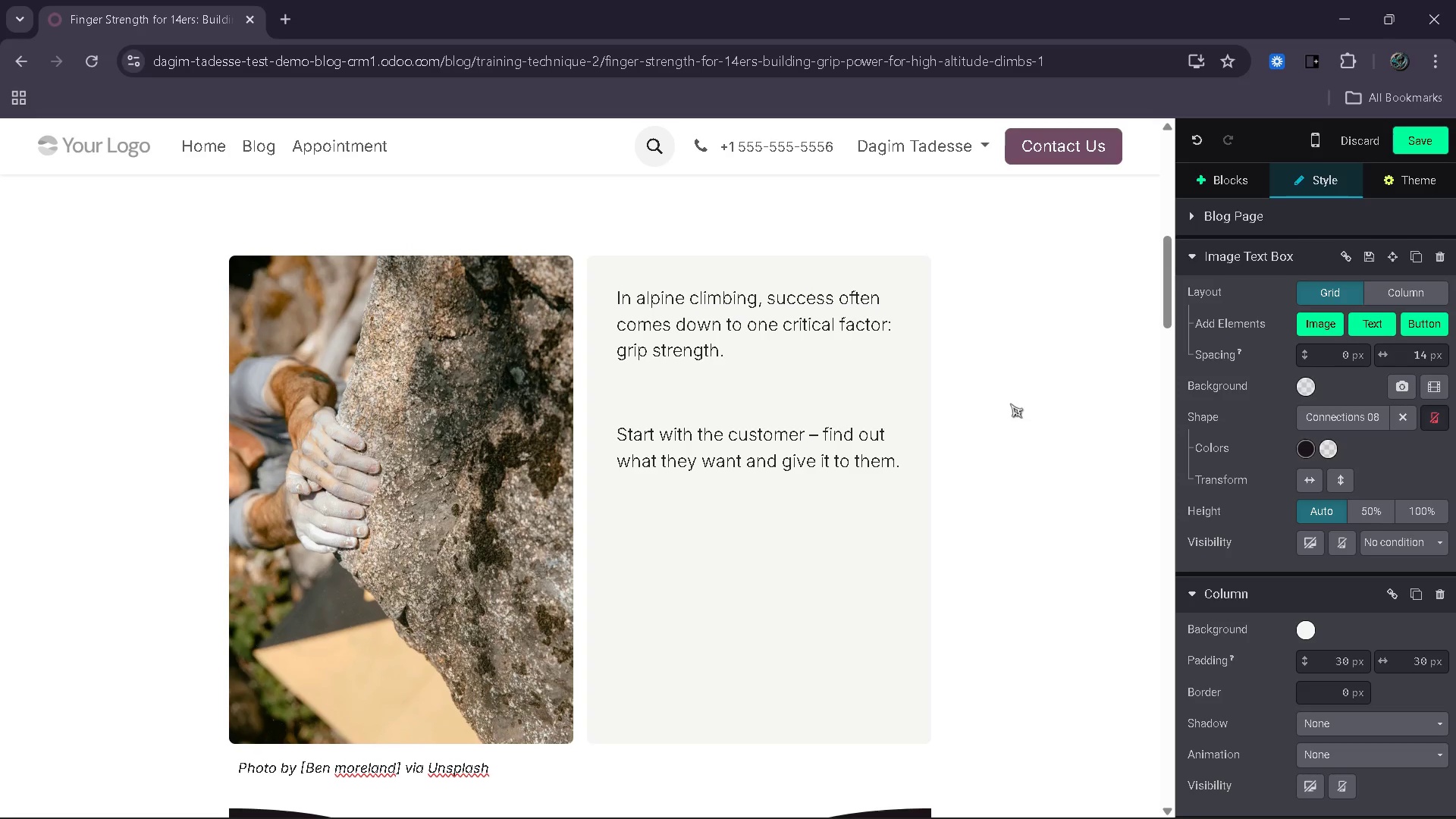 
left_click([847, 407])
 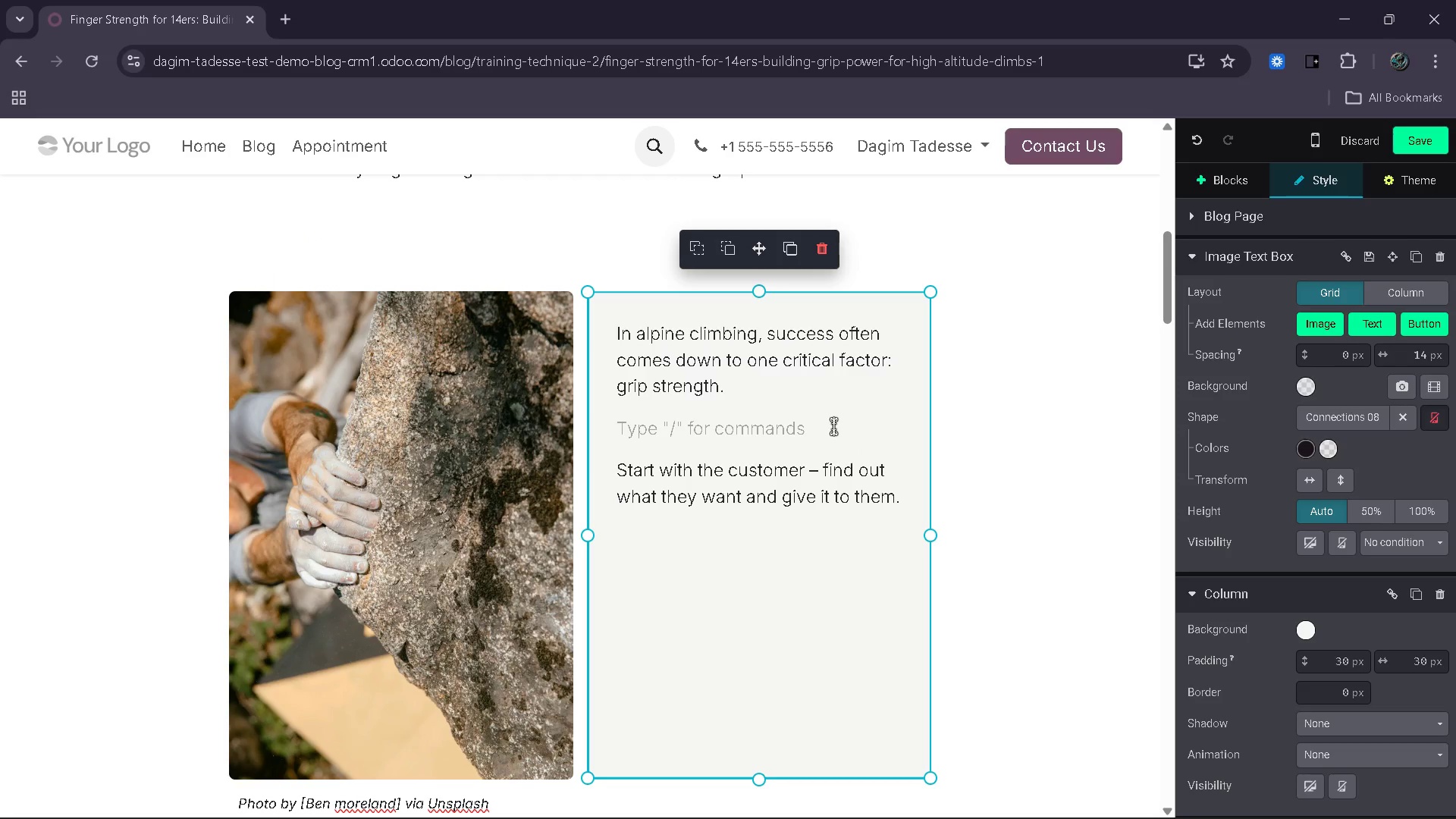 
key(Backspace)
 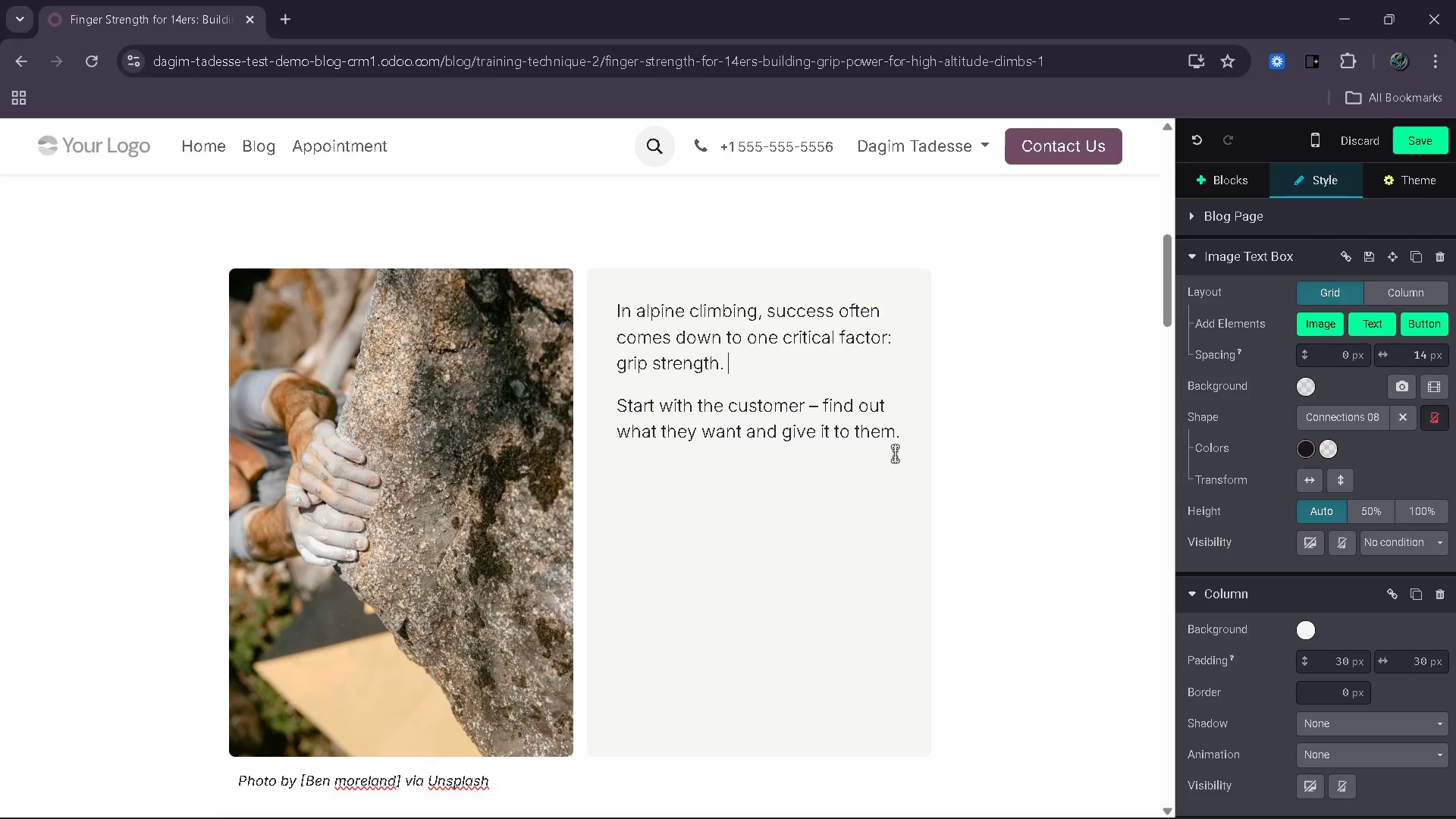 
wait(27.73)
 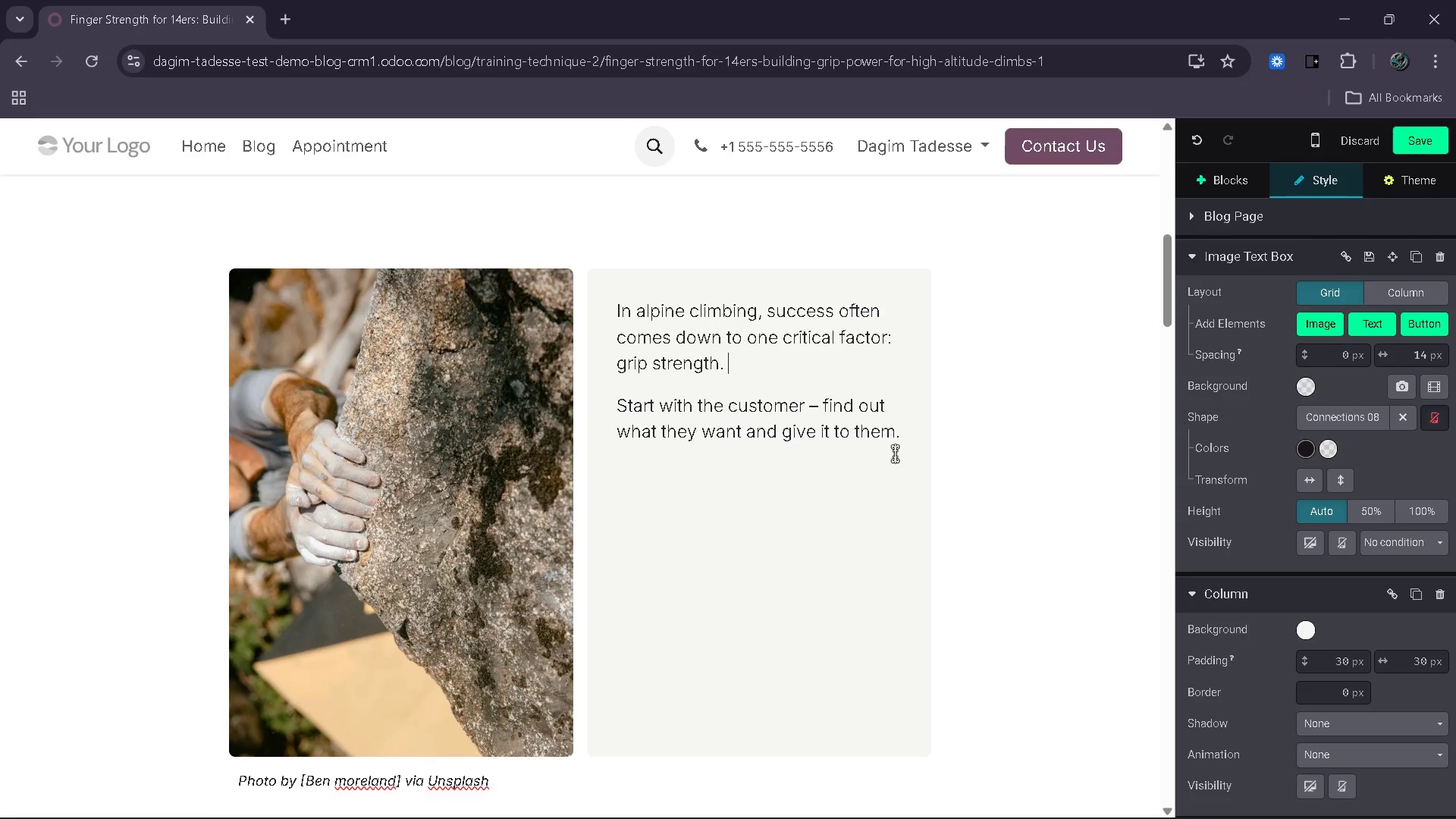 
type(s)
key(Backspace)
type(At higher ele)
 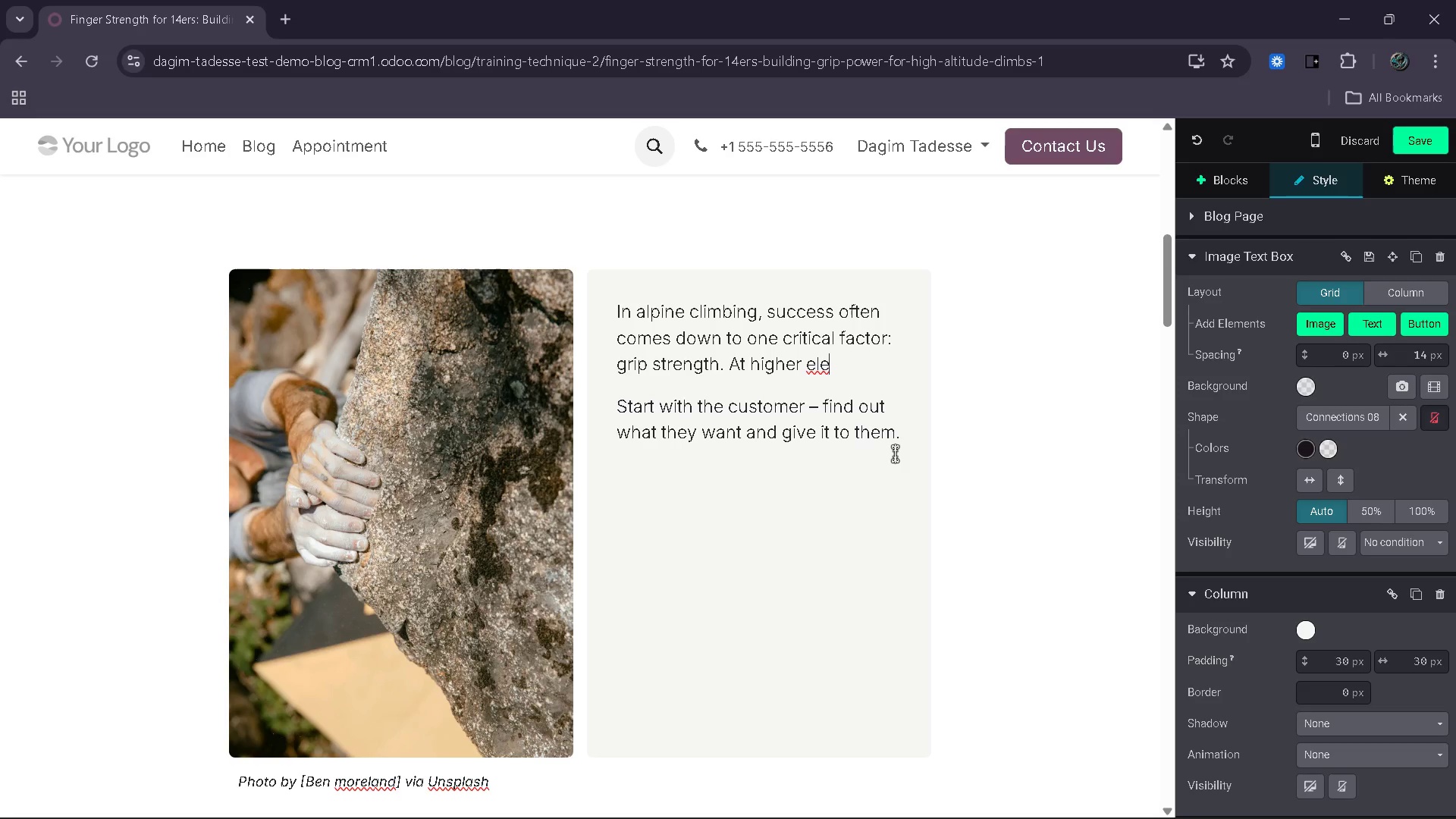 
wait(19.3)
 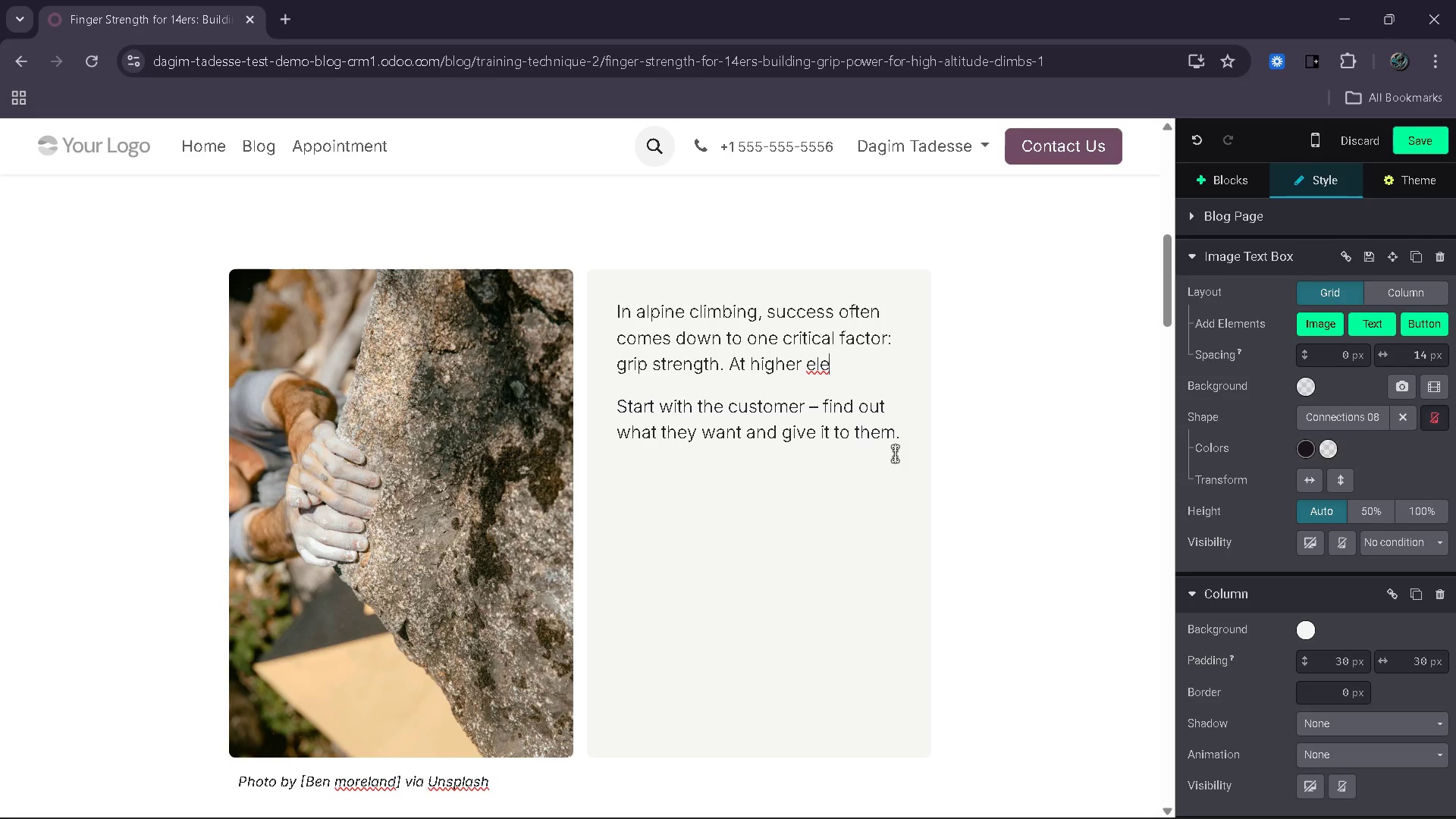 
type(ment)
 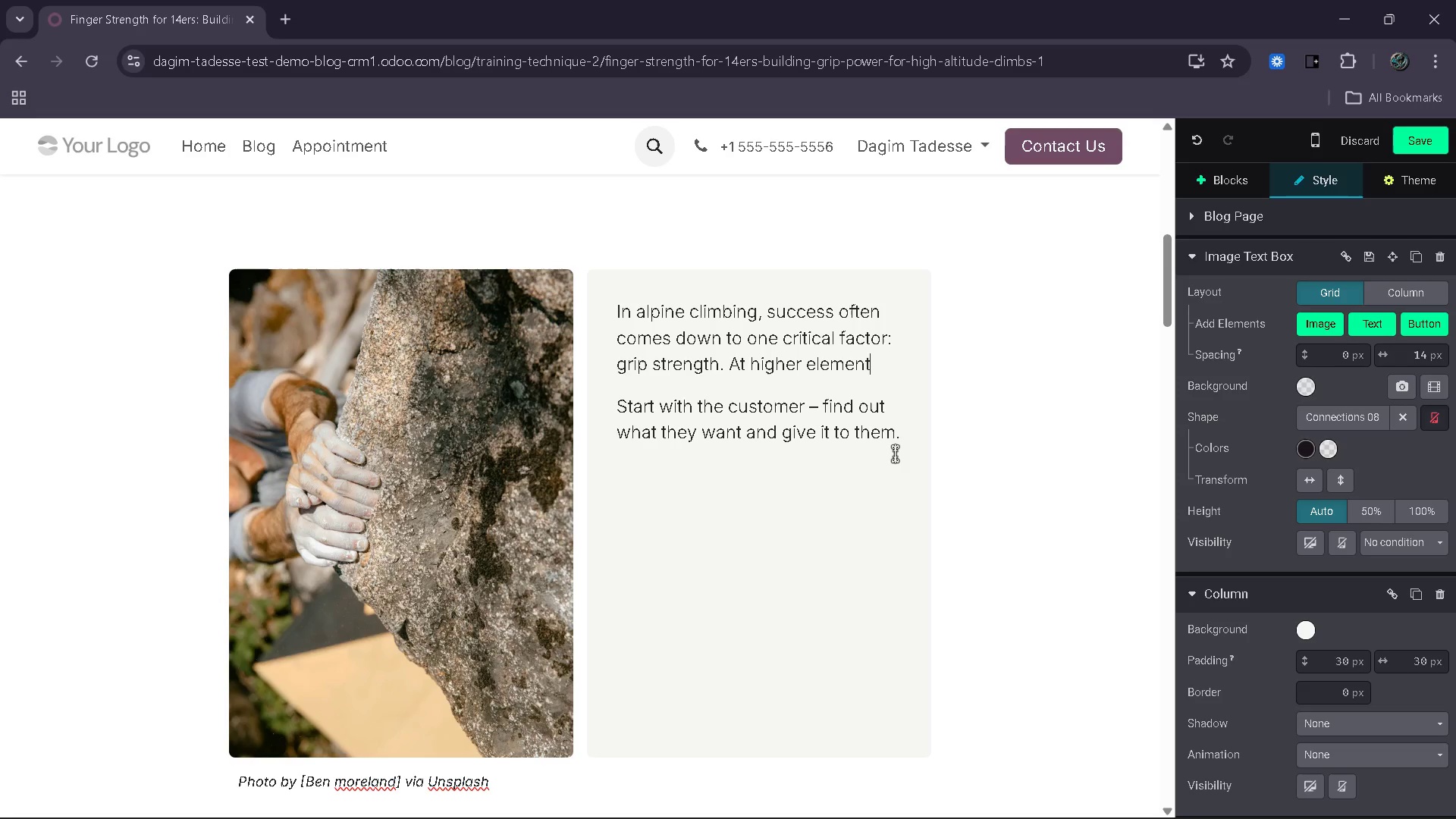 
key(Backspace)
key(Backspace)
key(Backspace)
key(Backspace)
type(vations. fatigue sets in faster and every hold)
 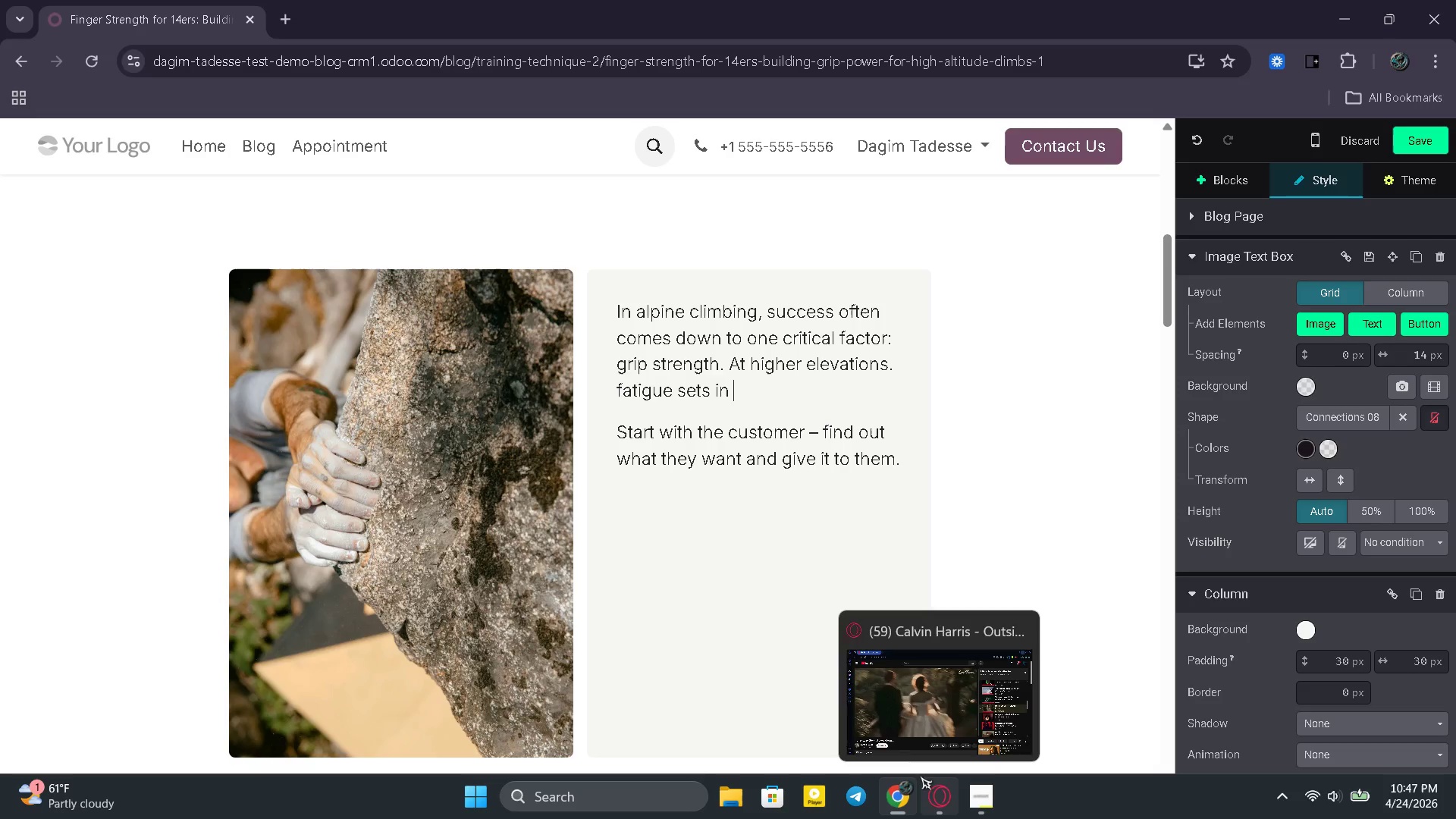 
wait(7.7)
 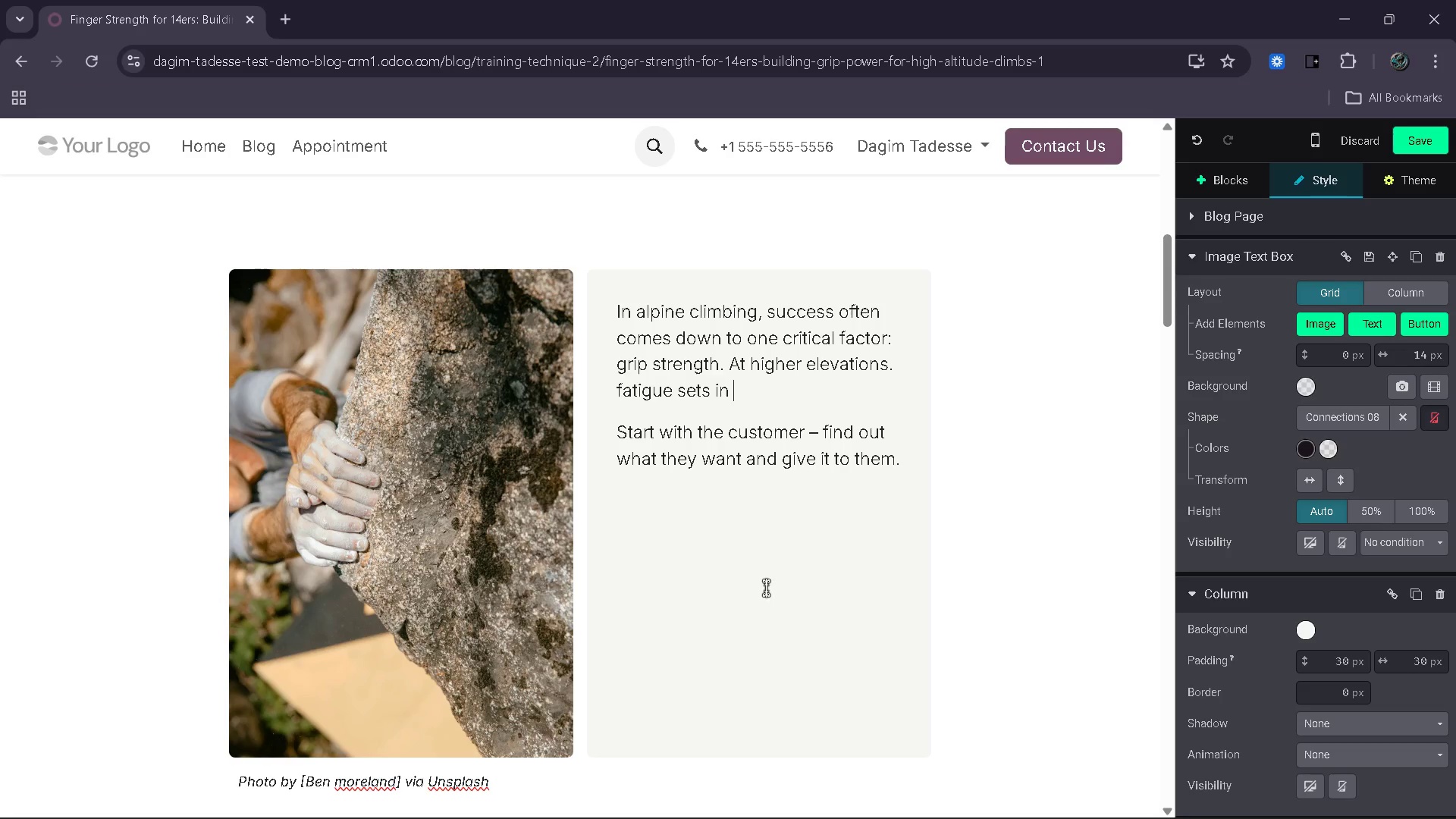 
left_click([934, 808])
 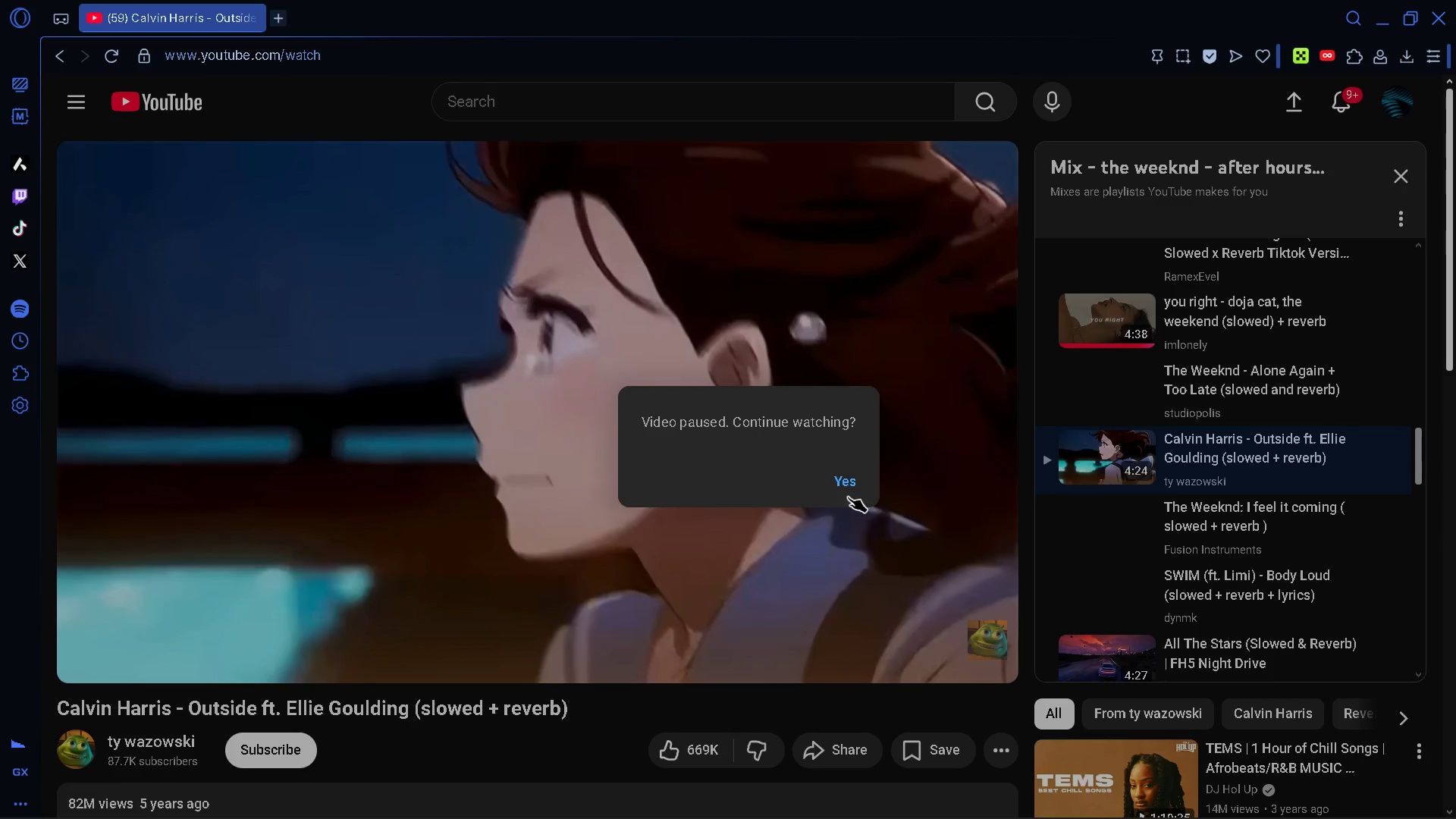 
left_click([849, 485])
 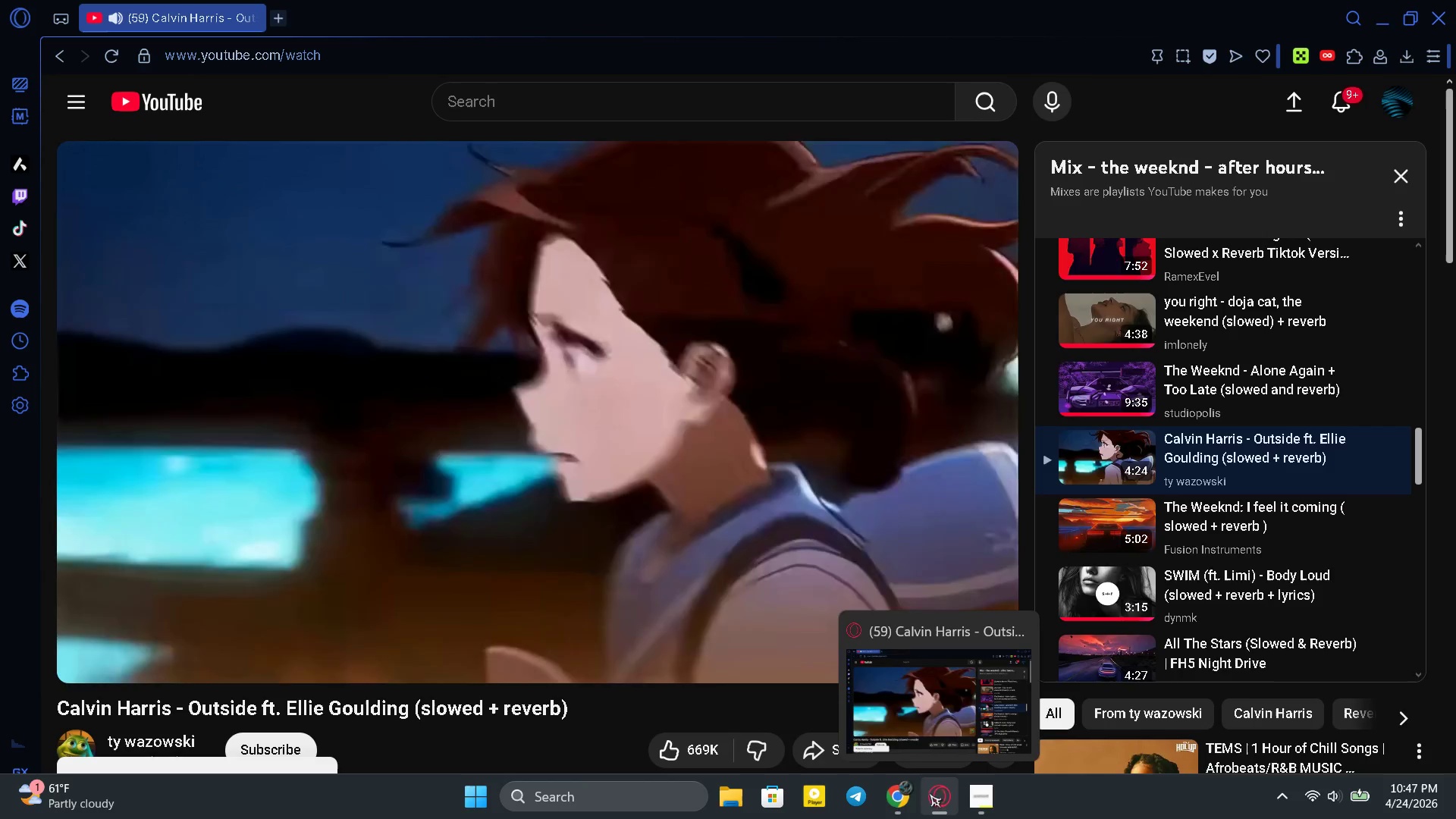 
left_click([907, 799])
 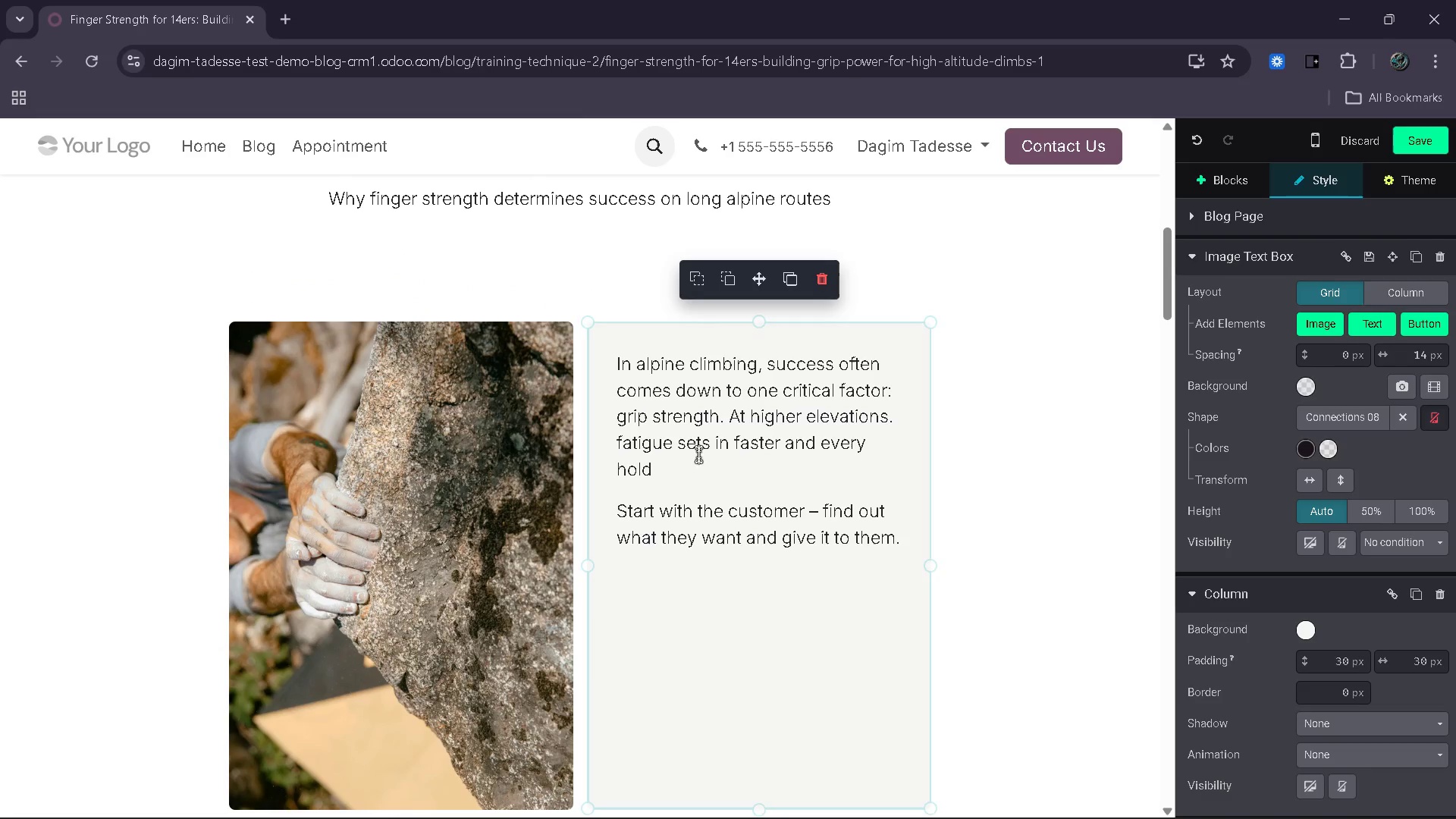 
key(Space)
 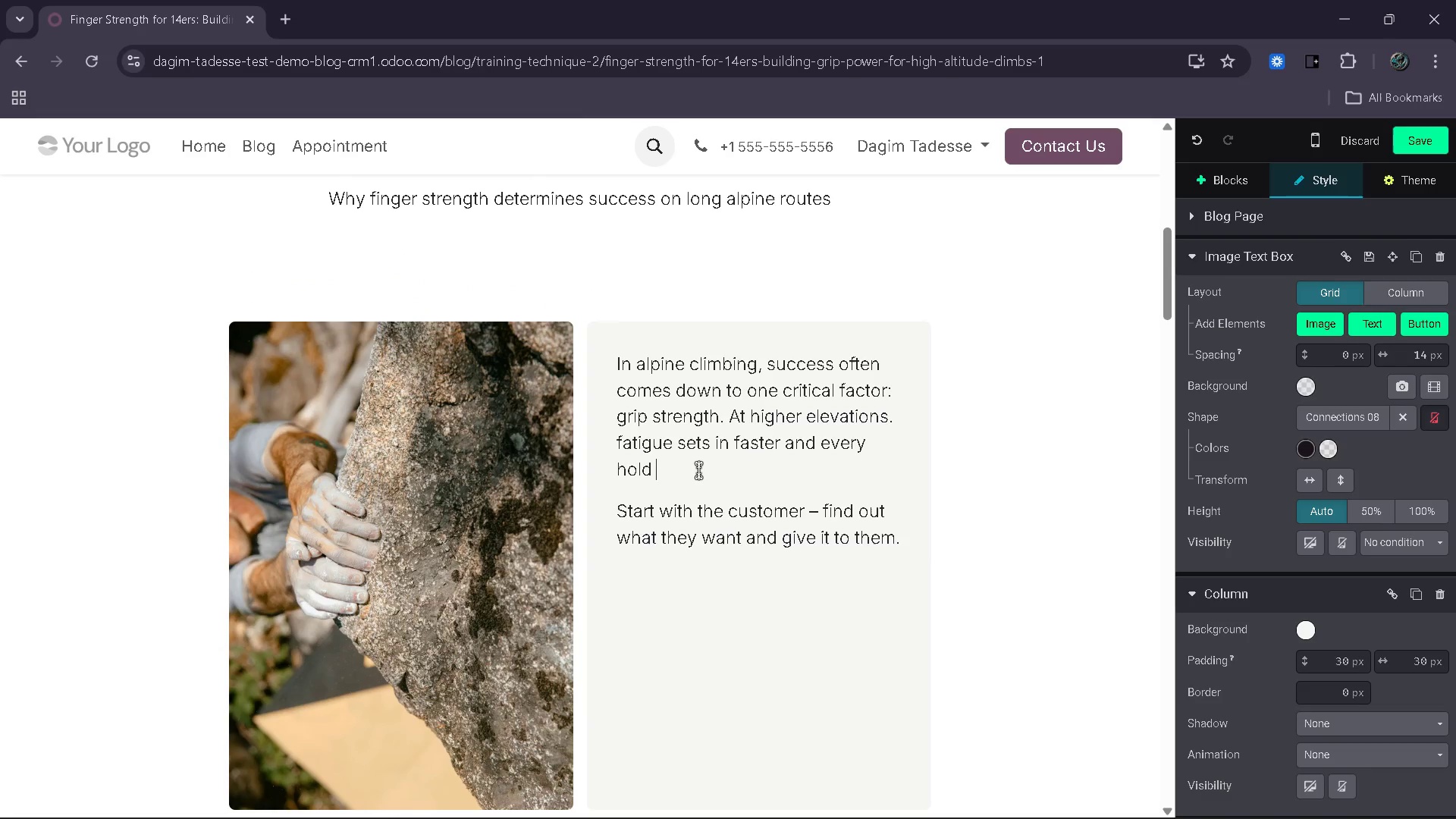 
wait(5.26)
 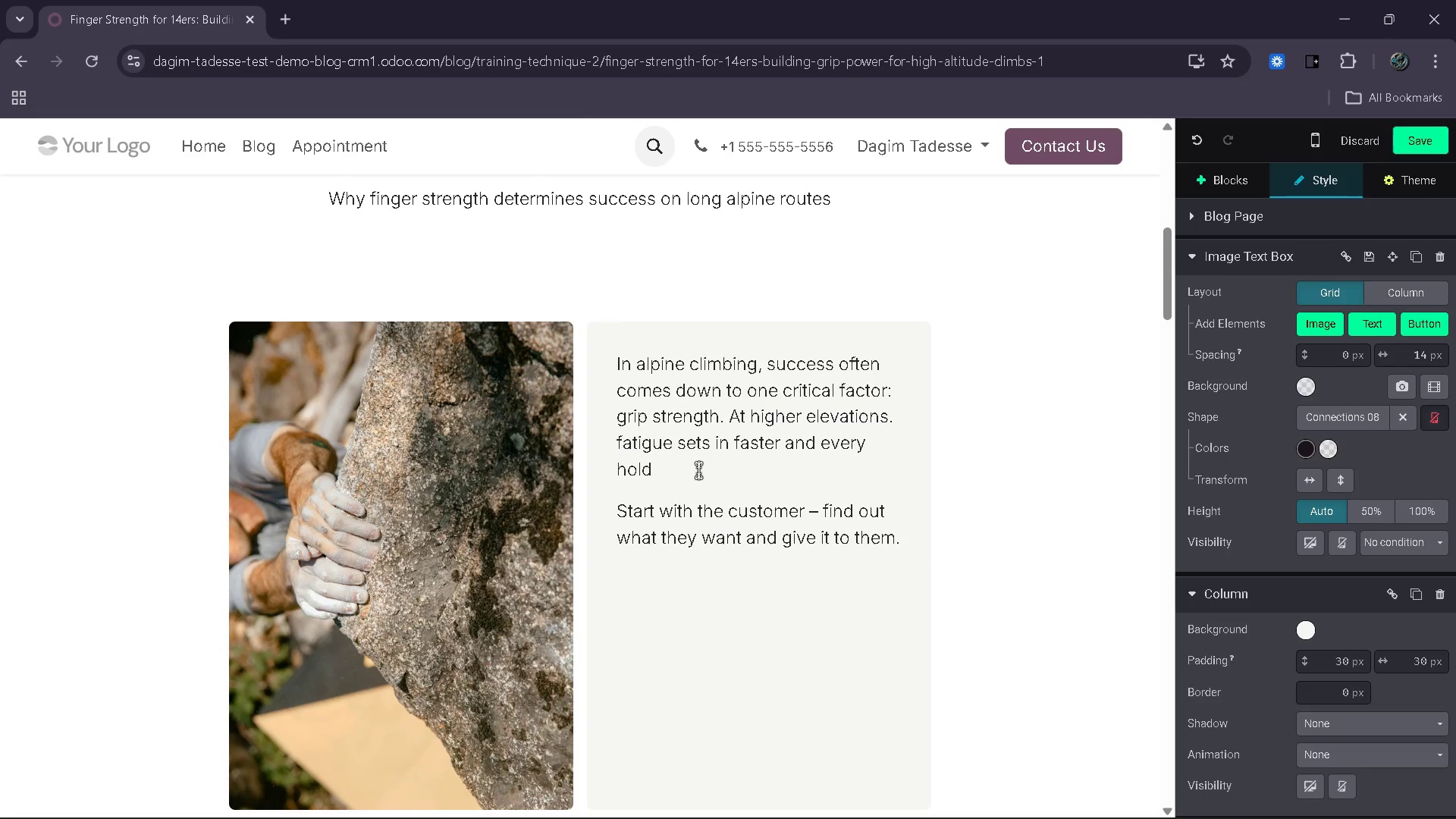 
type(demands)
 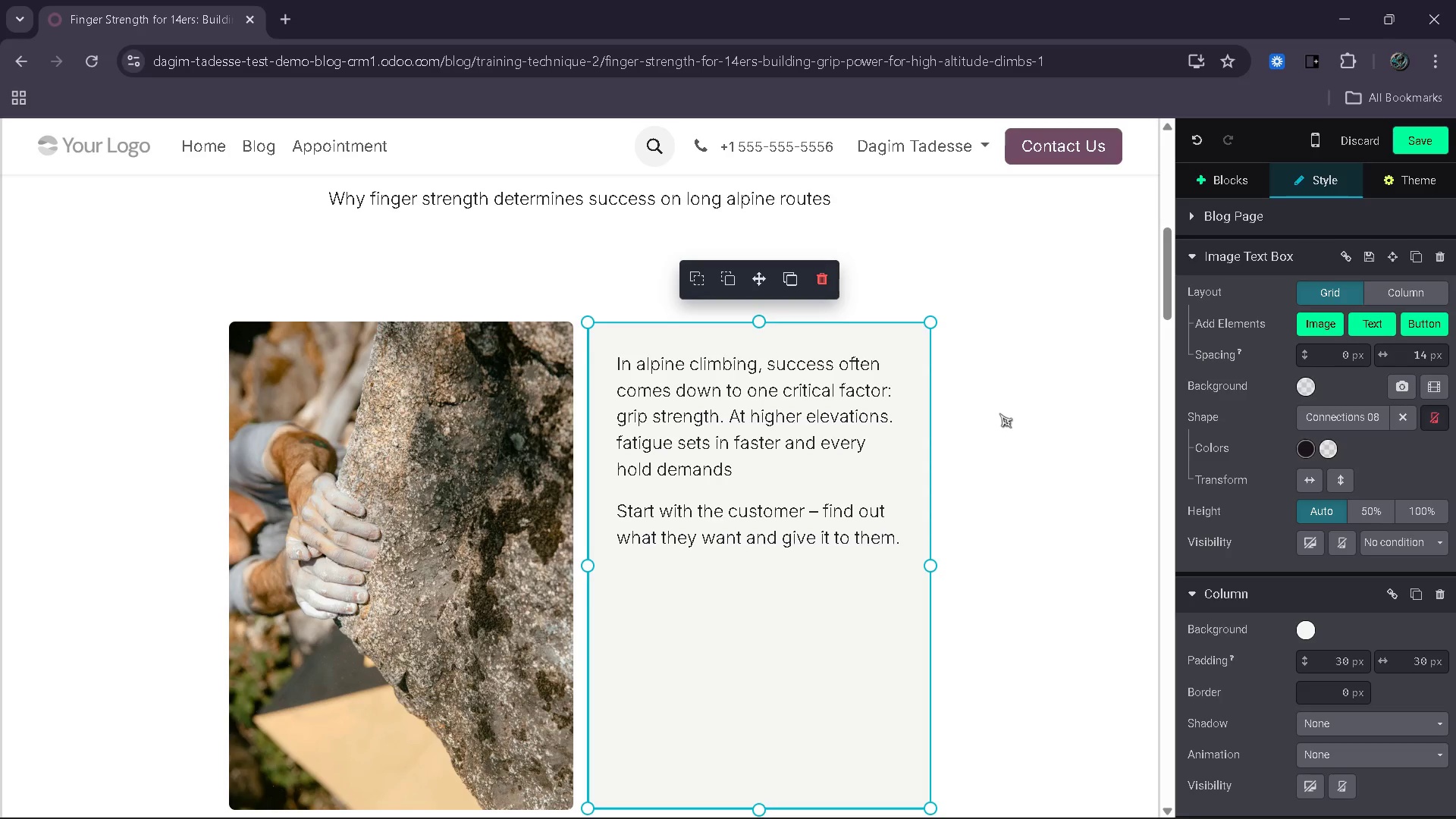 
type( gra)
key(Backspace)
type(a)
 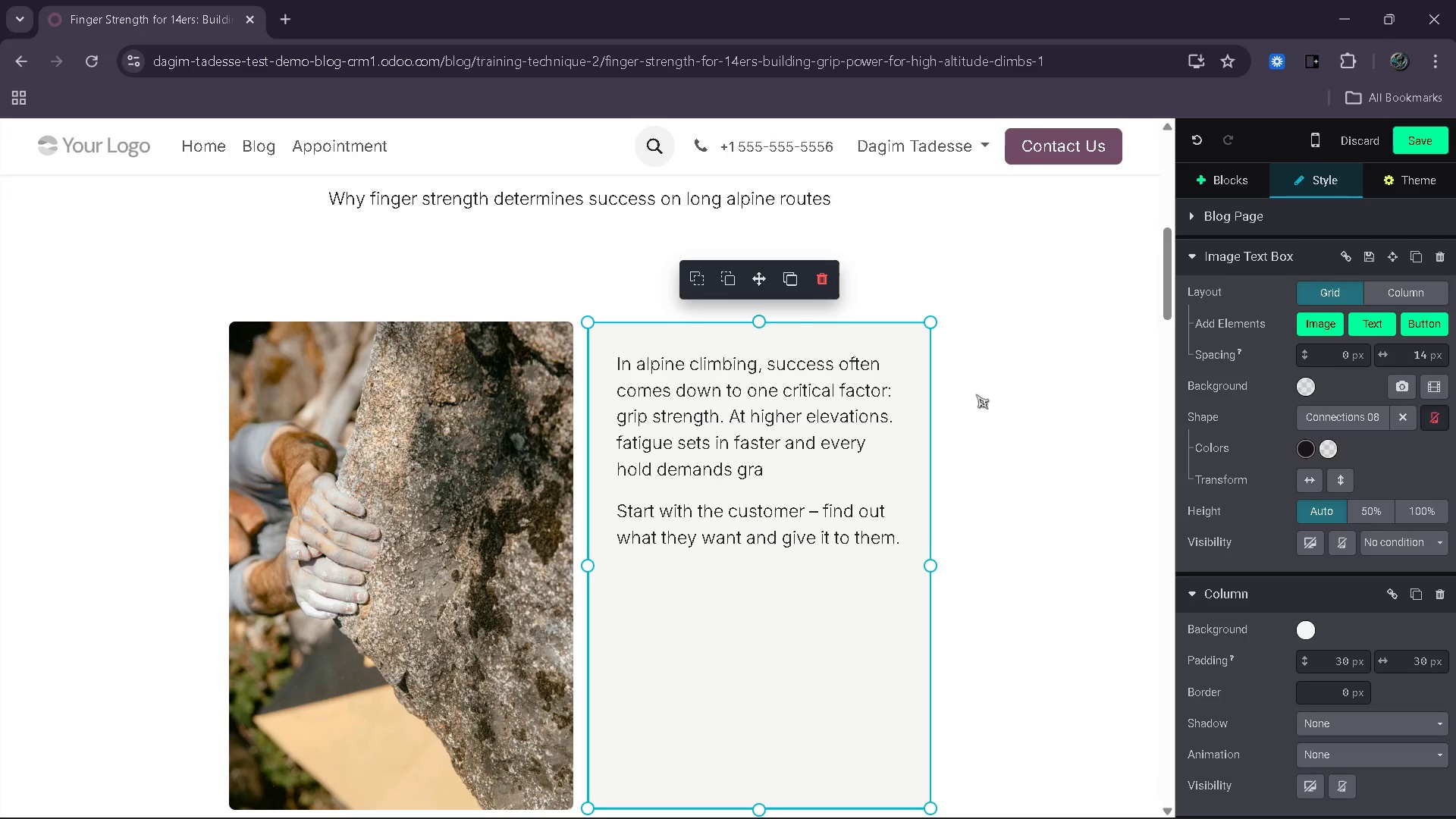 
key(Backspace)
type(eater )
 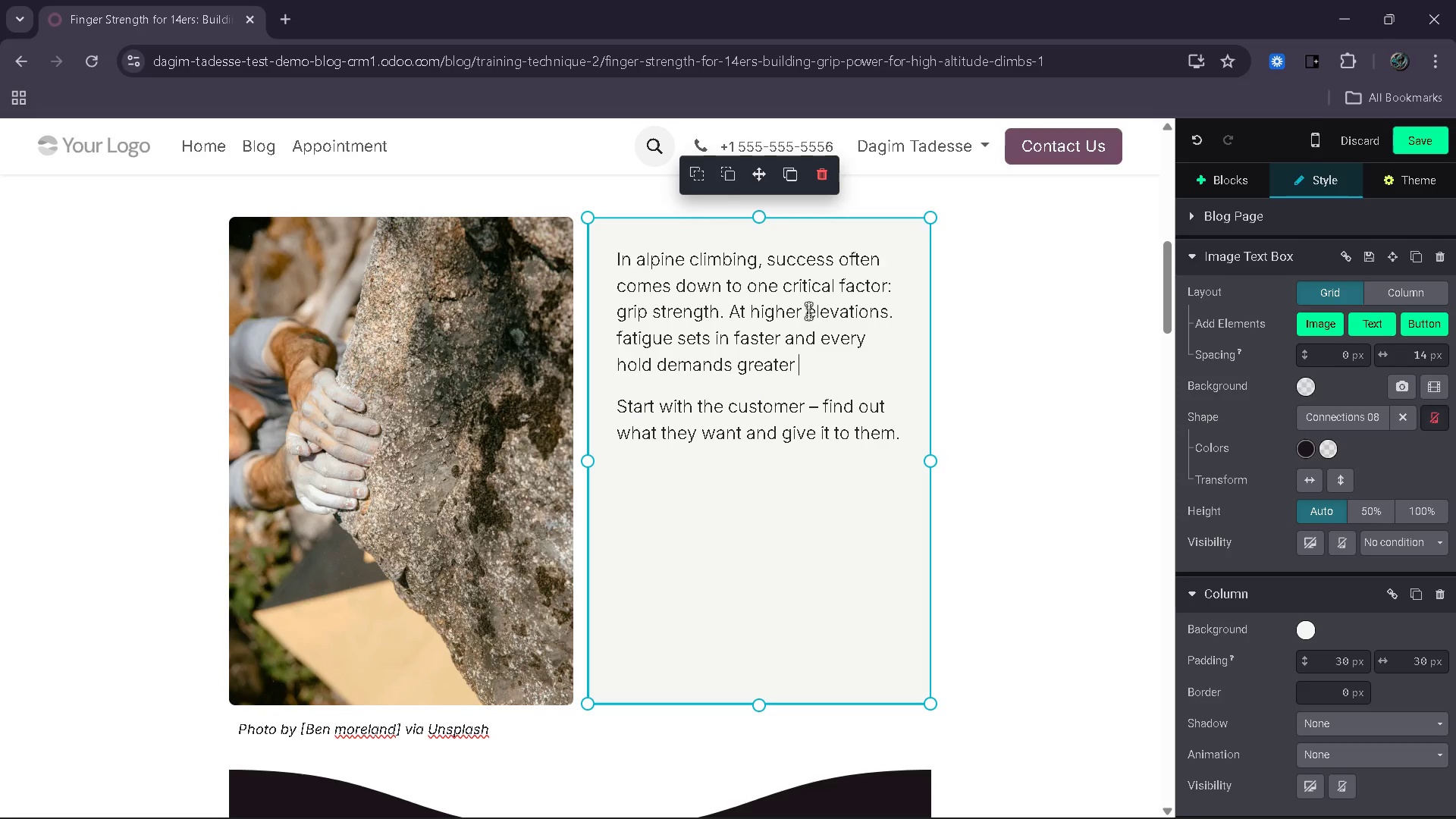 
wait(68.81)
 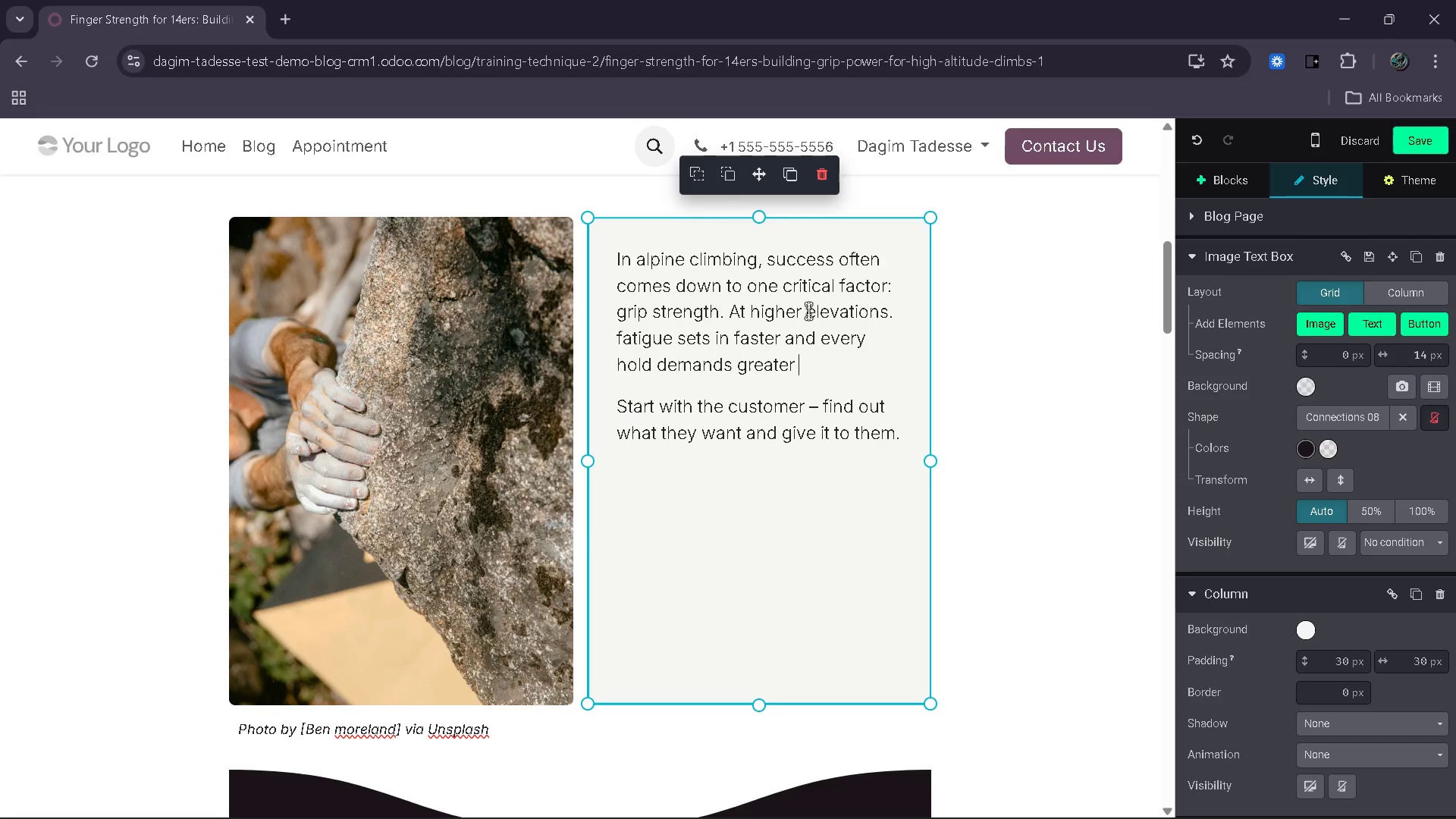 
type(precision)
 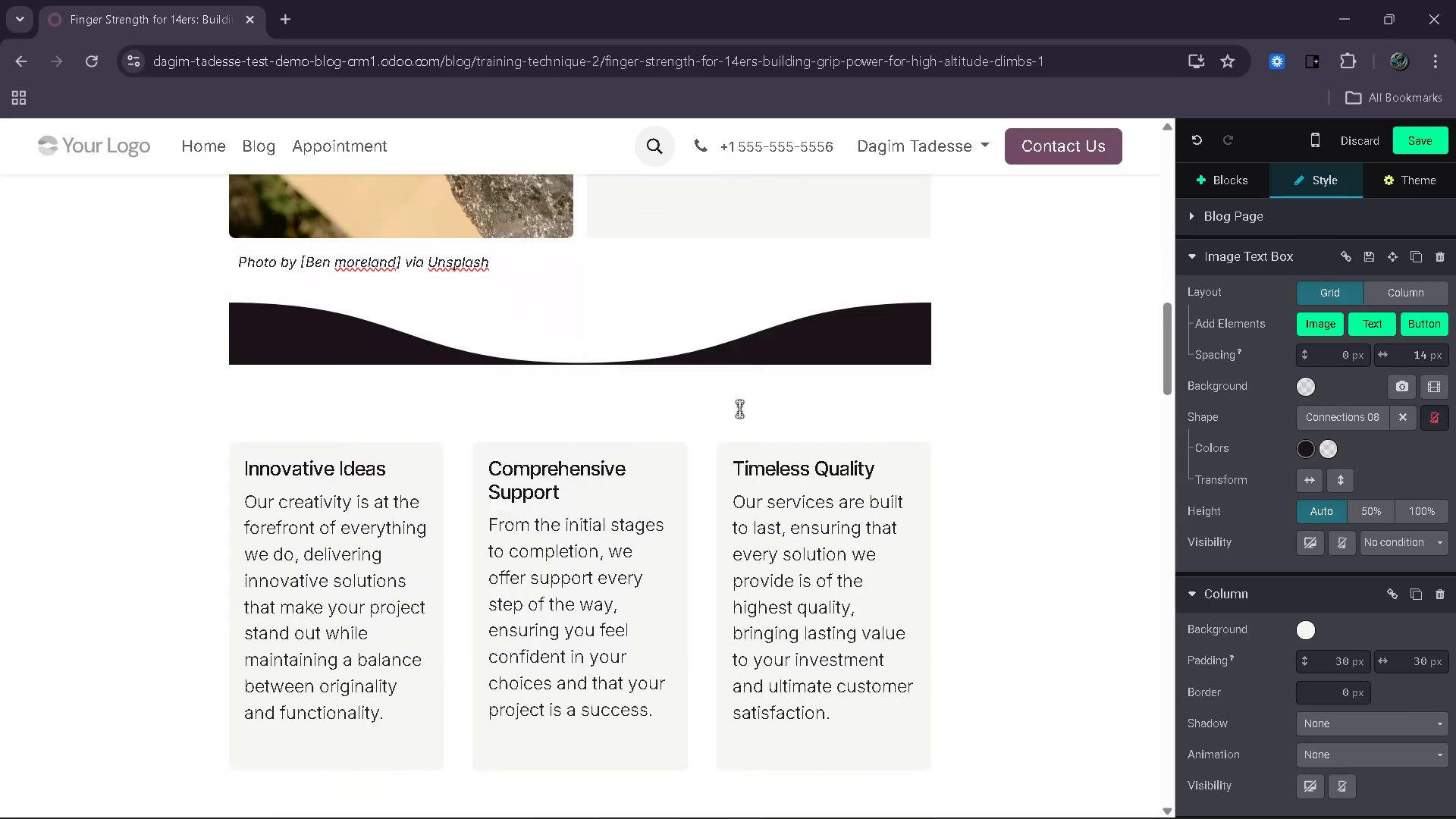 
wait(5.28)
 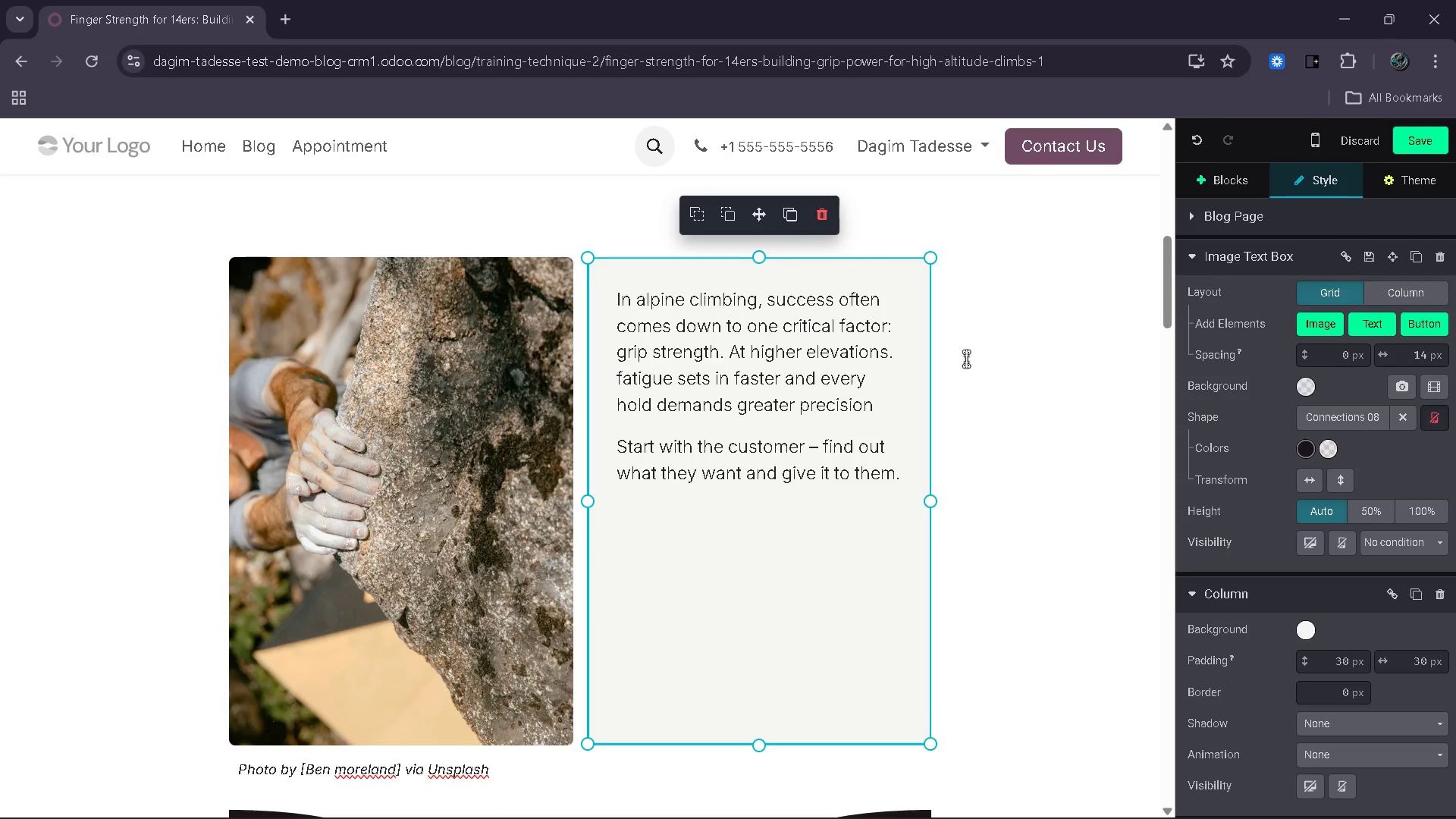 
left_click([824, 488])
 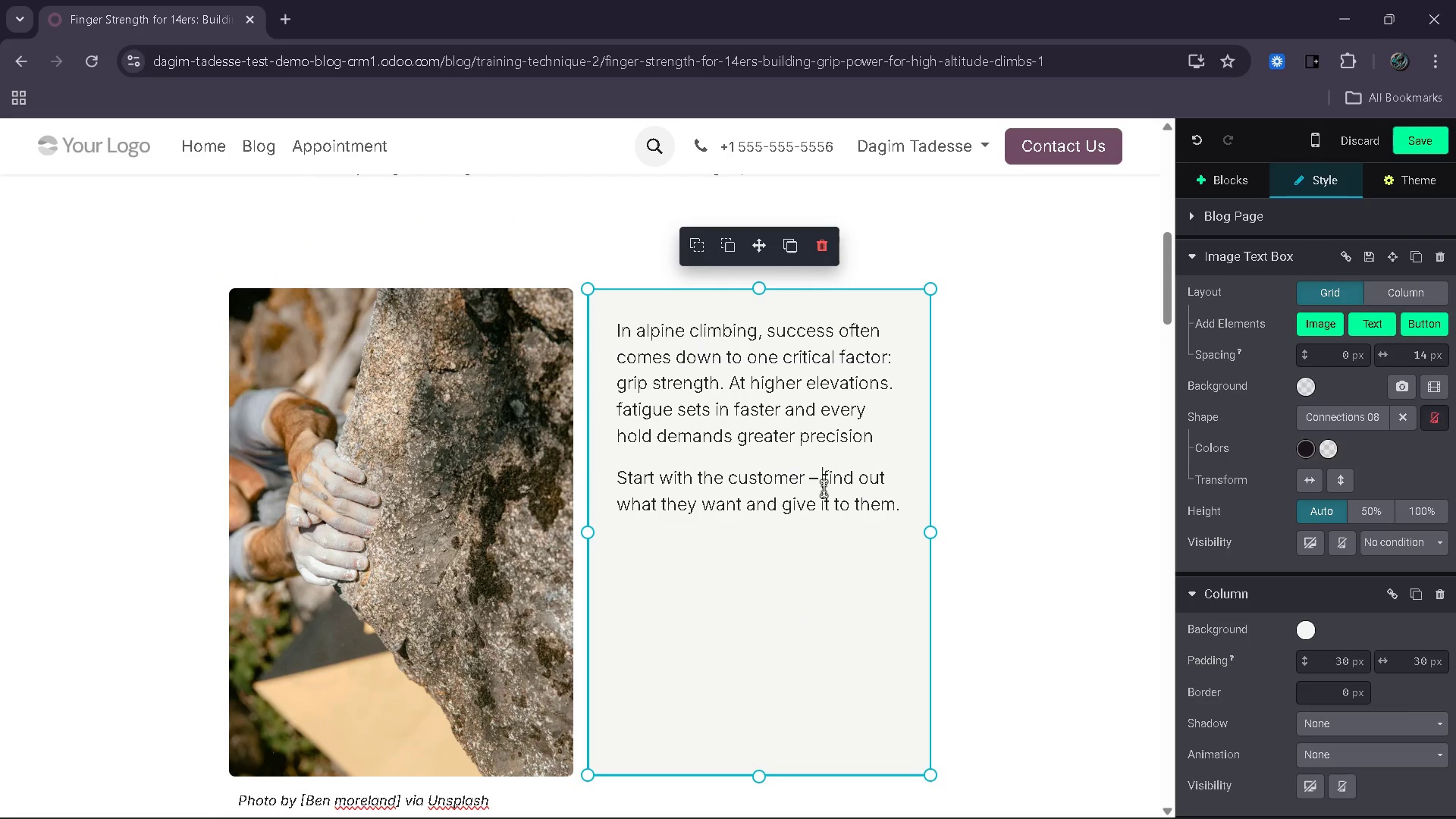 
type(jnioik)
key(Backspace)
key(Backspace)
key(Backspace)
key(Backspace)
key(Backspace)
 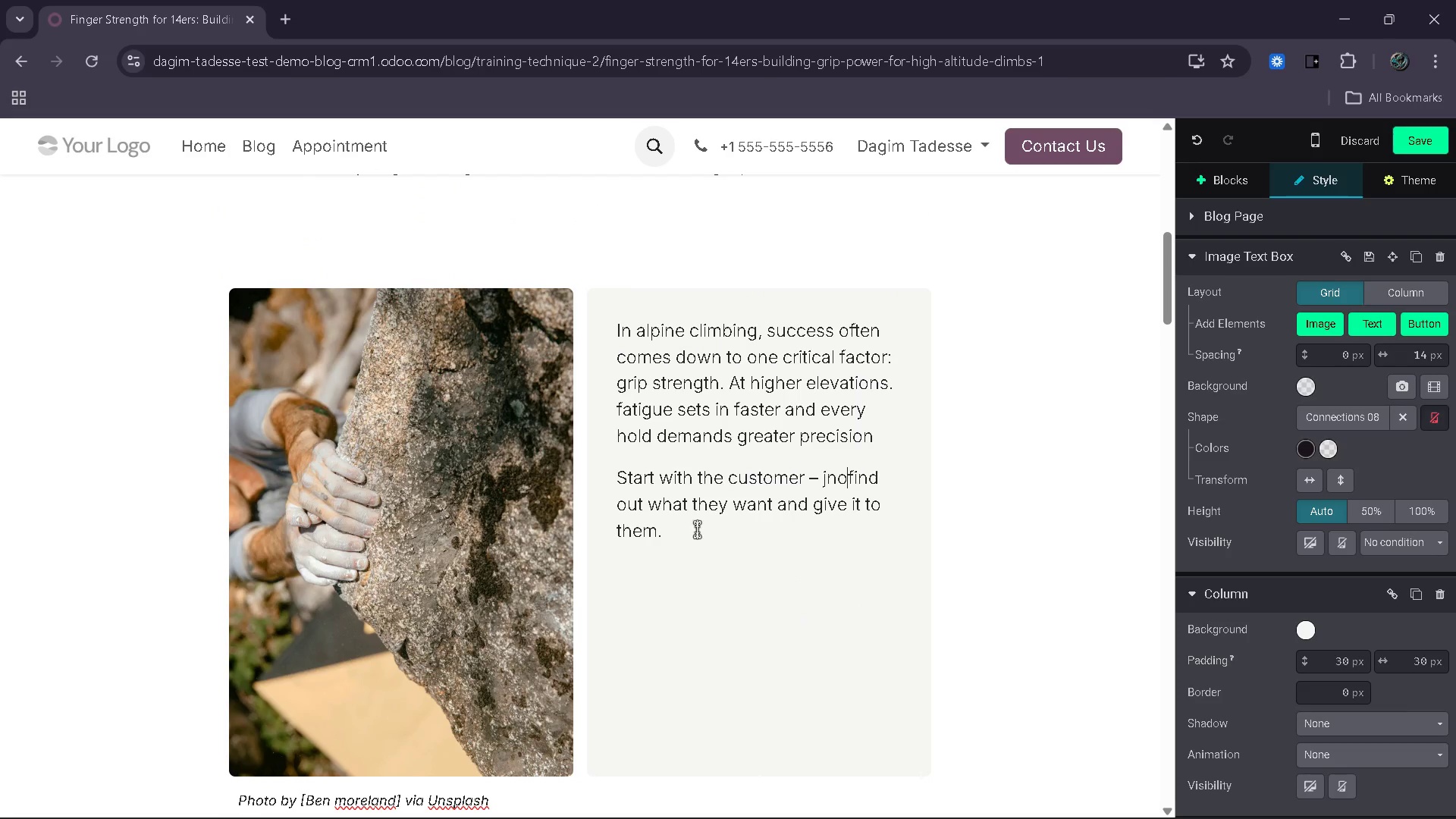 
left_click_drag(start_coordinate=[695, 529], to_coordinate=[591, 485])
 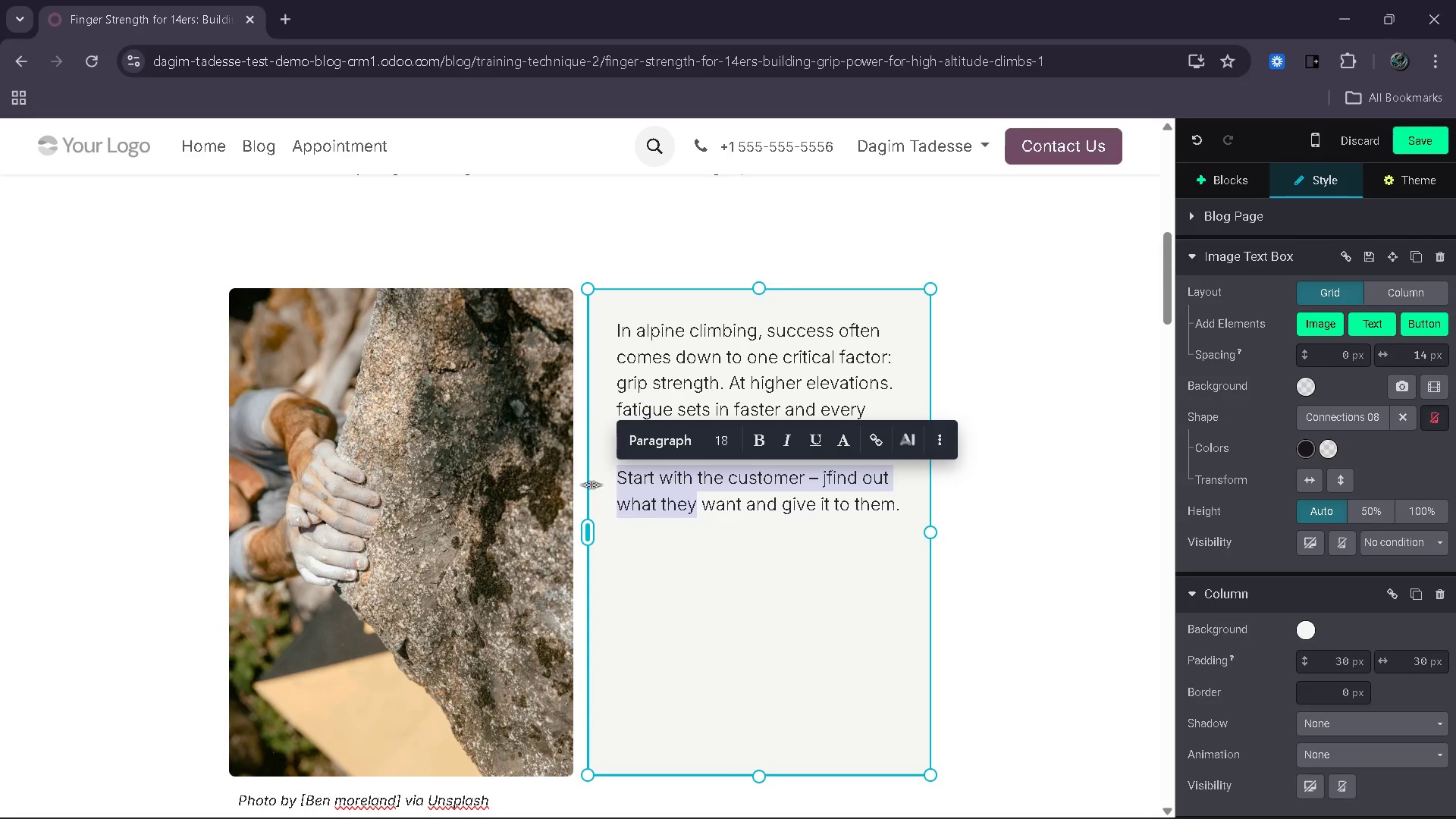 
key(Backspace)
 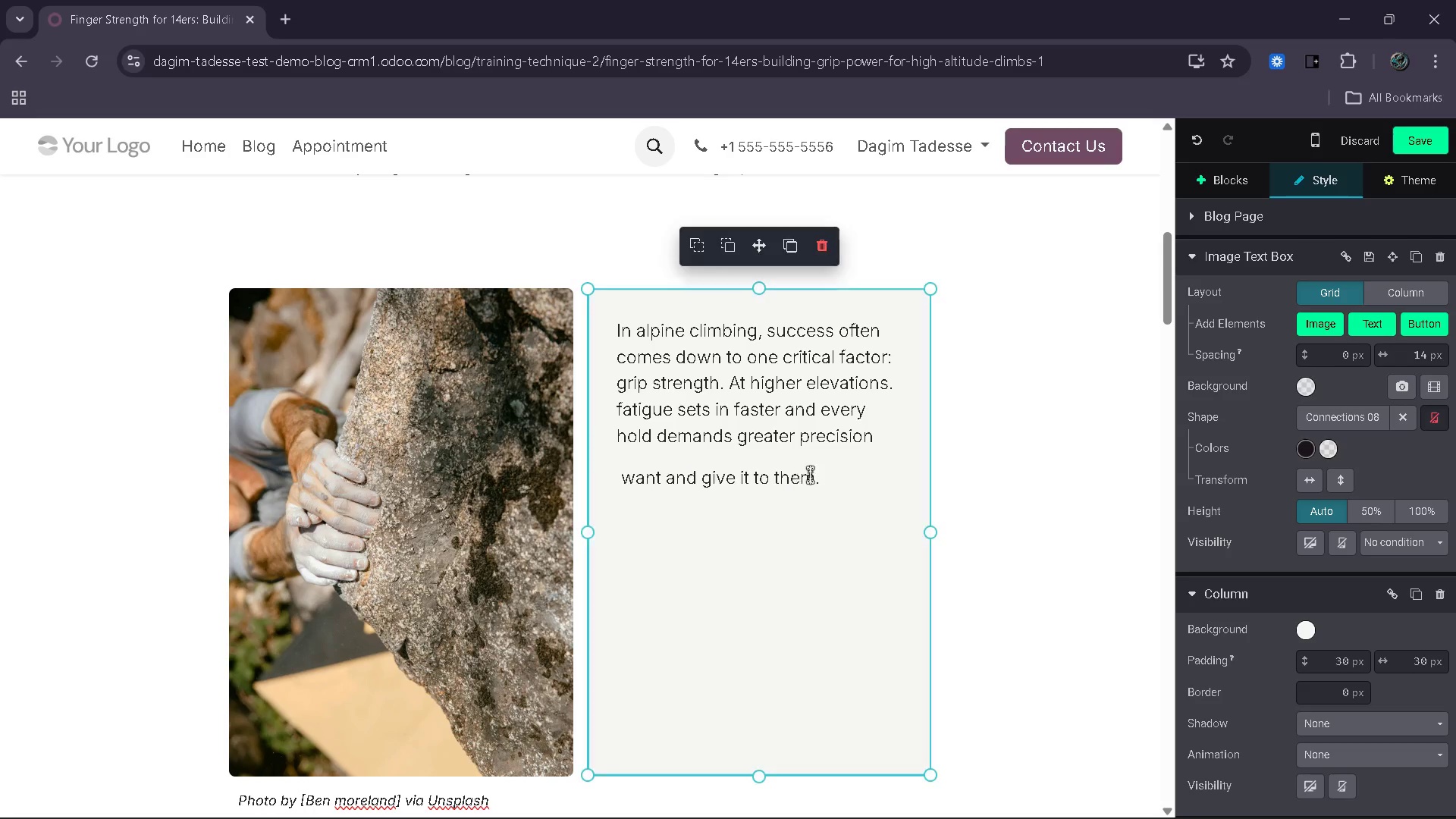 
left_click_drag(start_coordinate=[846, 482], to_coordinate=[614, 496])
 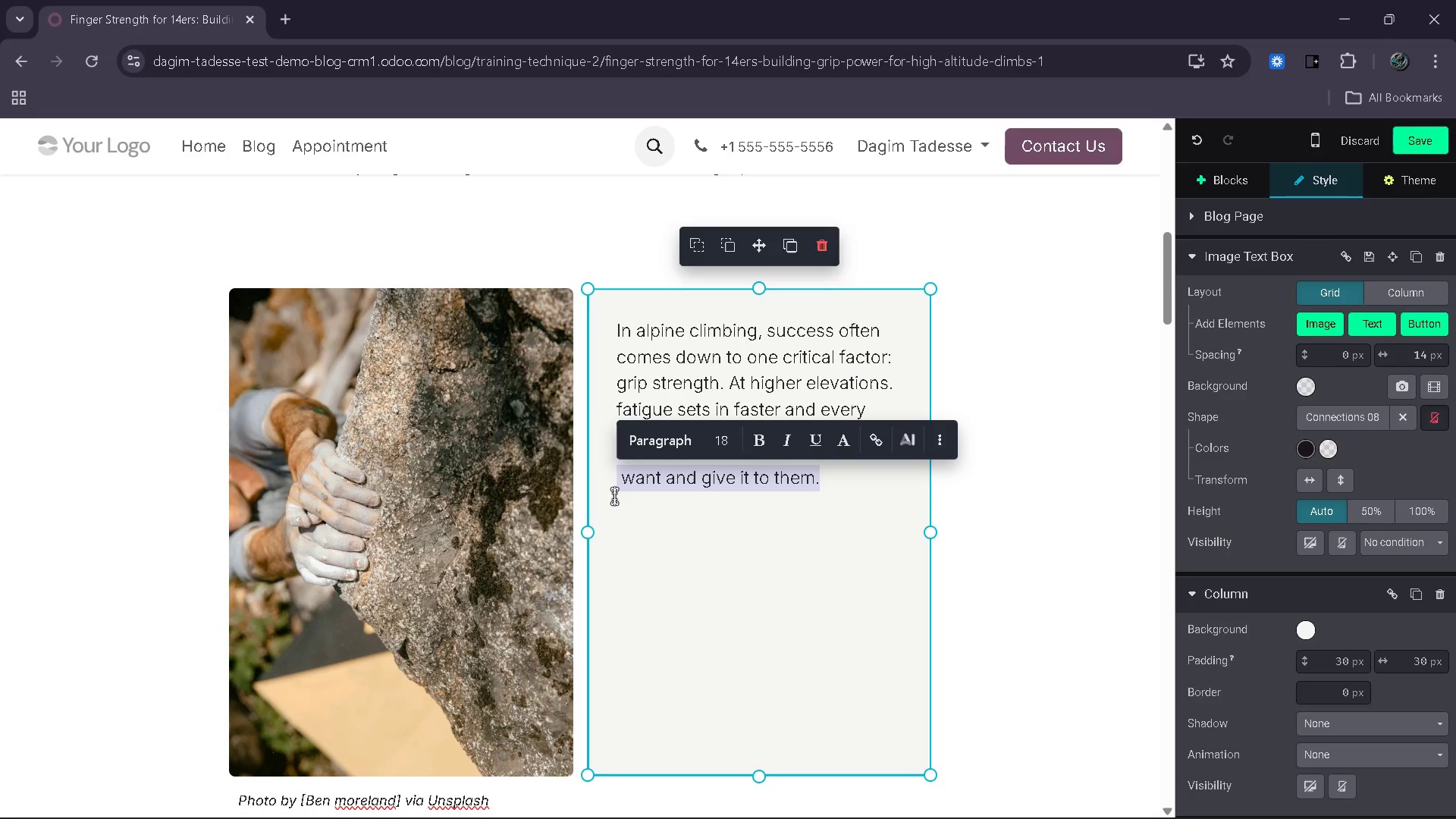 
key(Backspace)
 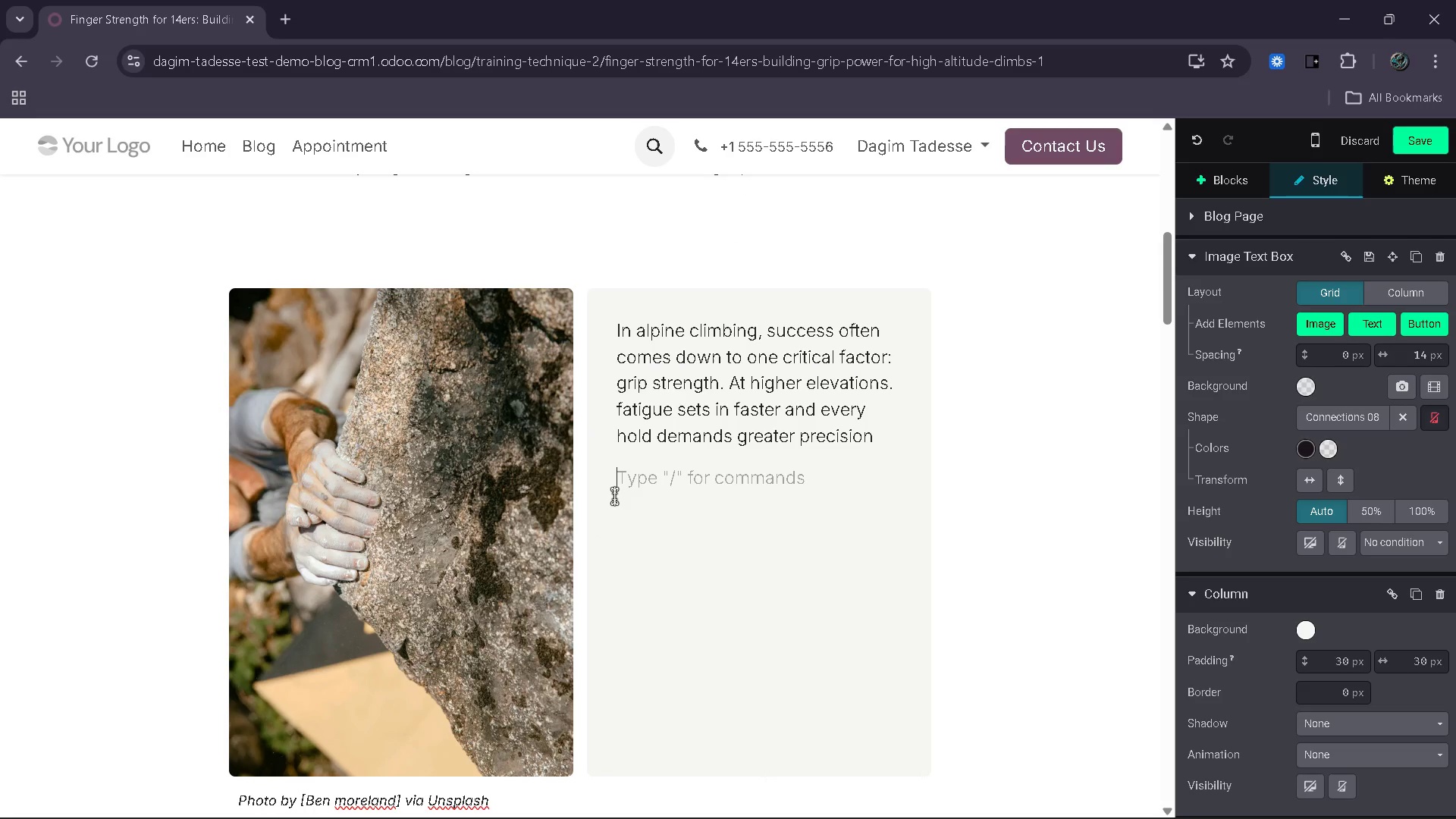 
key(Backspace)
 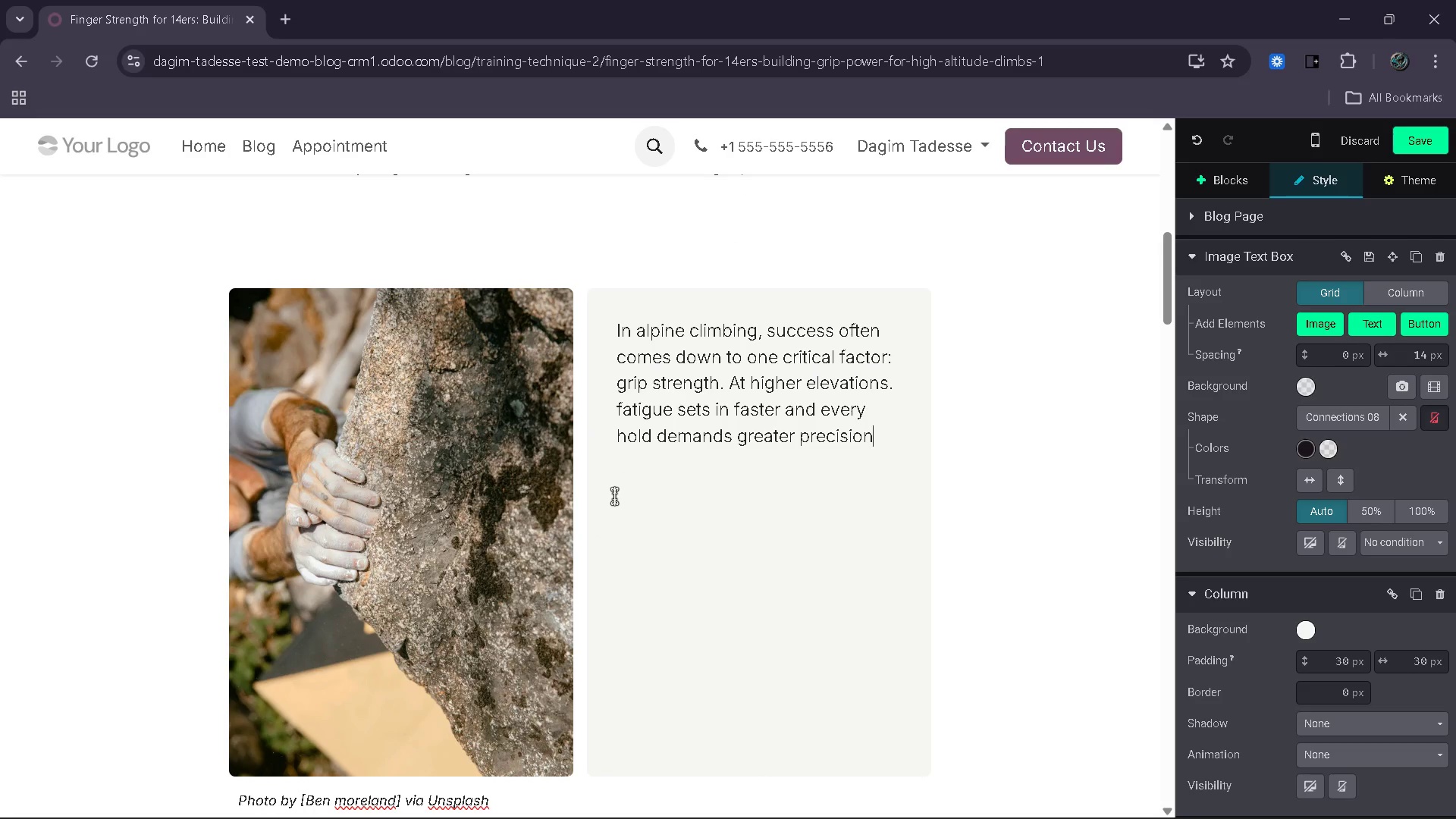 
type( and x)
key(Backspace)
type(control.)
 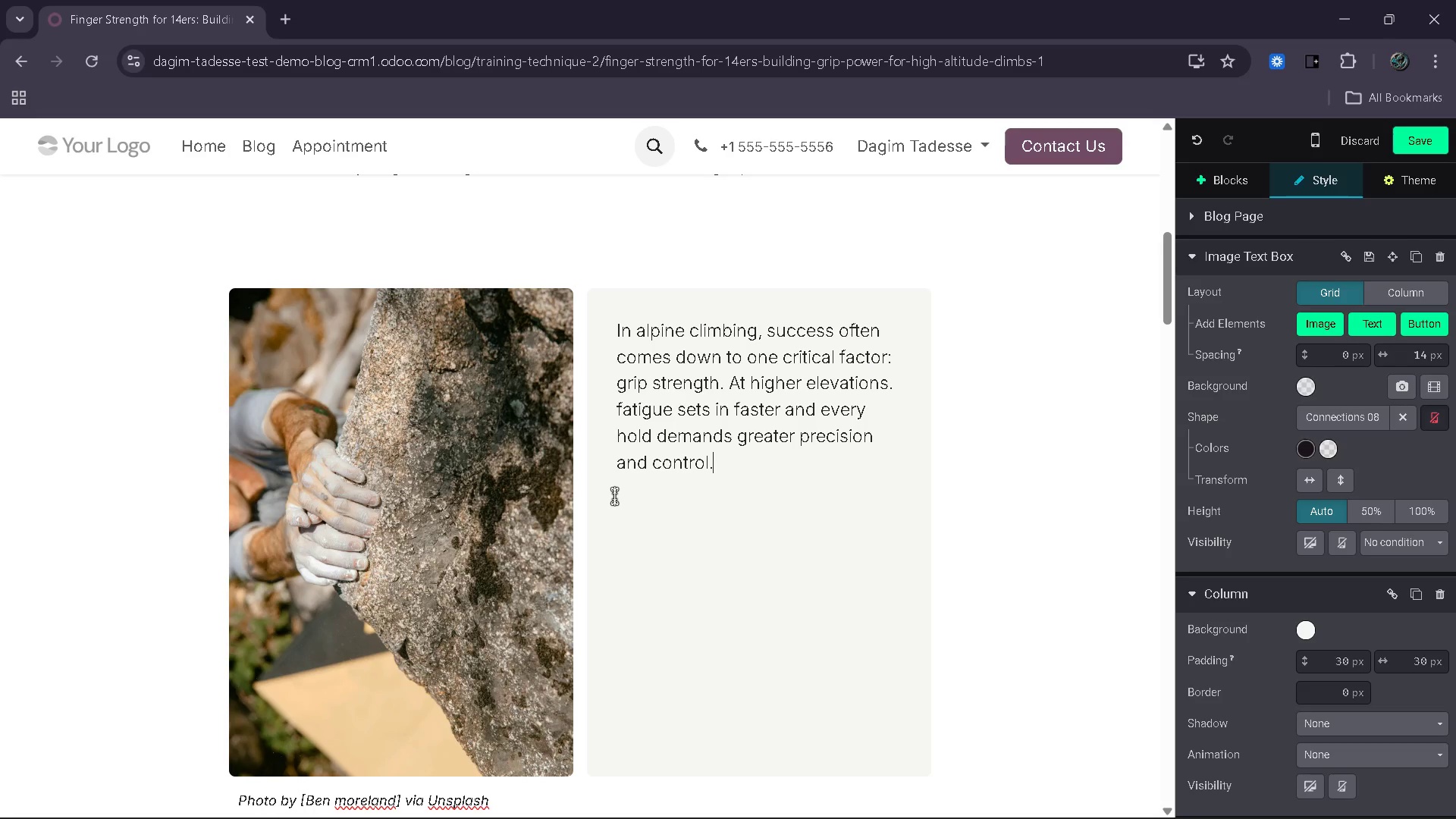 
key(Enter)
 